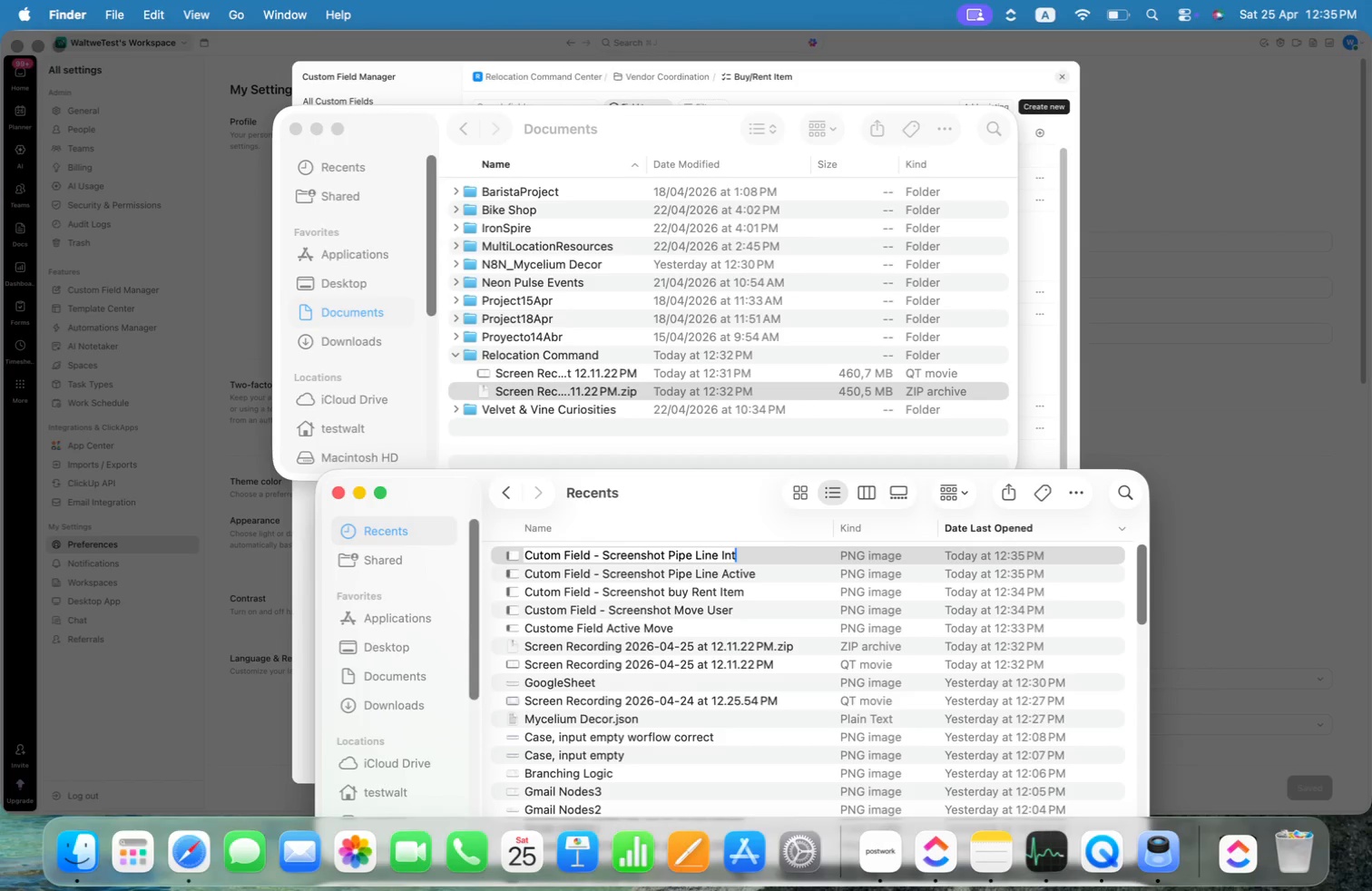 
key(Alt+T)
 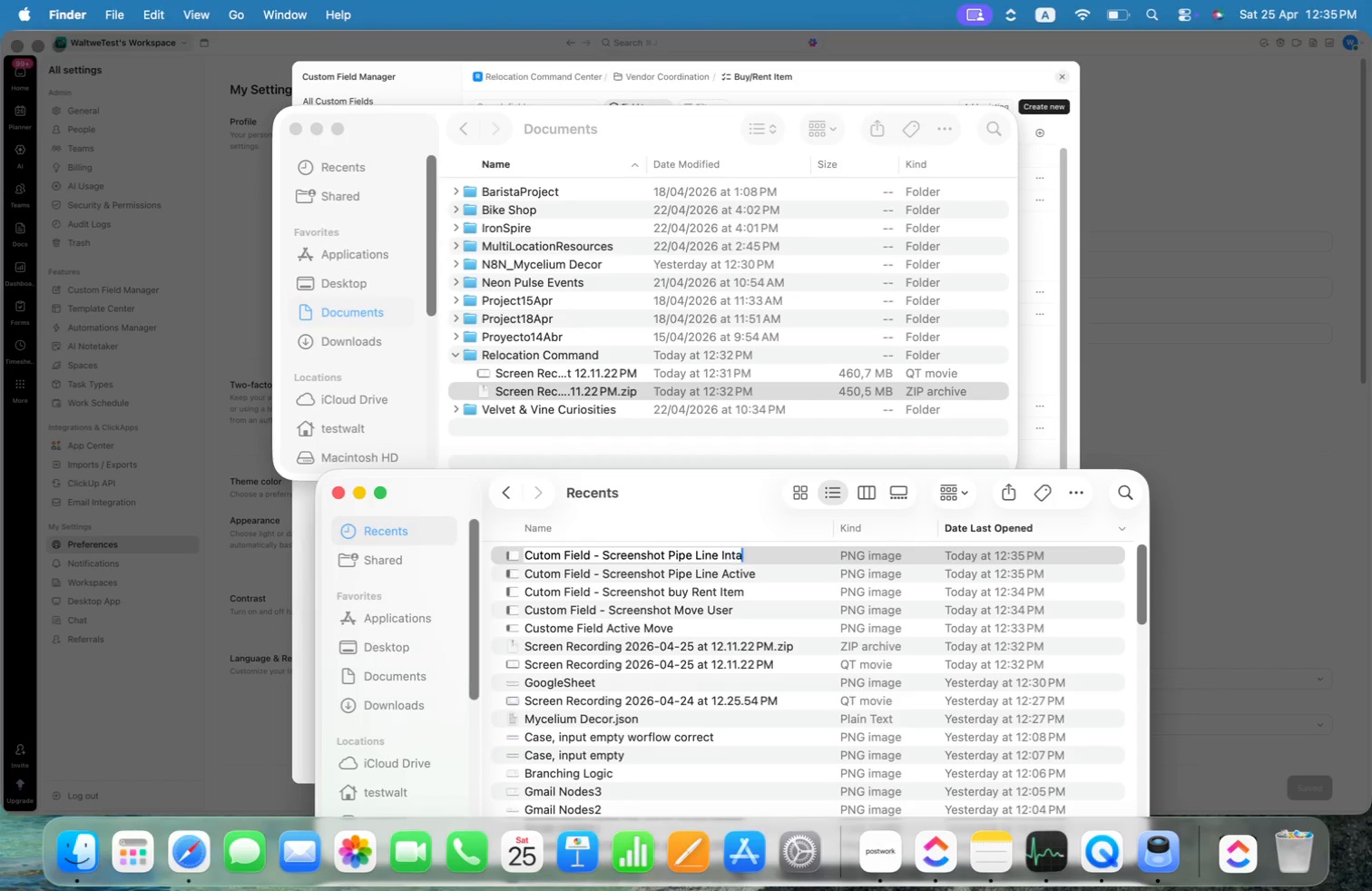 
key(Alt+A)
 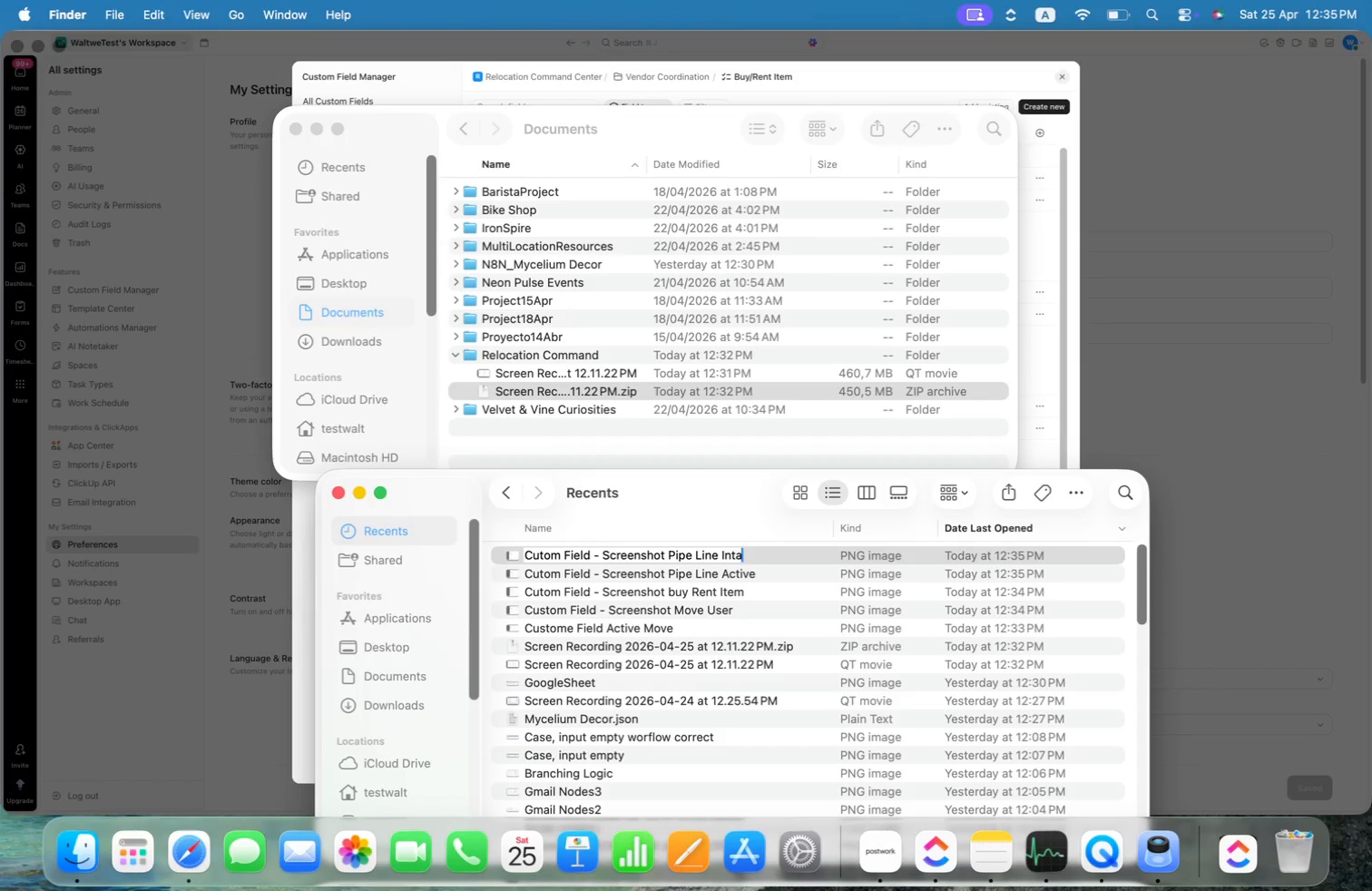 
key(Alt+K)
 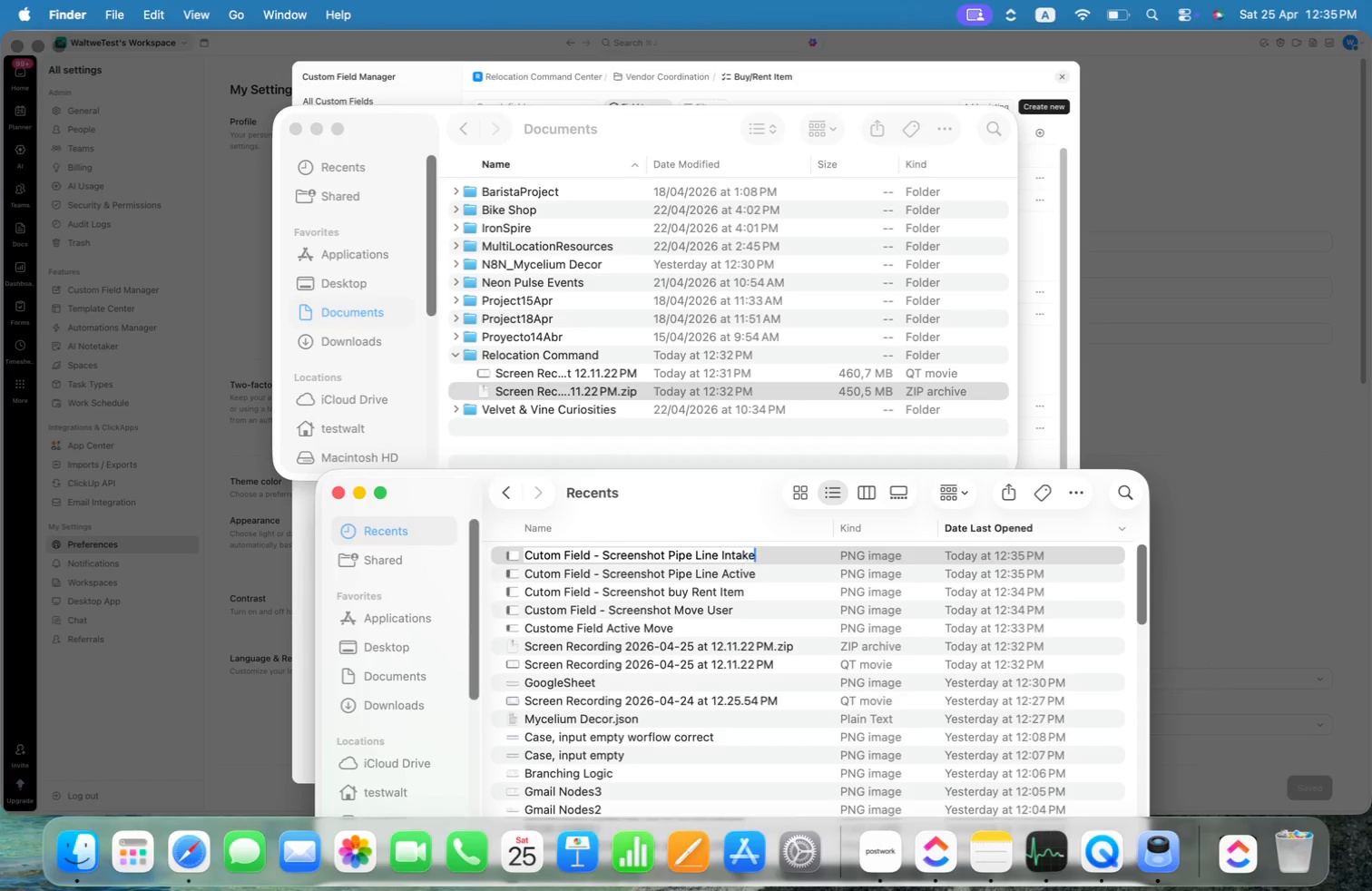 
key(Alt+E)
 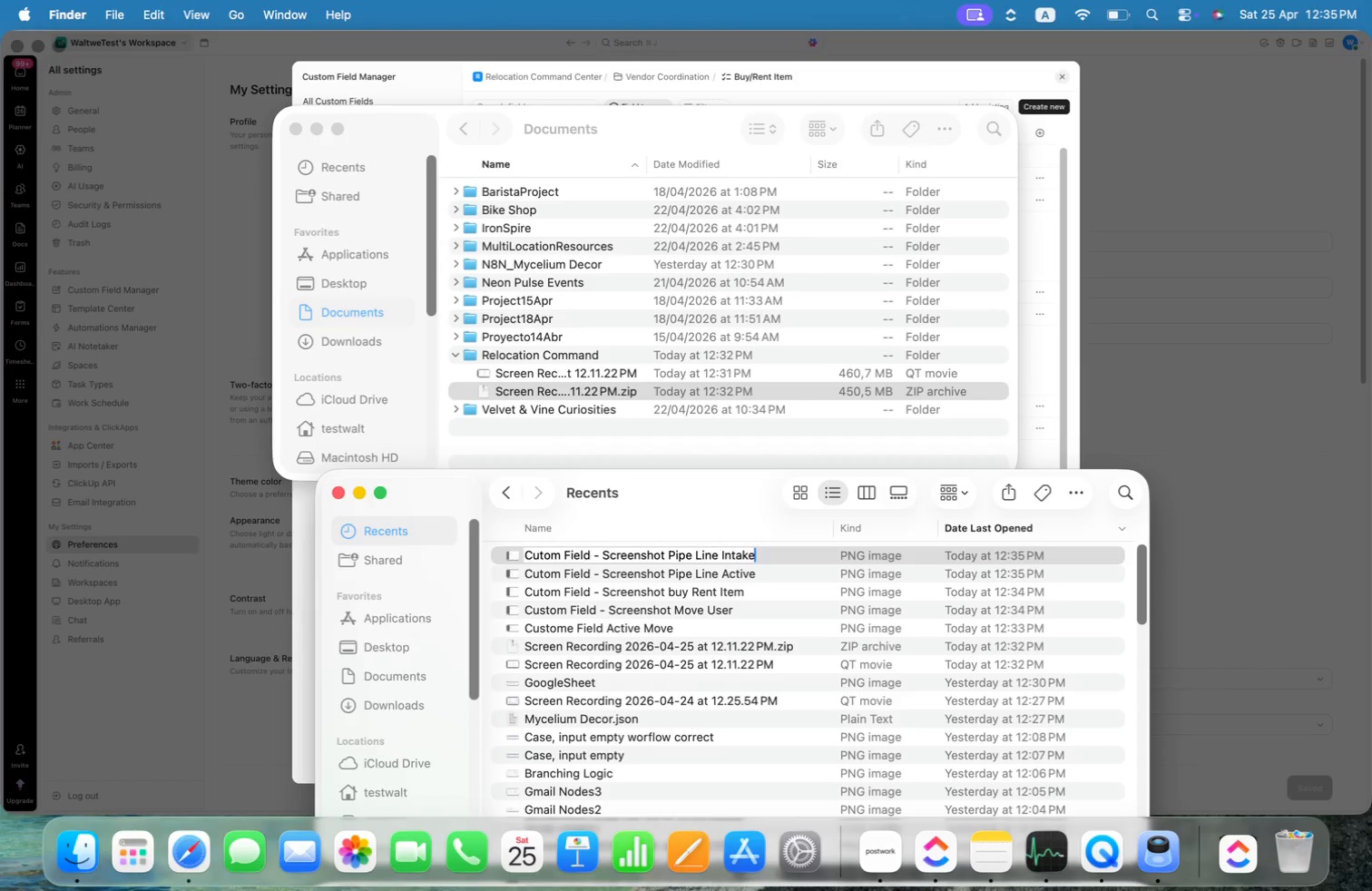 
key(Alt+Enter)
 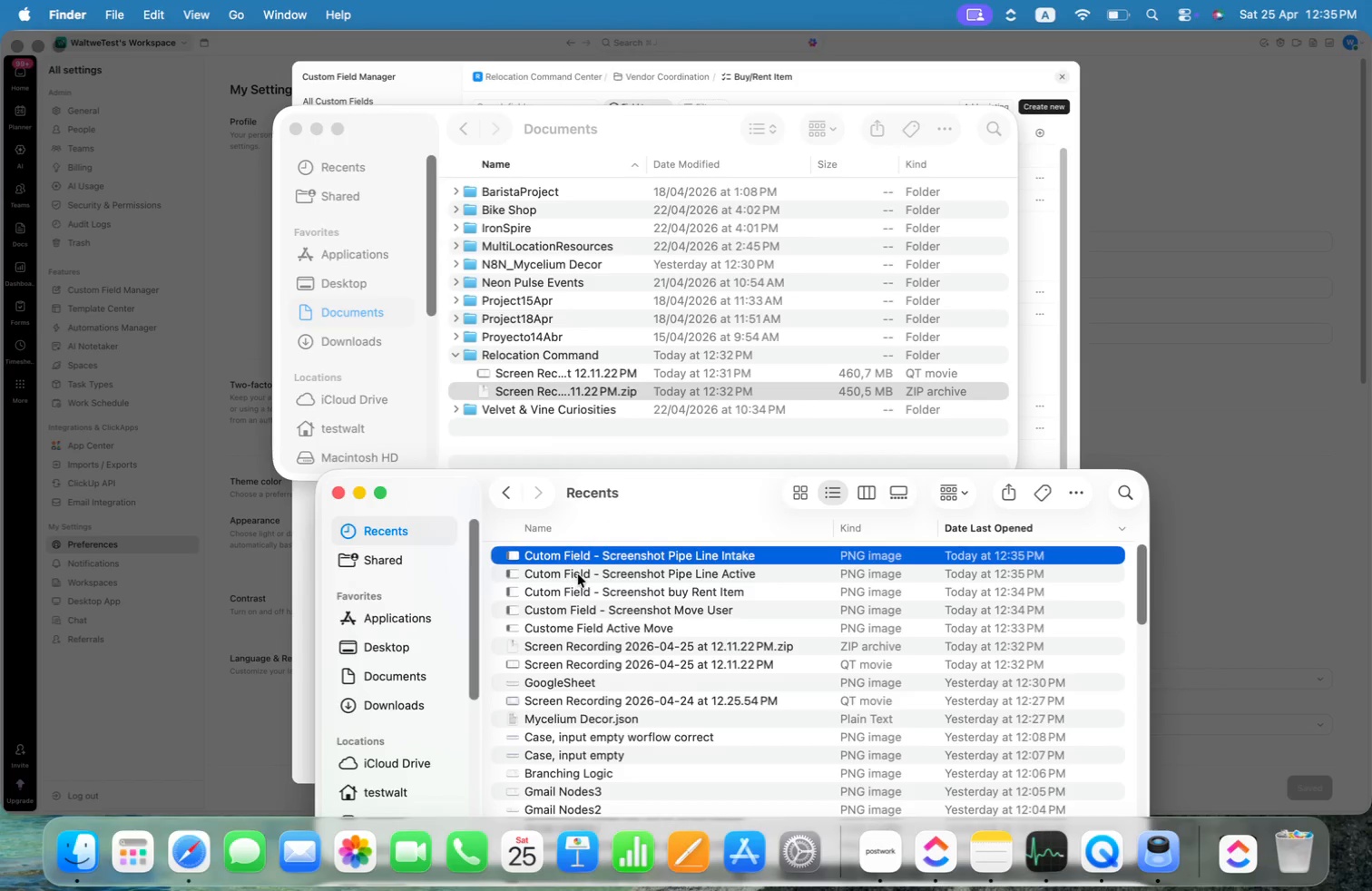 
hold_key(key=ShiftLeft, duration=1.68)
left_click([562, 569])
 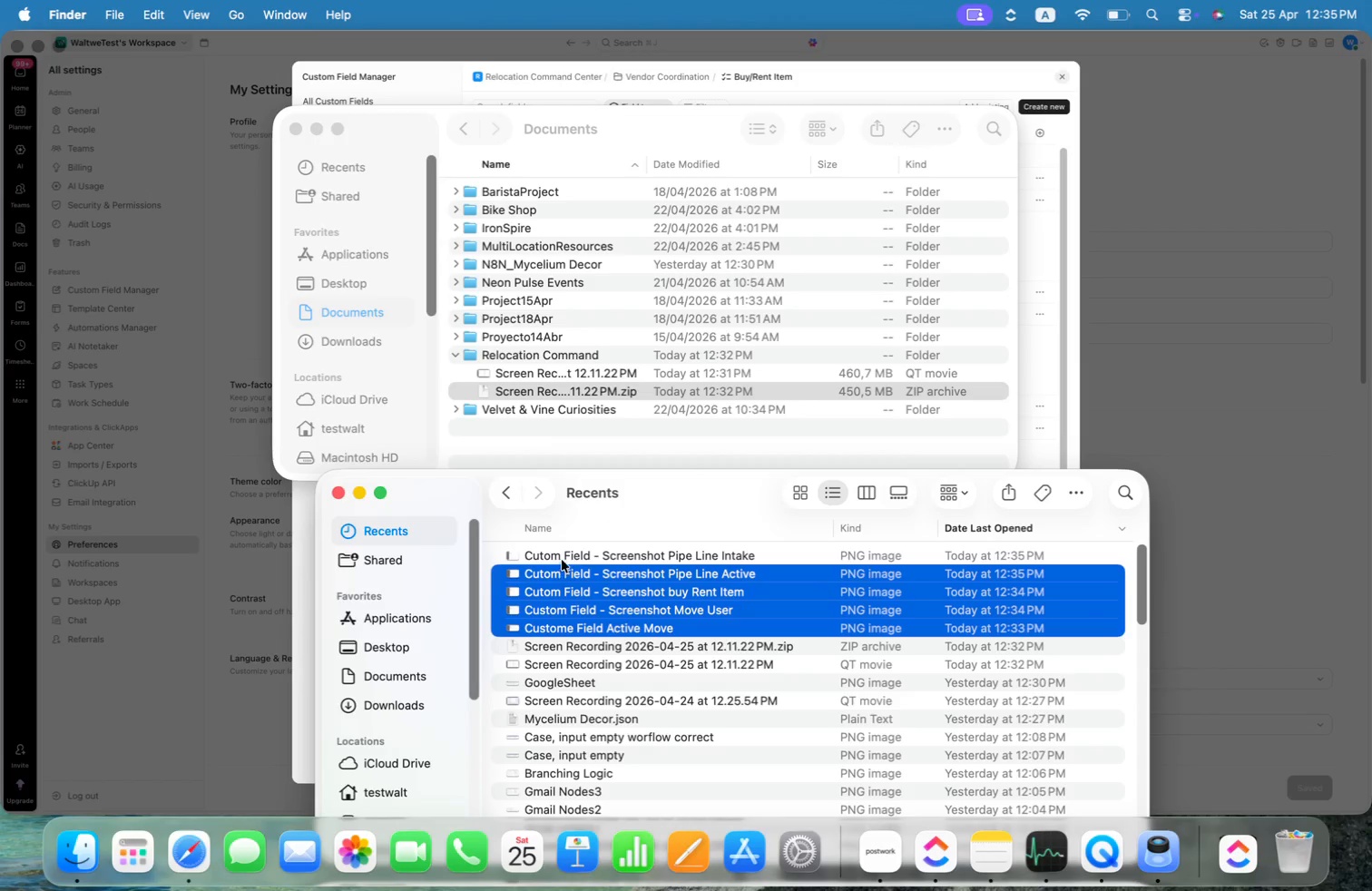 
left_click([565, 553])
 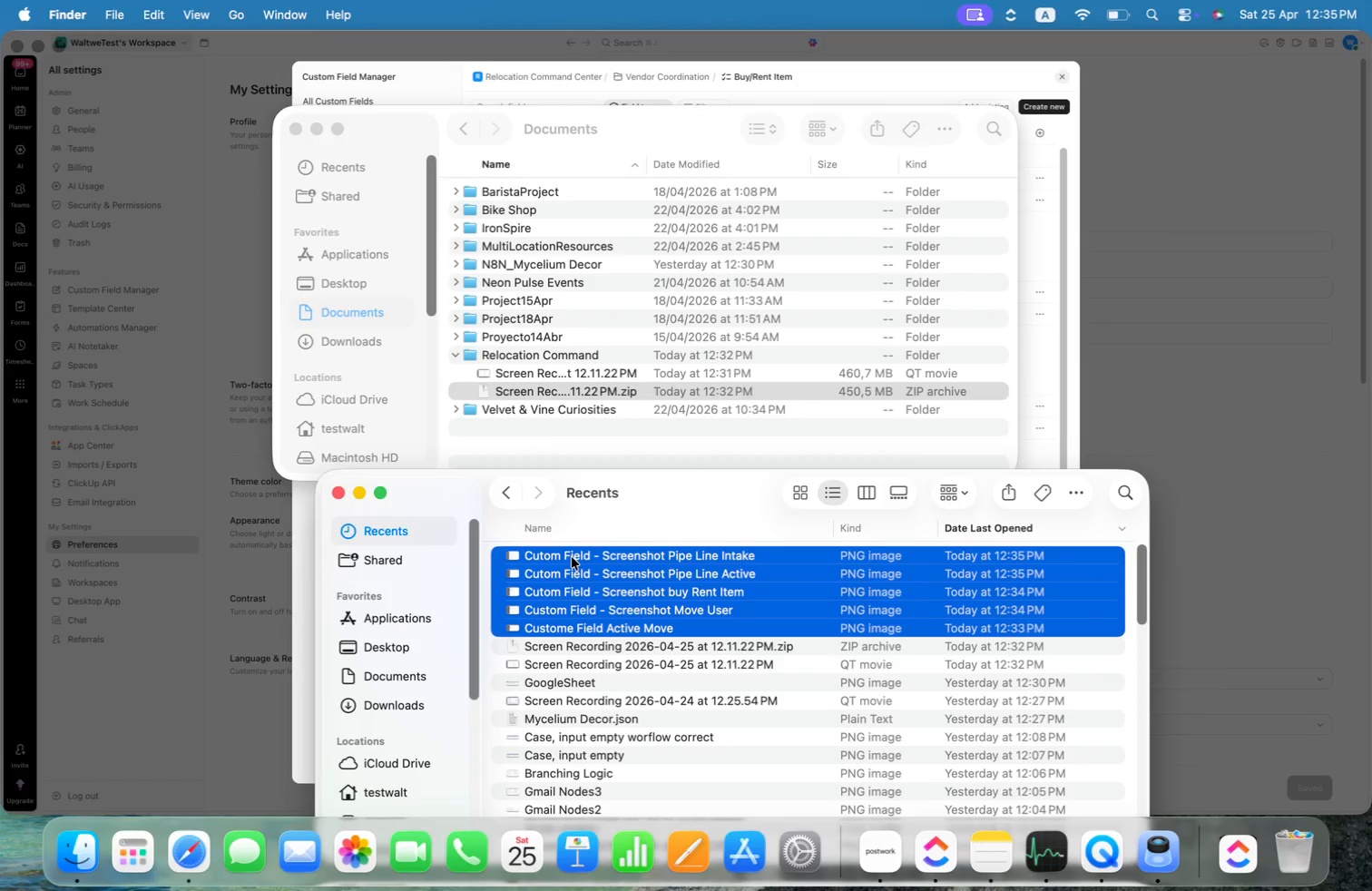 
left_click_drag(start_coordinate=[572, 557], to_coordinate=[542, 369])
 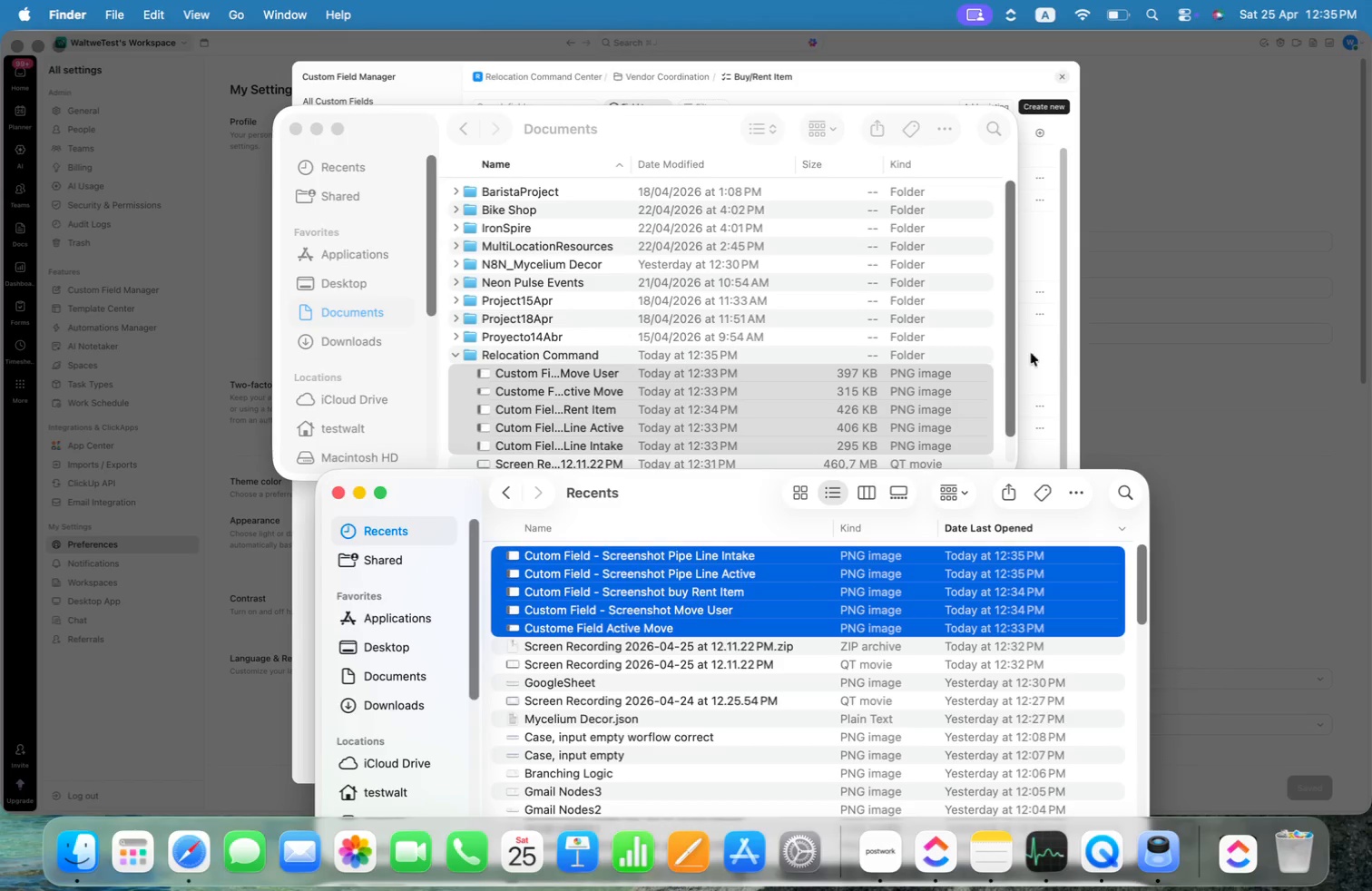 
left_click([253, 603])
 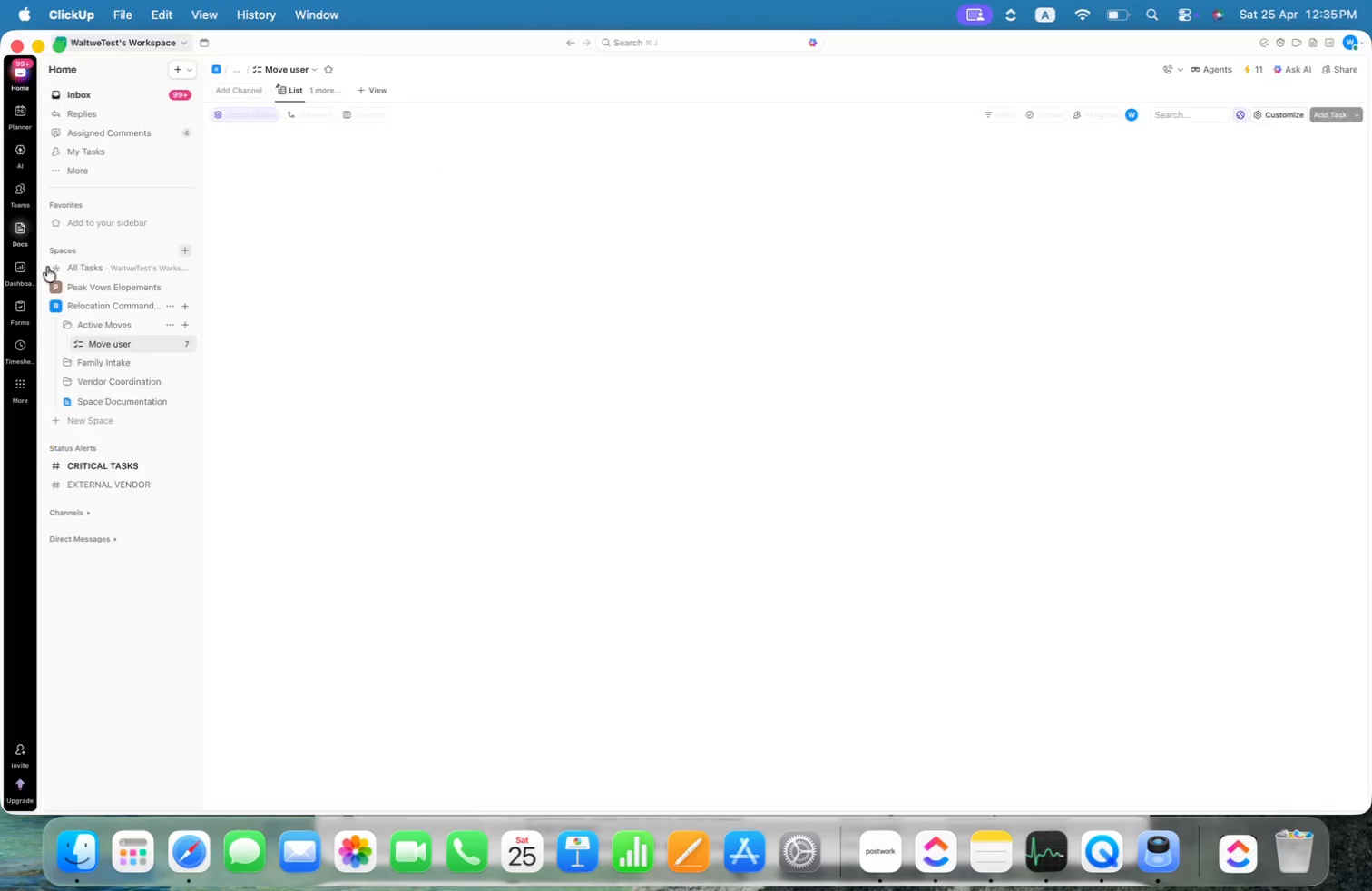 
mouse_move([182, 357])
 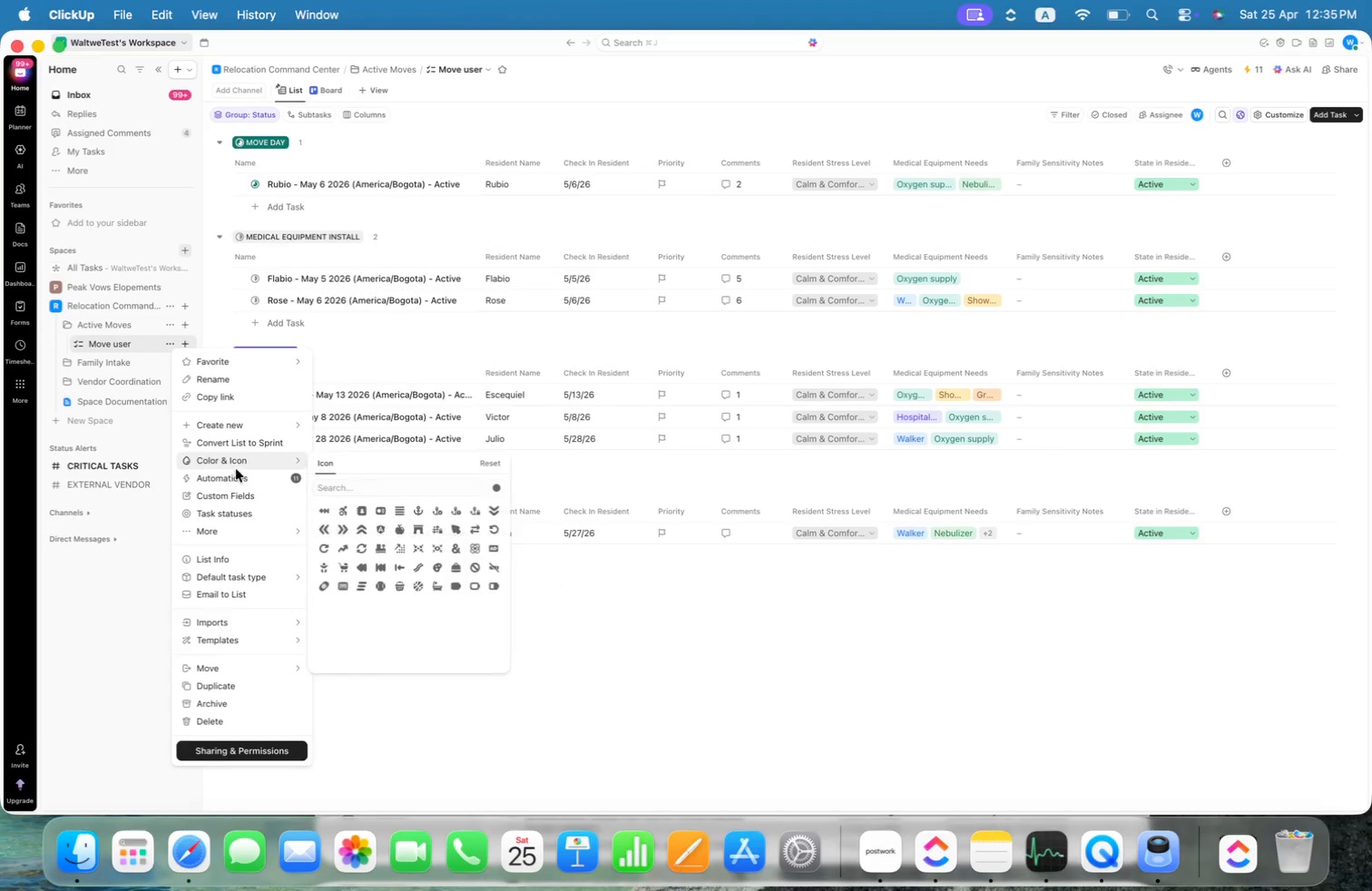 
left_click([232, 483])
 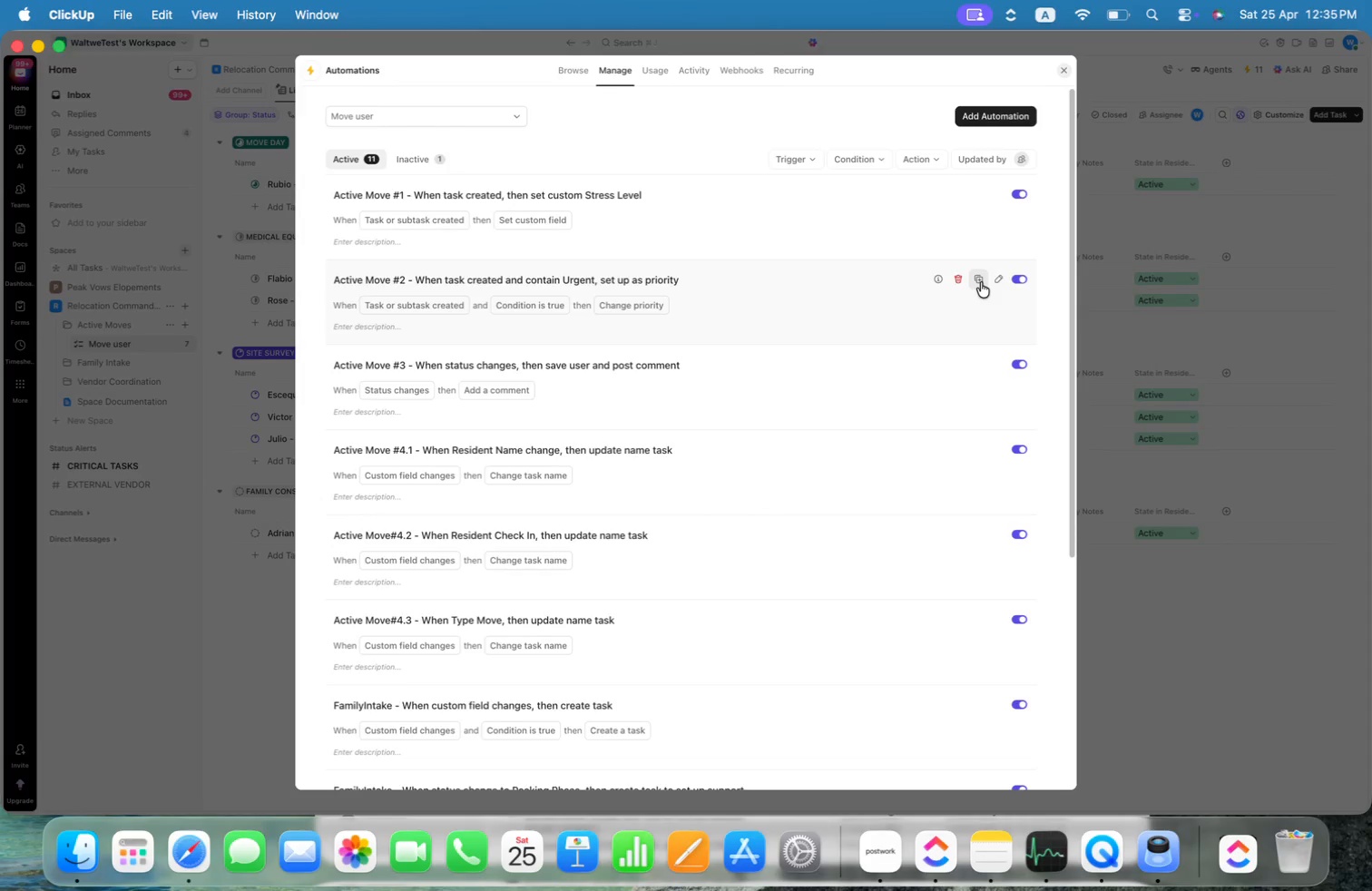 
key(Alt+Meta+Shift+4)
 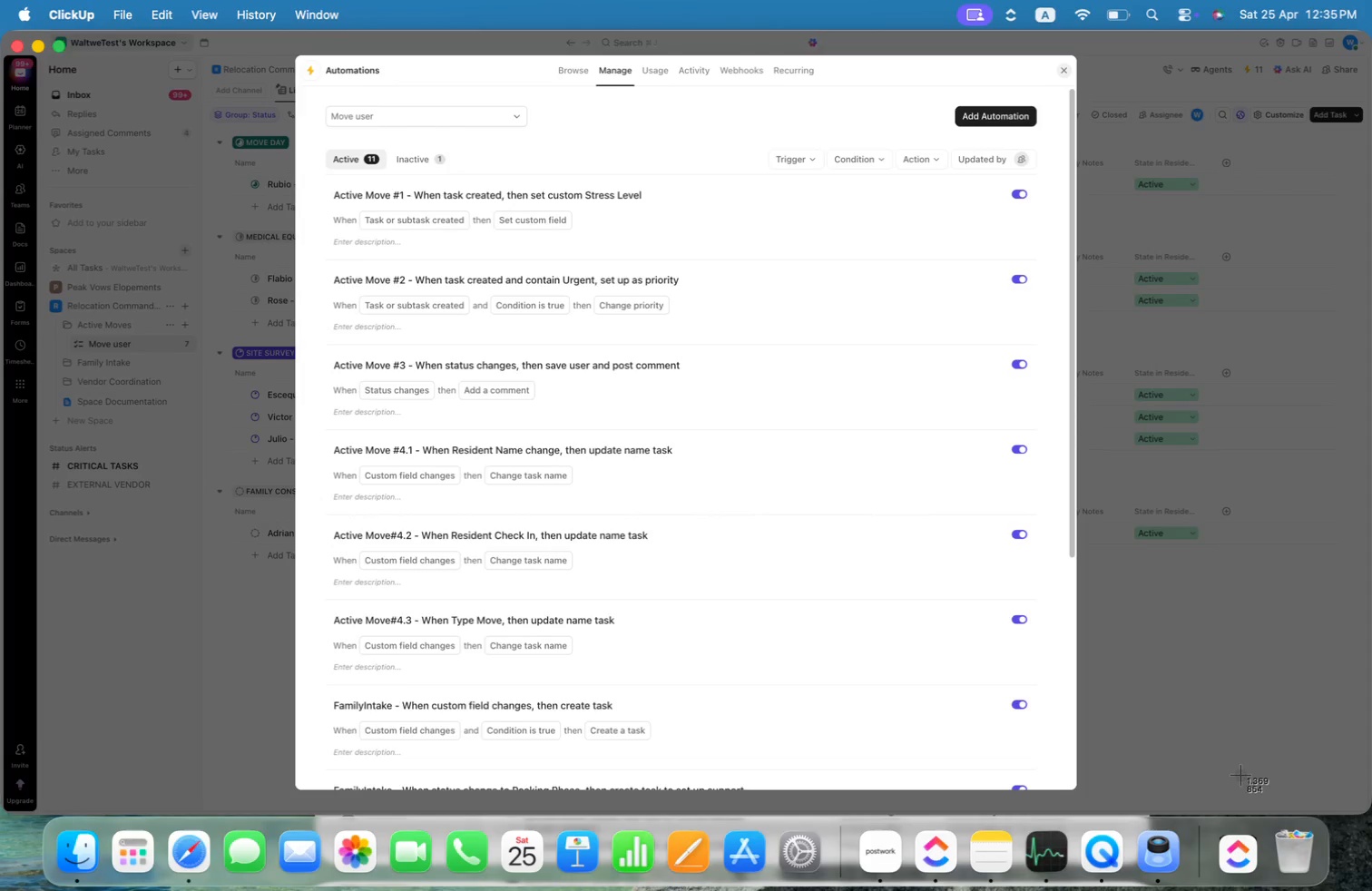 
left_click_drag(start_coordinate=[1254, 785], to_coordinate=[3, 33])
 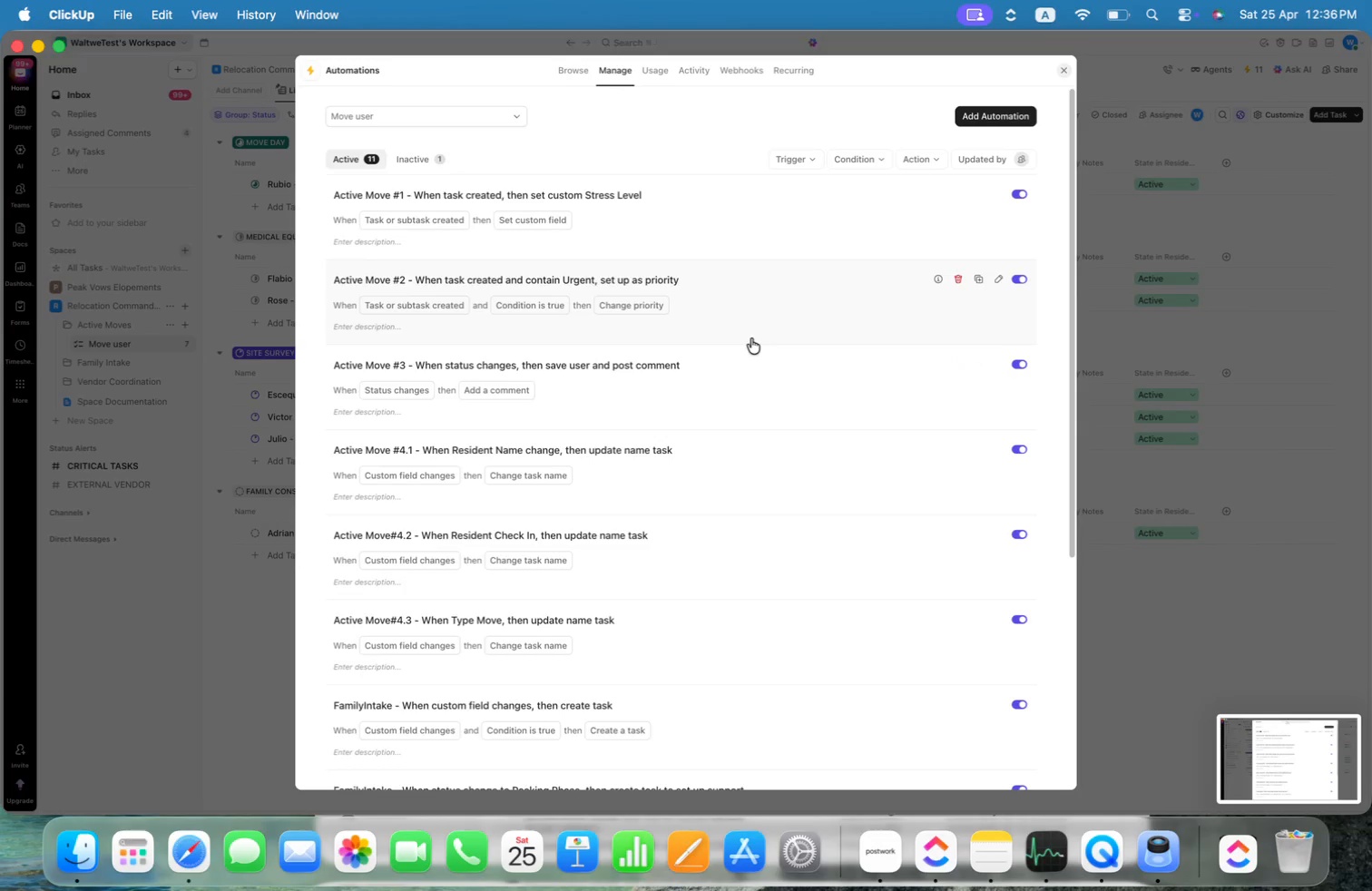 
left_click([756, 328])
 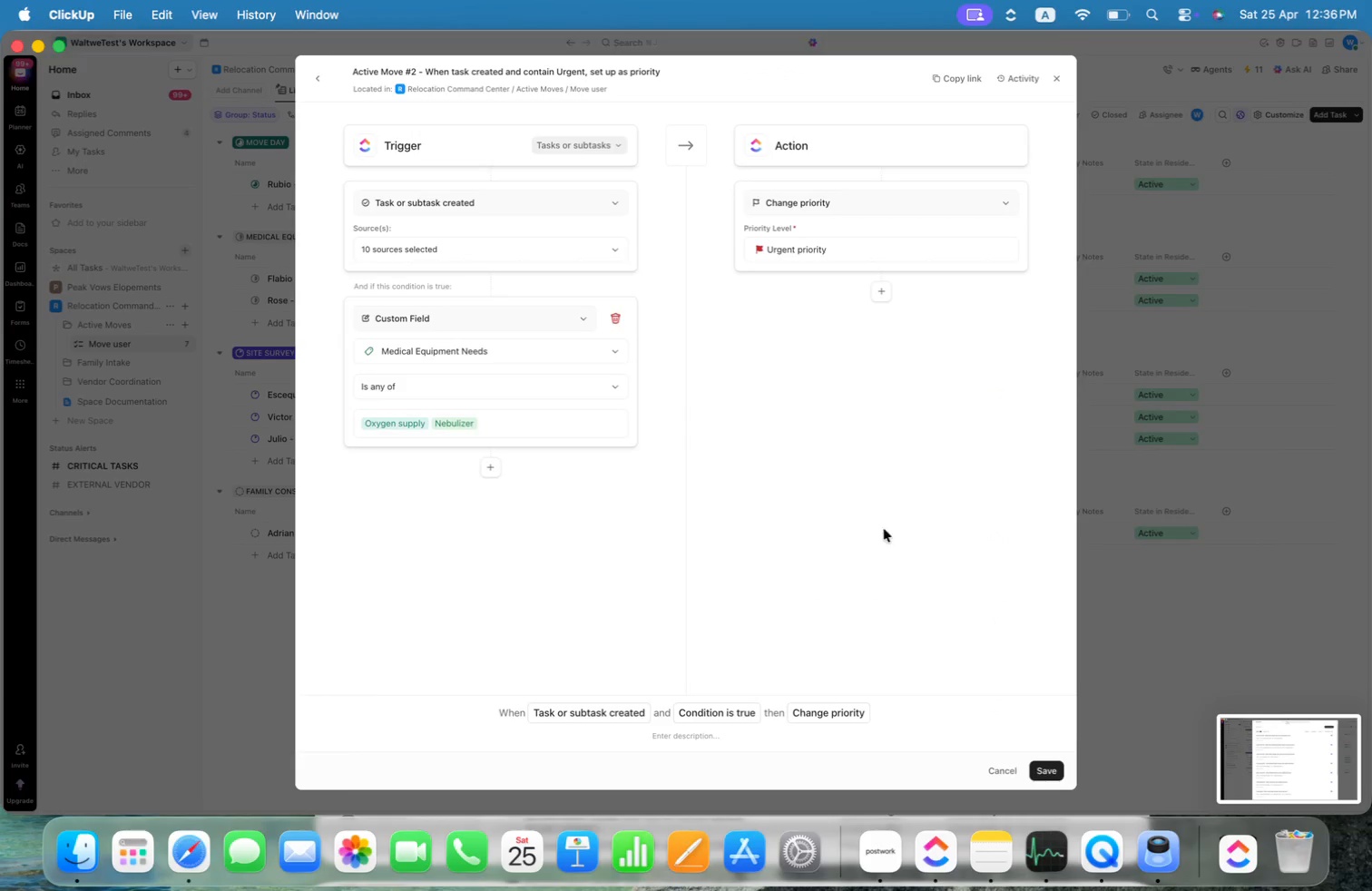 
key(Alt+Meta+Shift+4)
 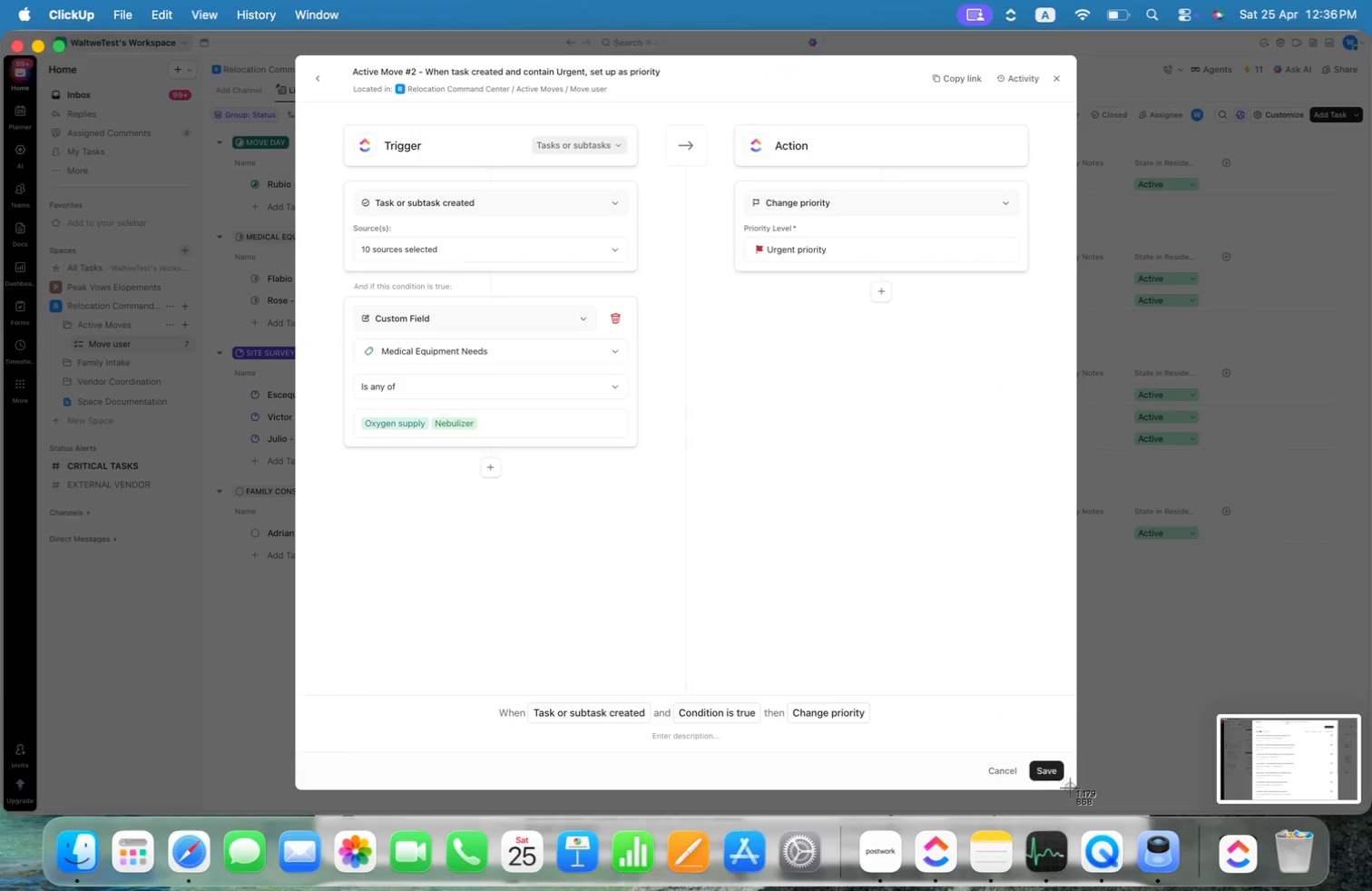 
left_click_drag(start_coordinate=[1079, 792], to_coordinate=[8, 34])
 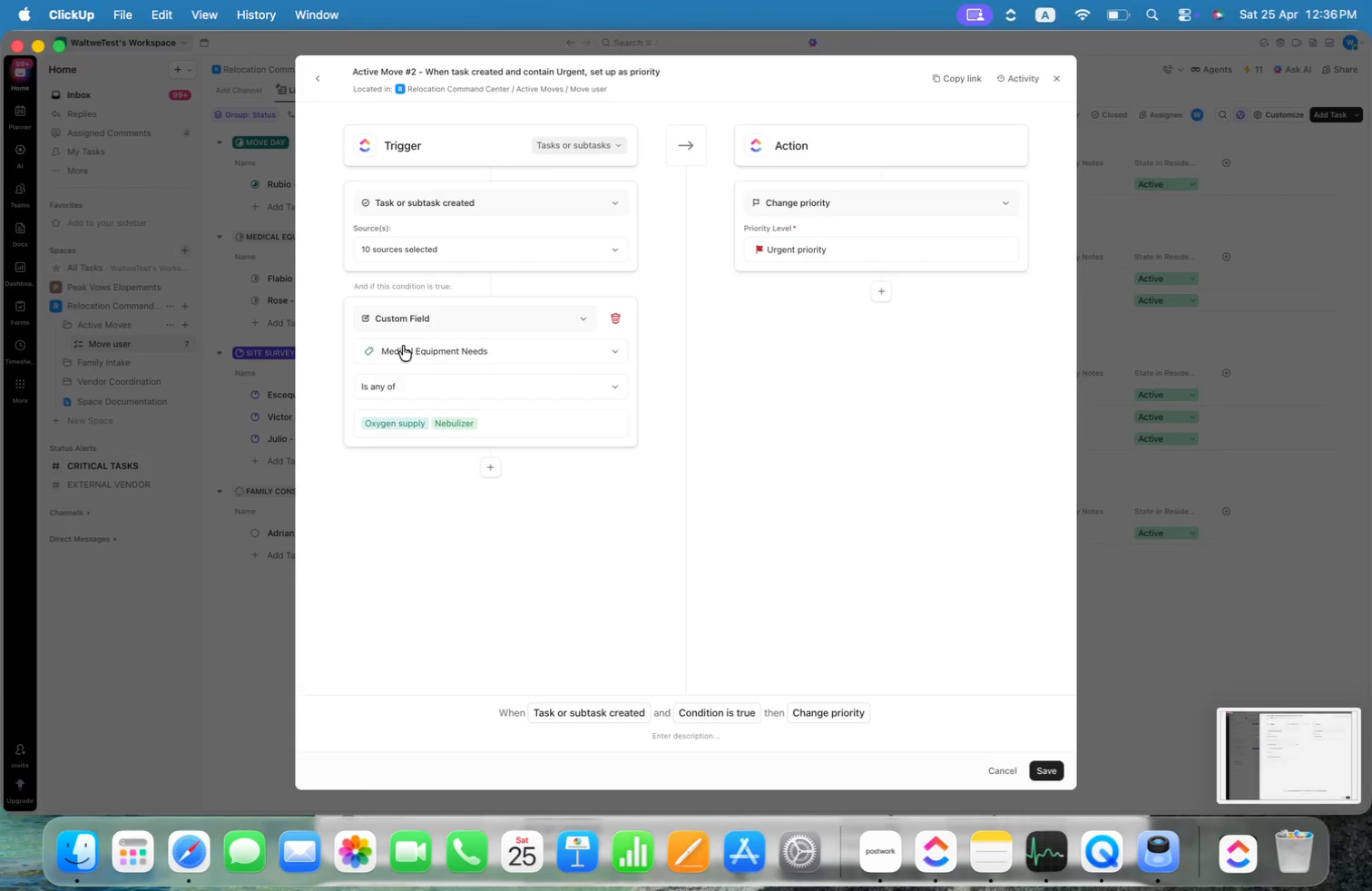 
key(Alt+Meta+CommandLeft)
 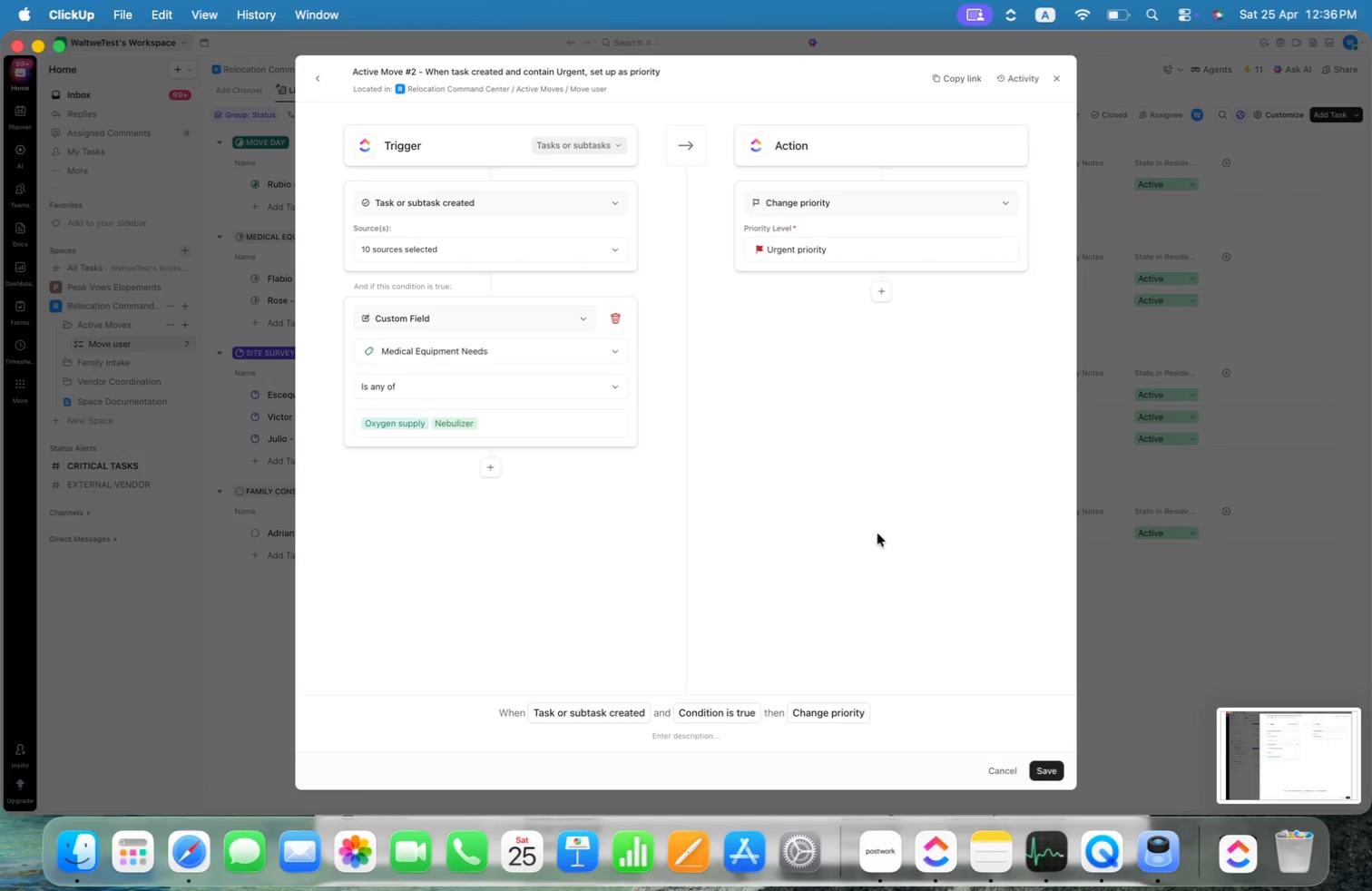 
key(Alt+Meta+Tab)
 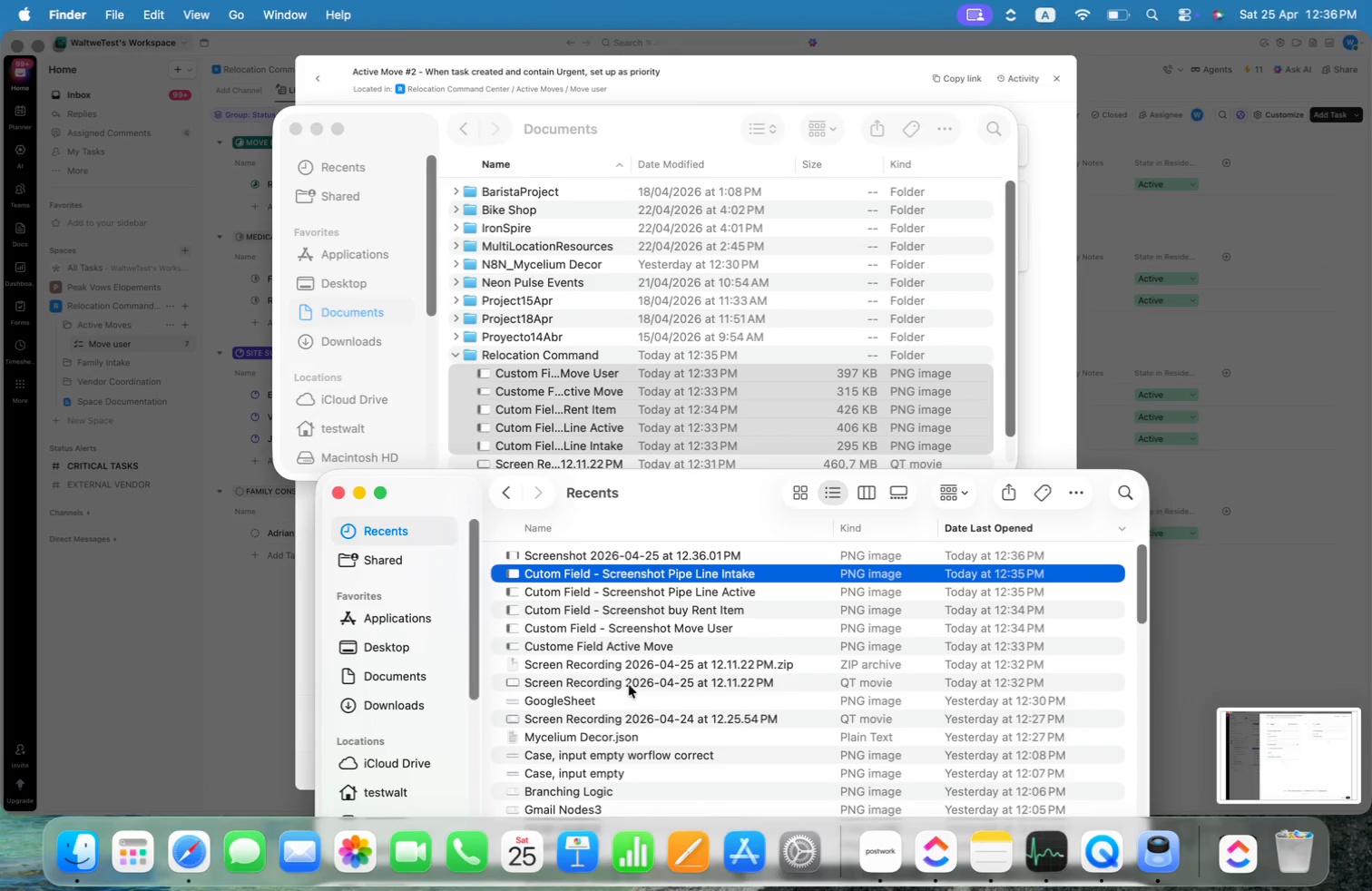 
wait(10.18)
 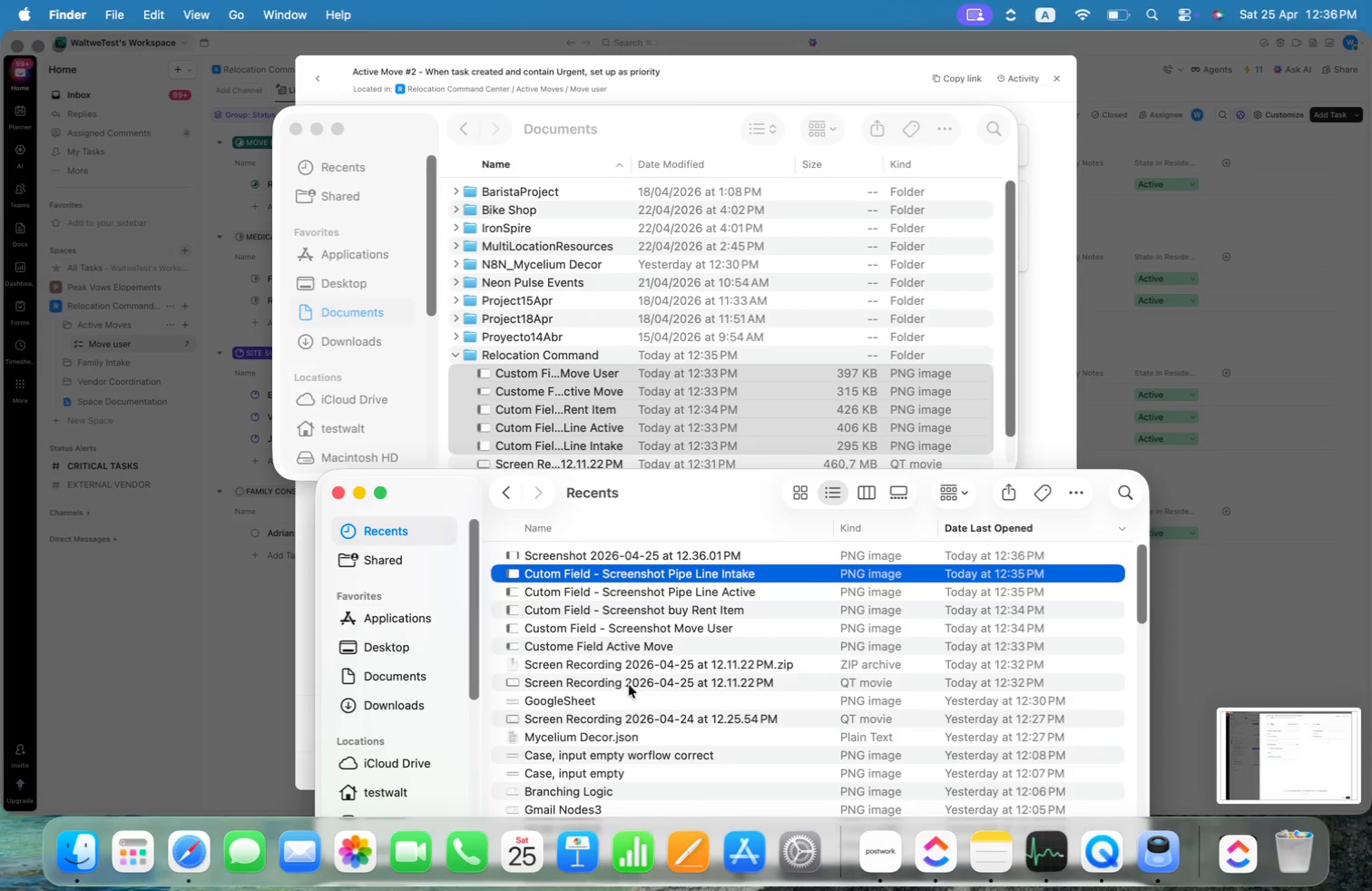 
left_click([627, 540])
 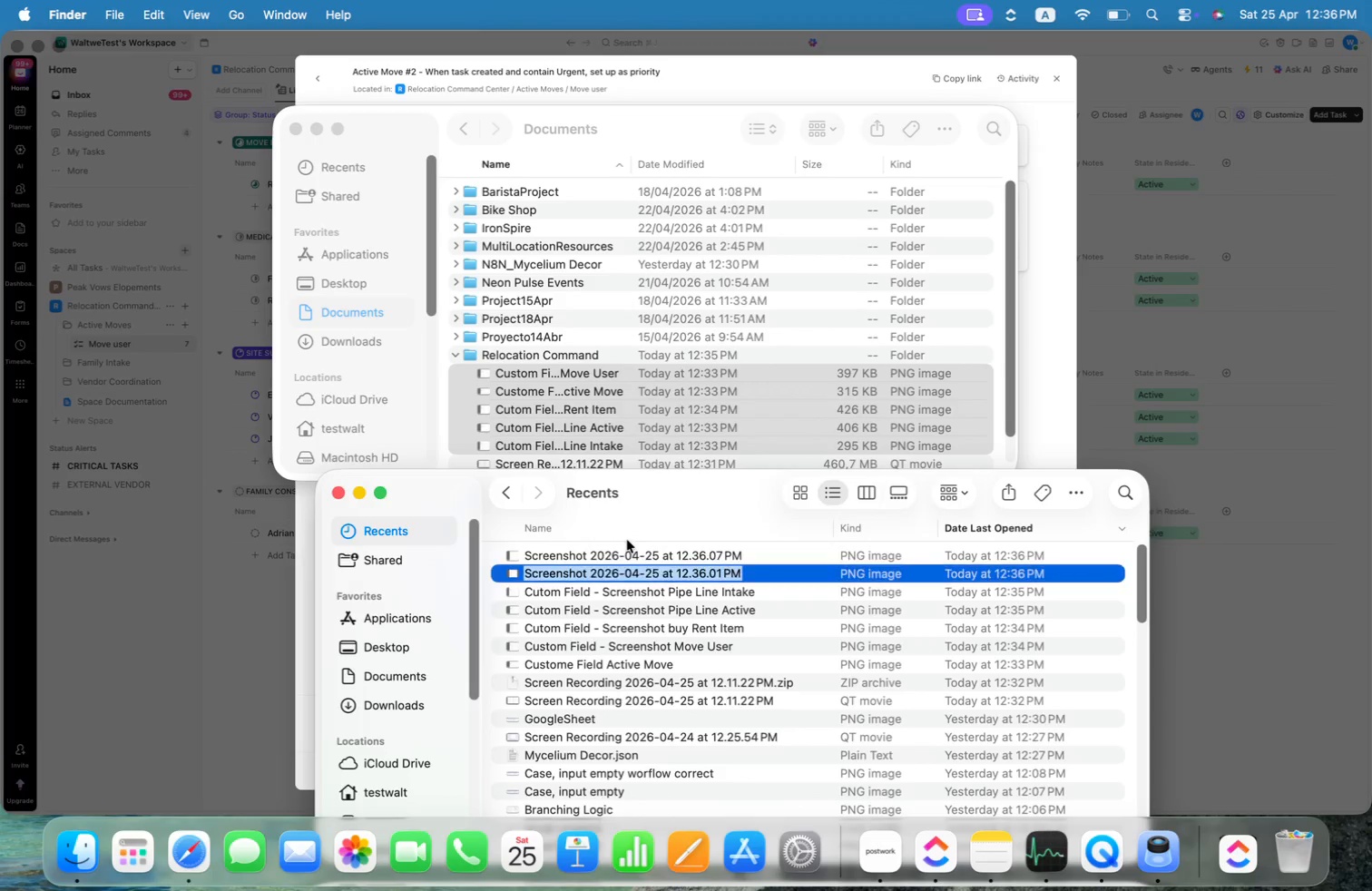 
key(Alt+Meta+Shift+CommandLeft)
 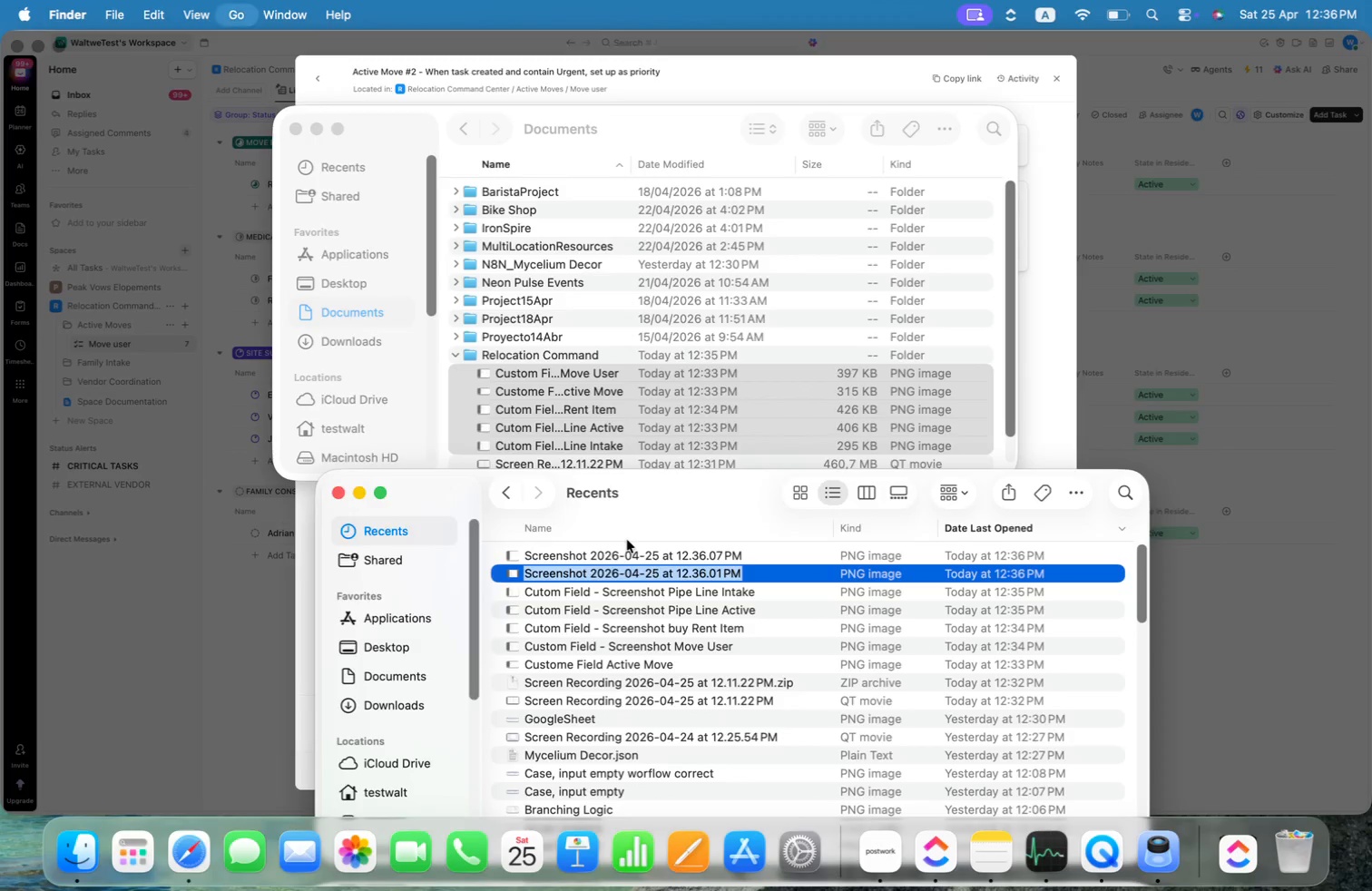 
key(Alt+Meta+Shift+ArrowUp)
 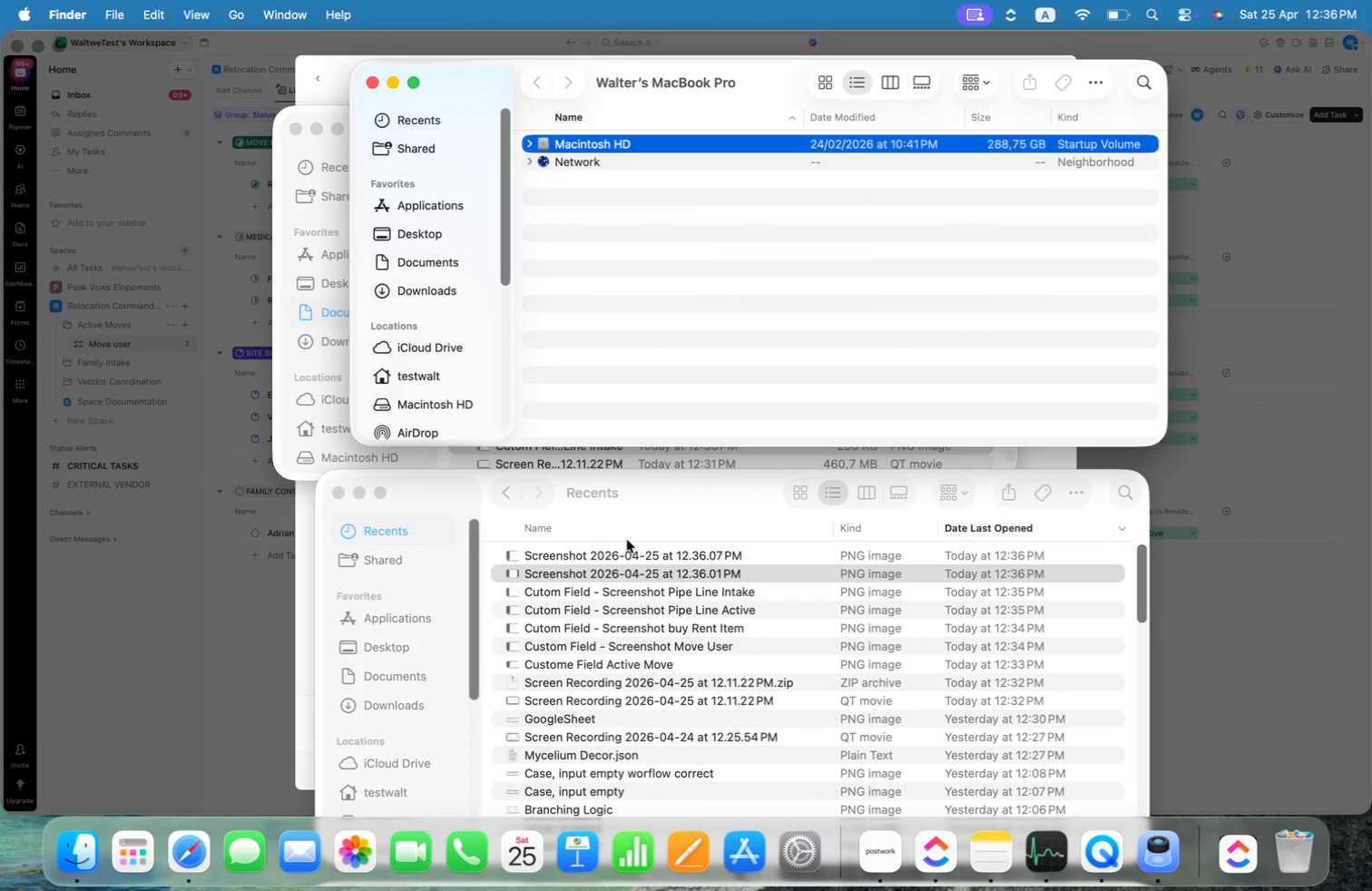 
key(Alt+Meta+Shift+ArrowLeft)
 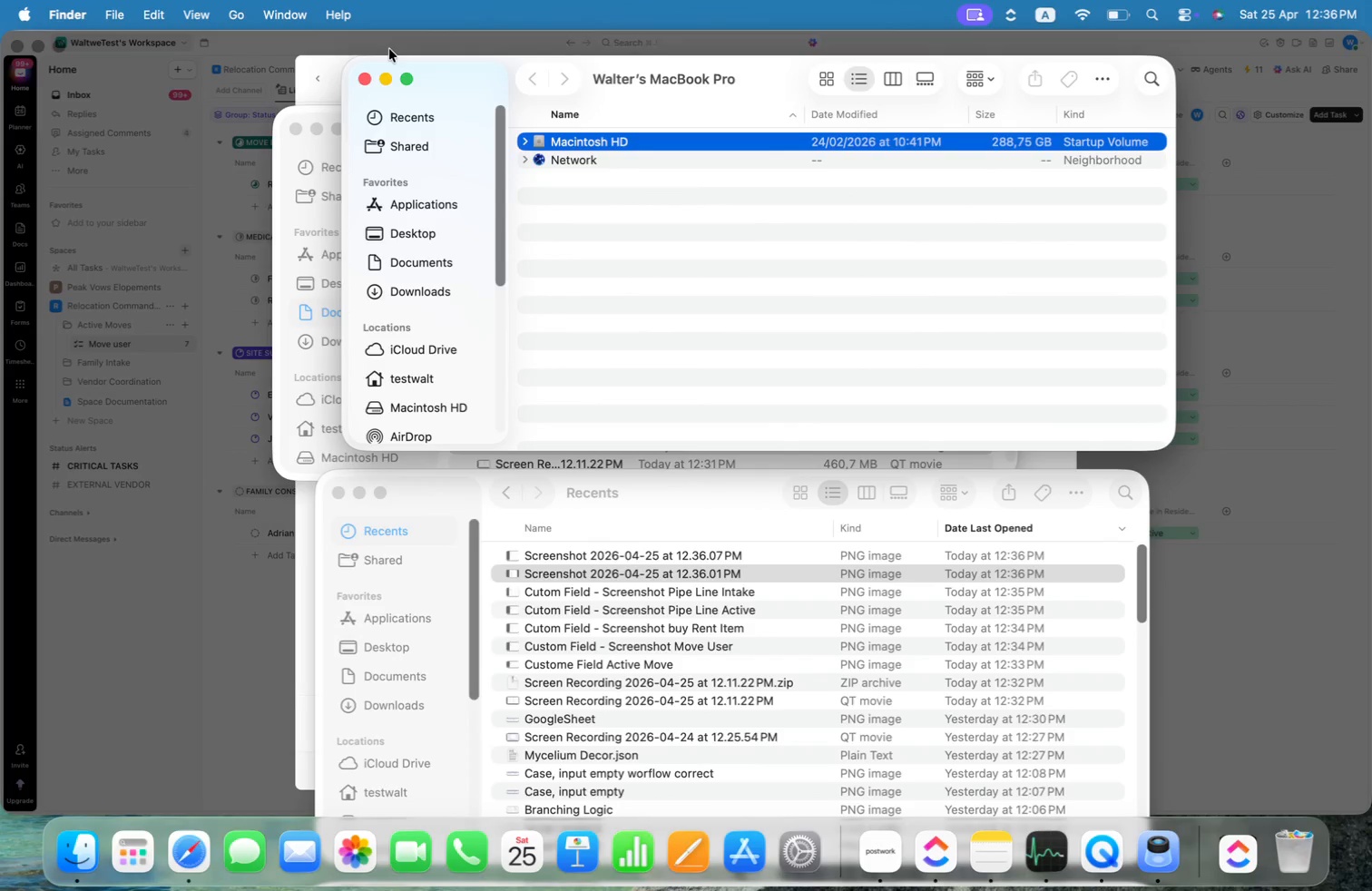 
left_click([365, 78])
 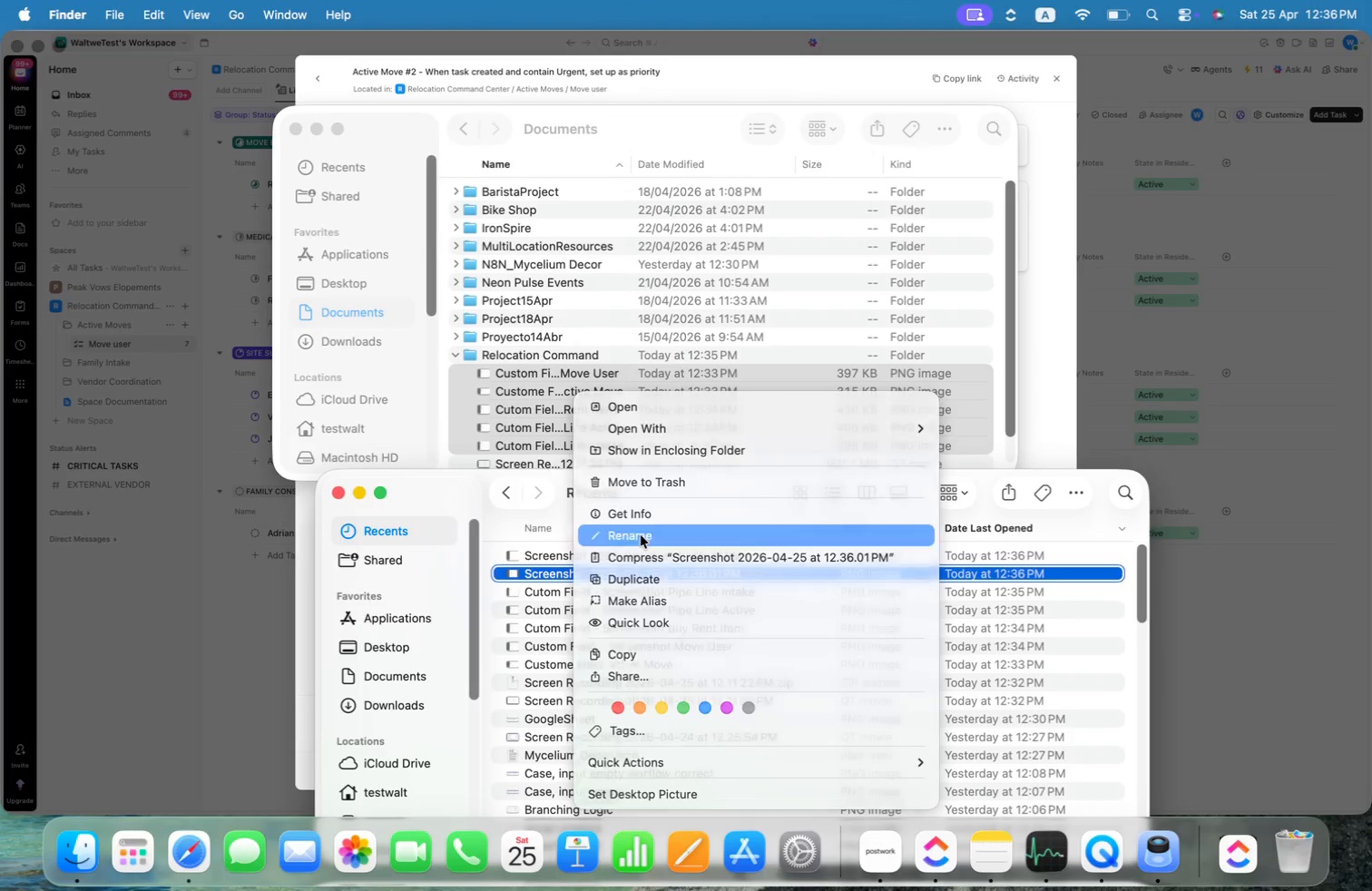 
key(Alt+ArrowRight)
 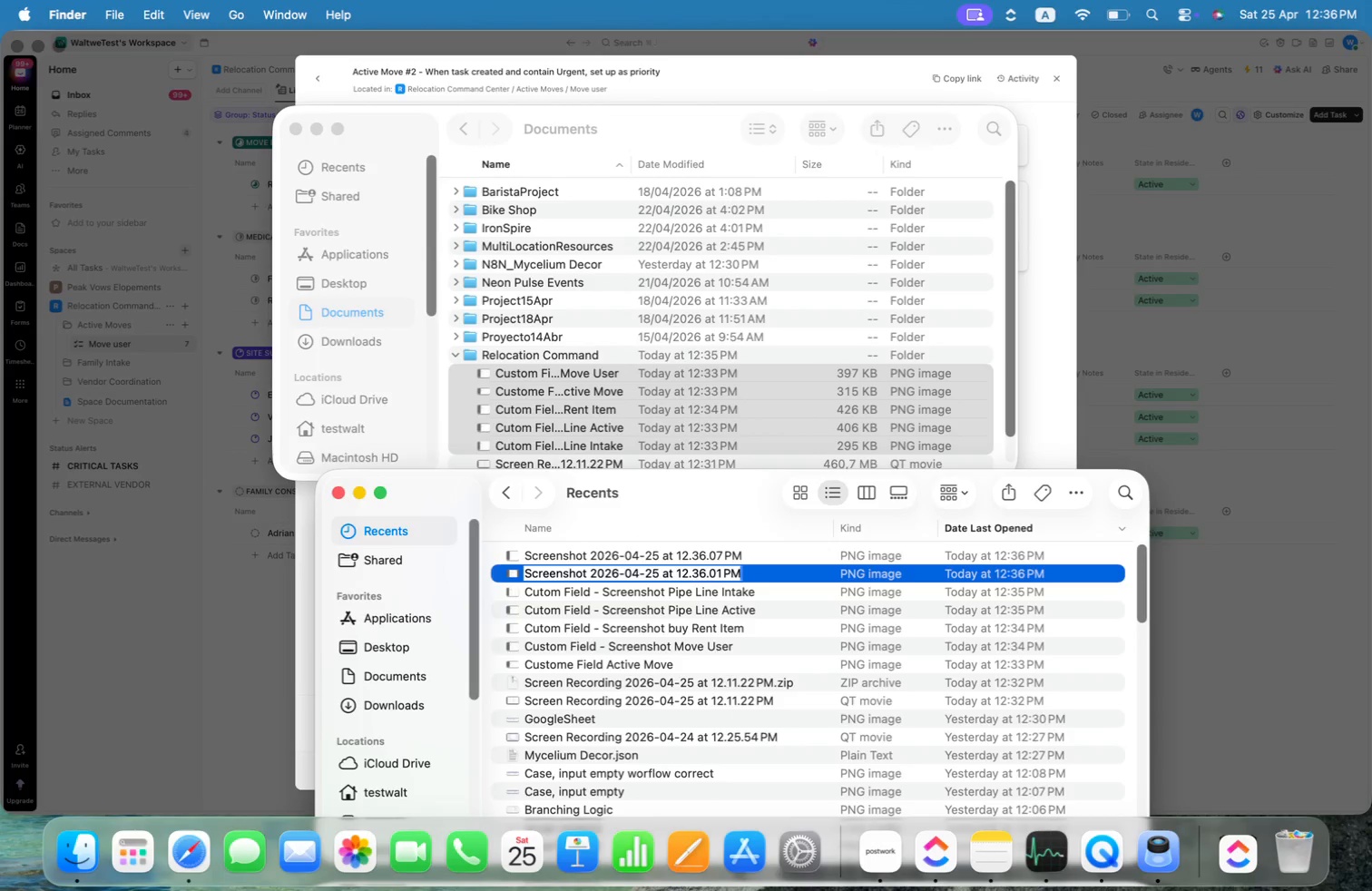 
key(Alt+Shift+ArrowLeft)
 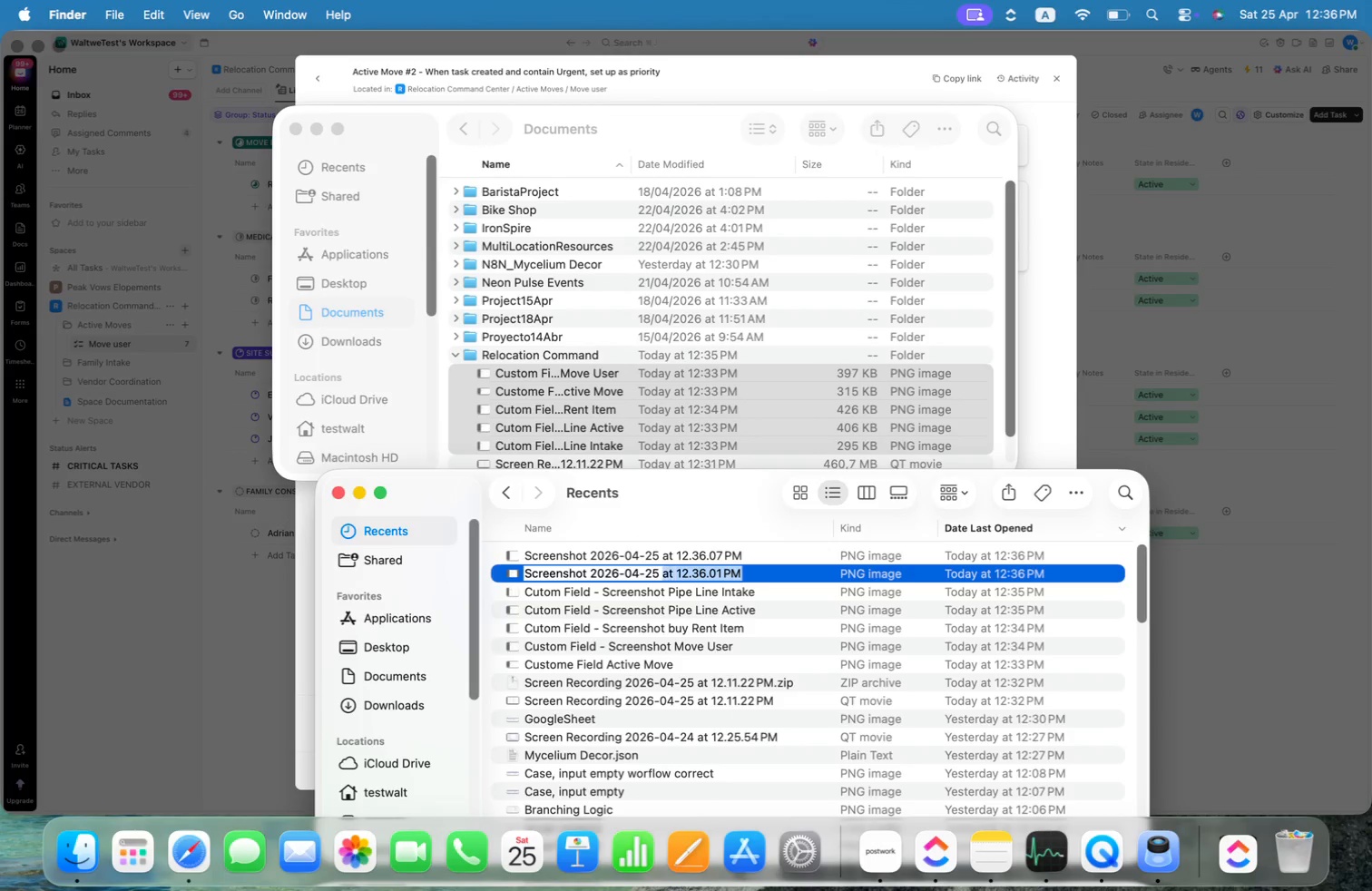 
key(Alt+Shift+ArrowLeft)
 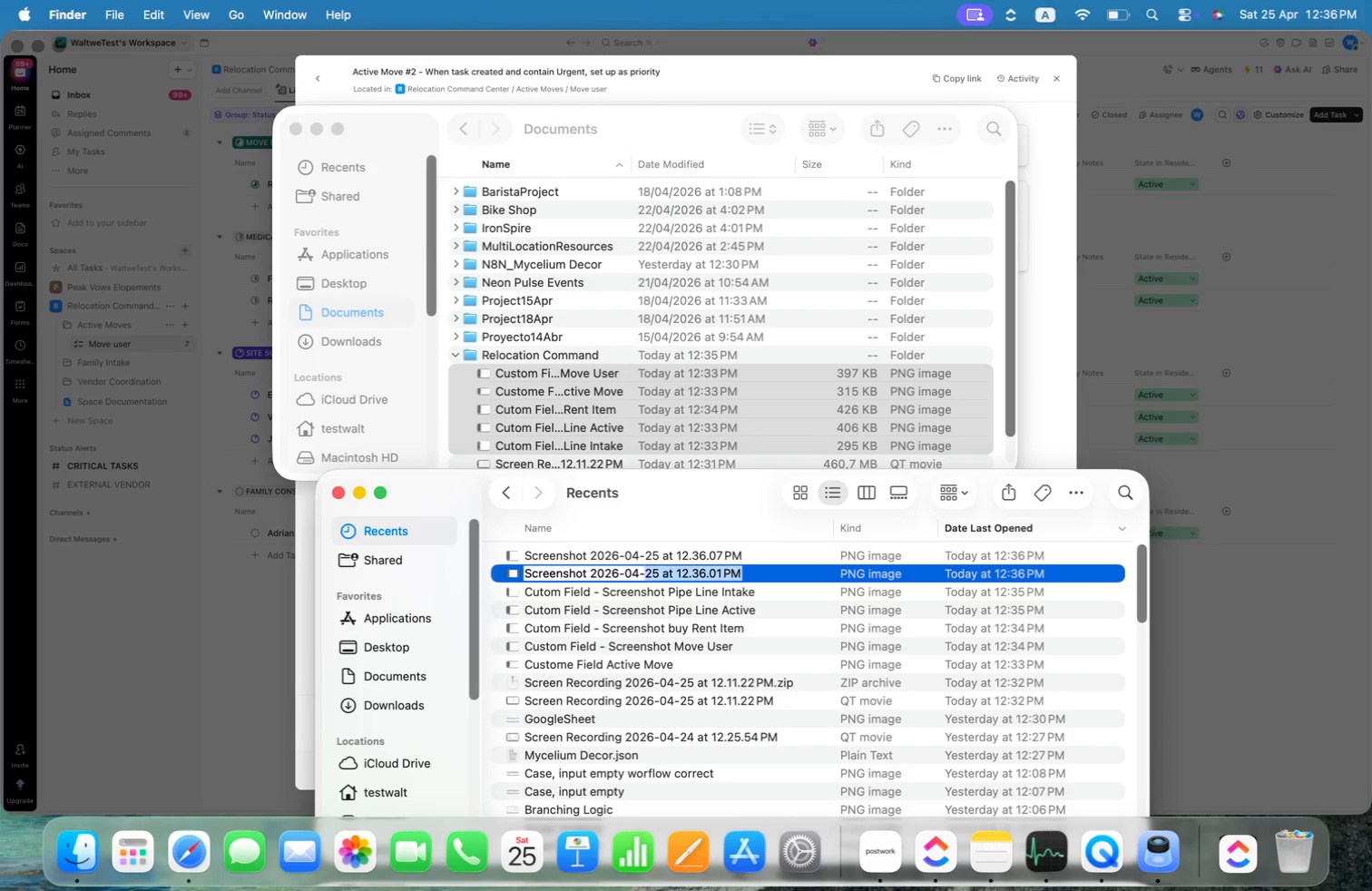 
key(Alt+Shift+ArrowLeft)
 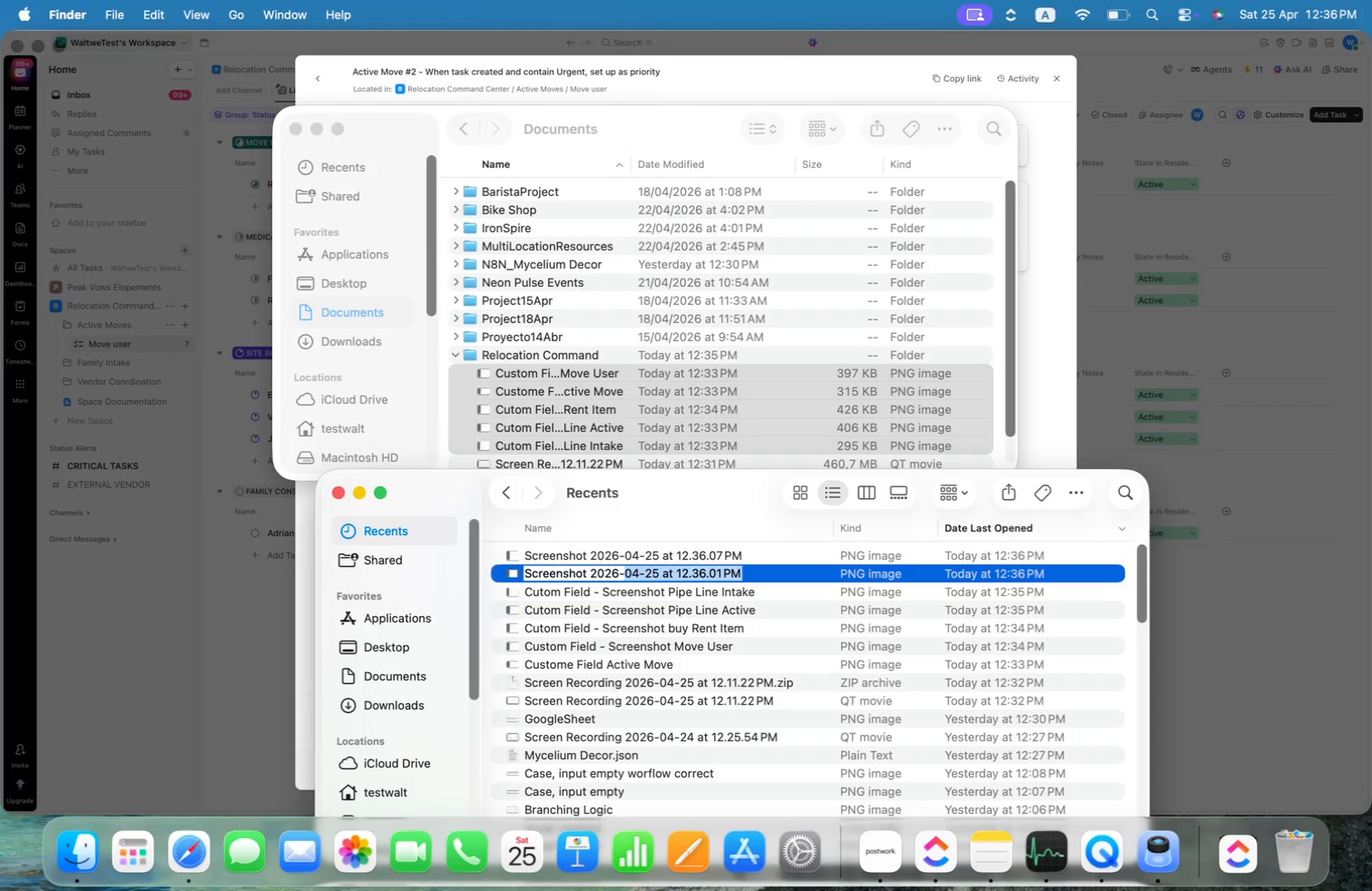 
key(Alt+Shift+ArrowLeft)
 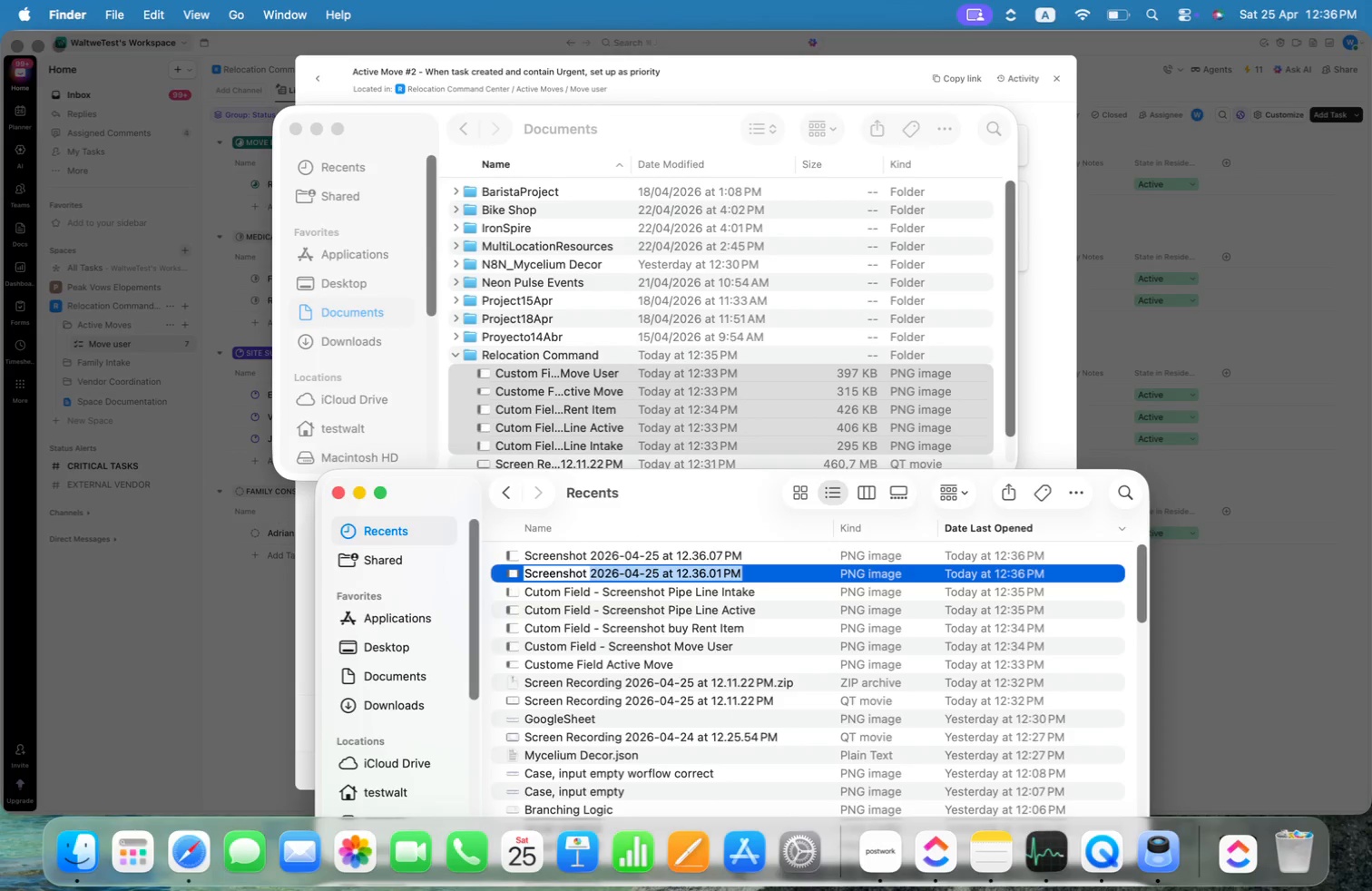 
key(Alt+Shift+ArrowLeft)
 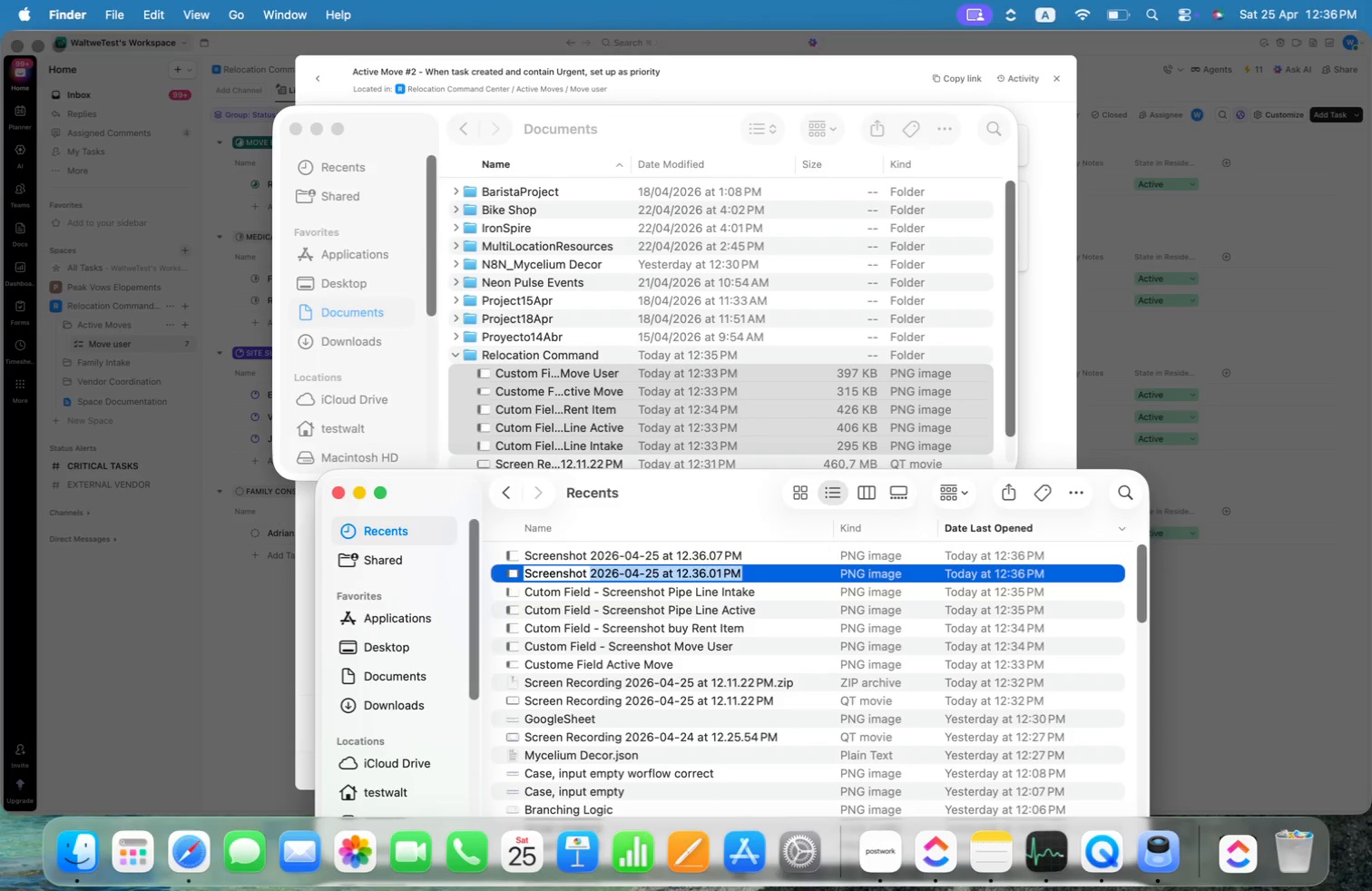 
key(Alt+Shift+A)
 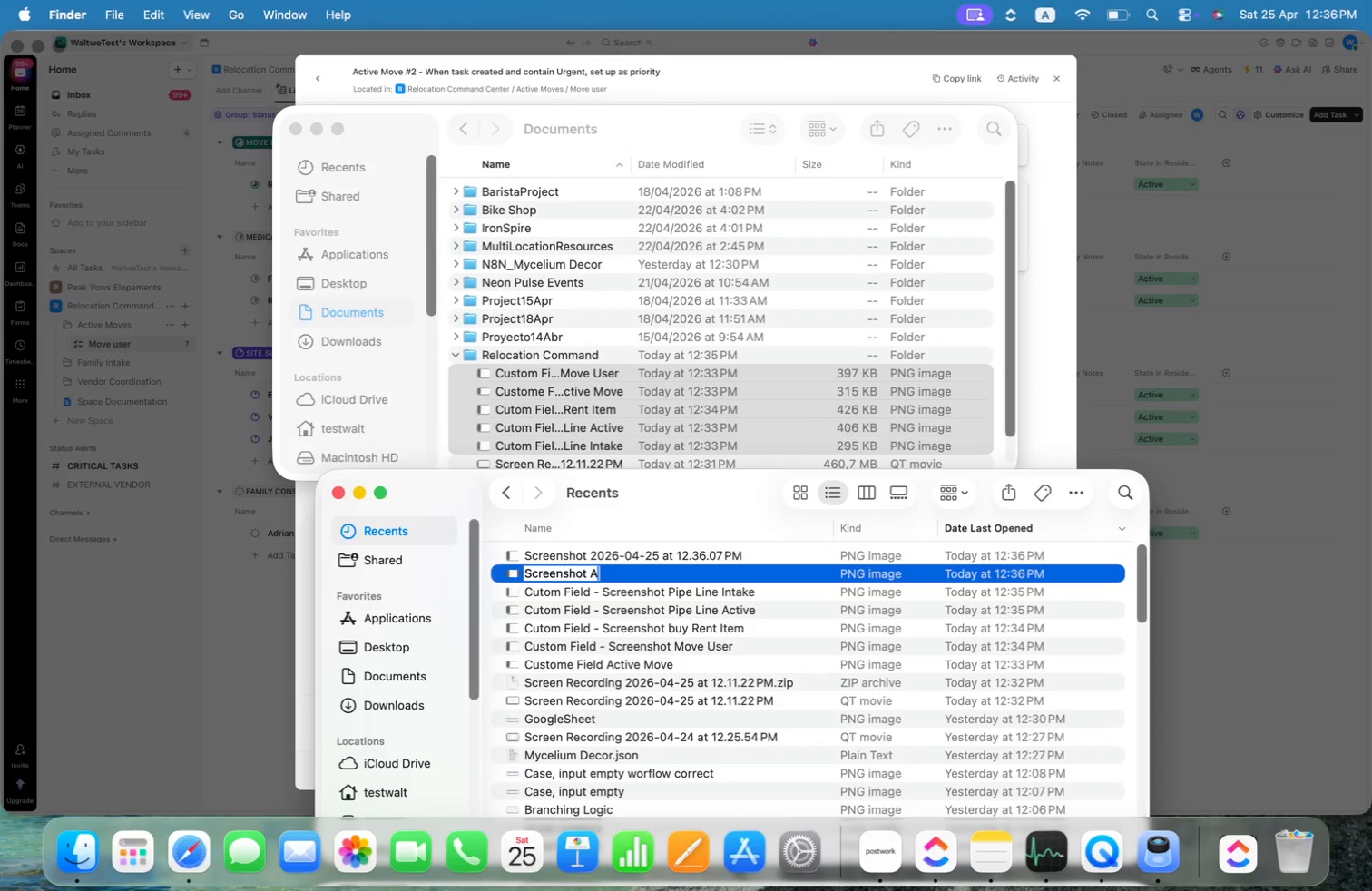 
key(Alt+U)
 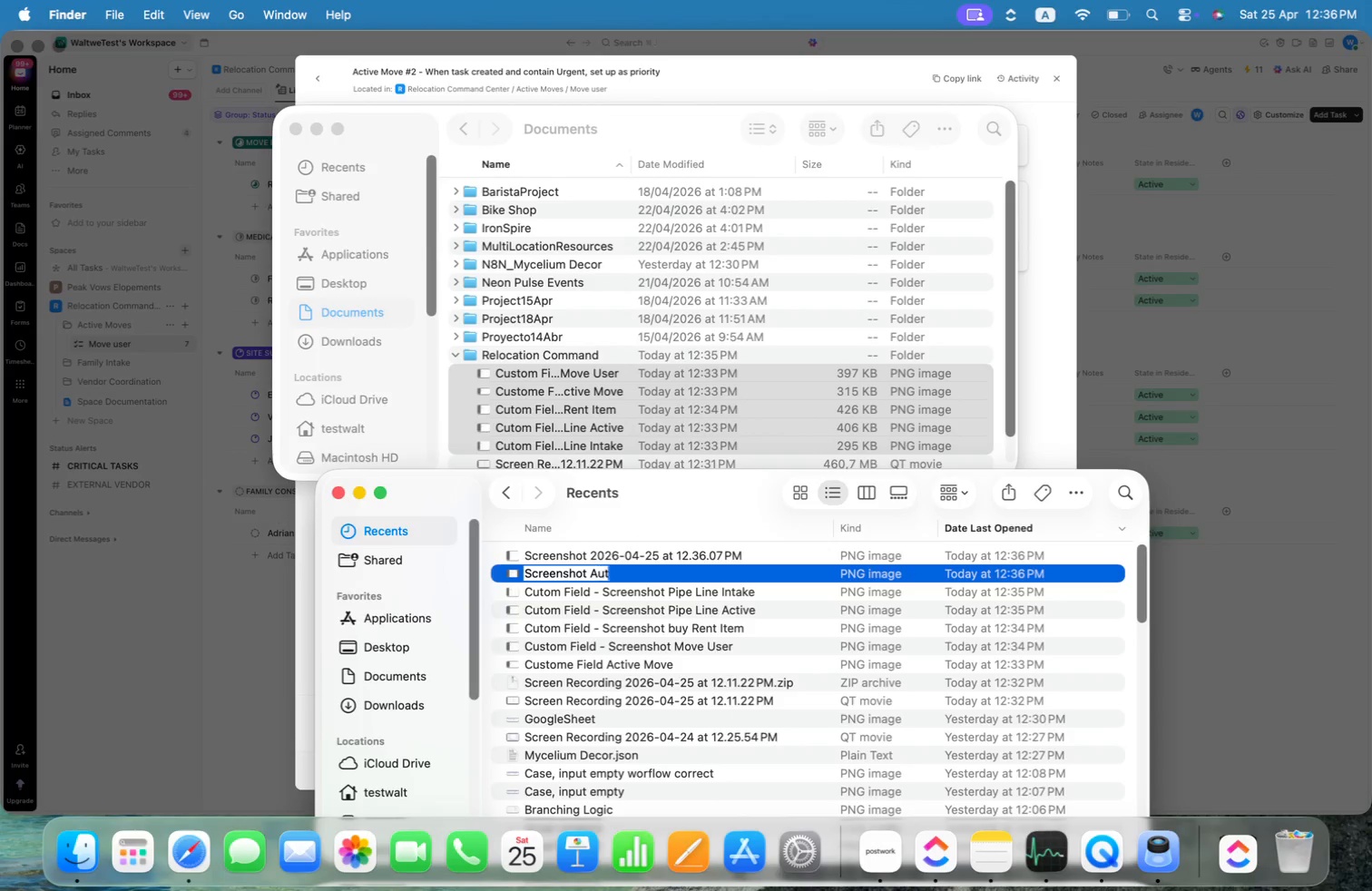 
key(Alt+T)
 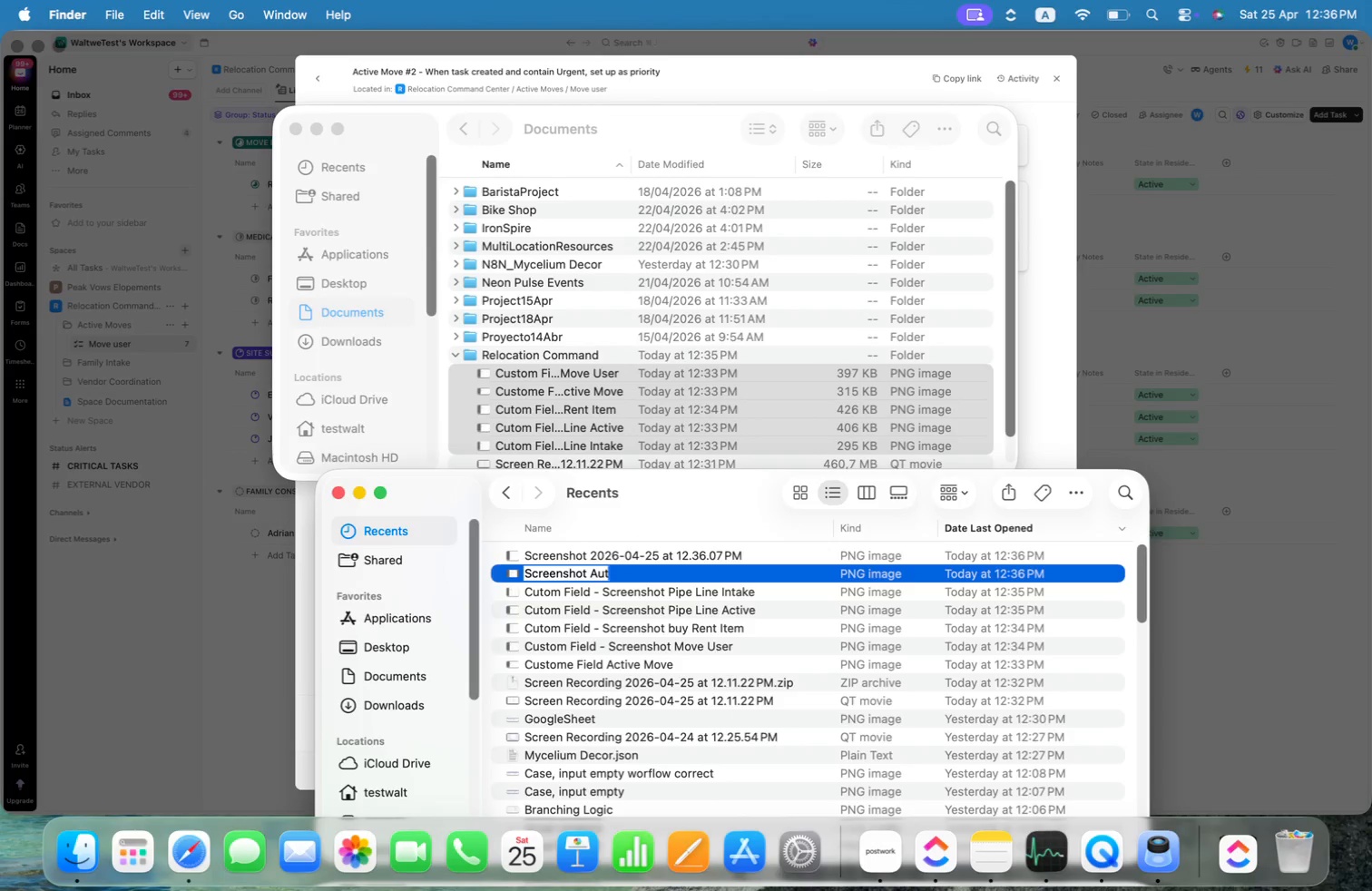 
key(Alt+O)
 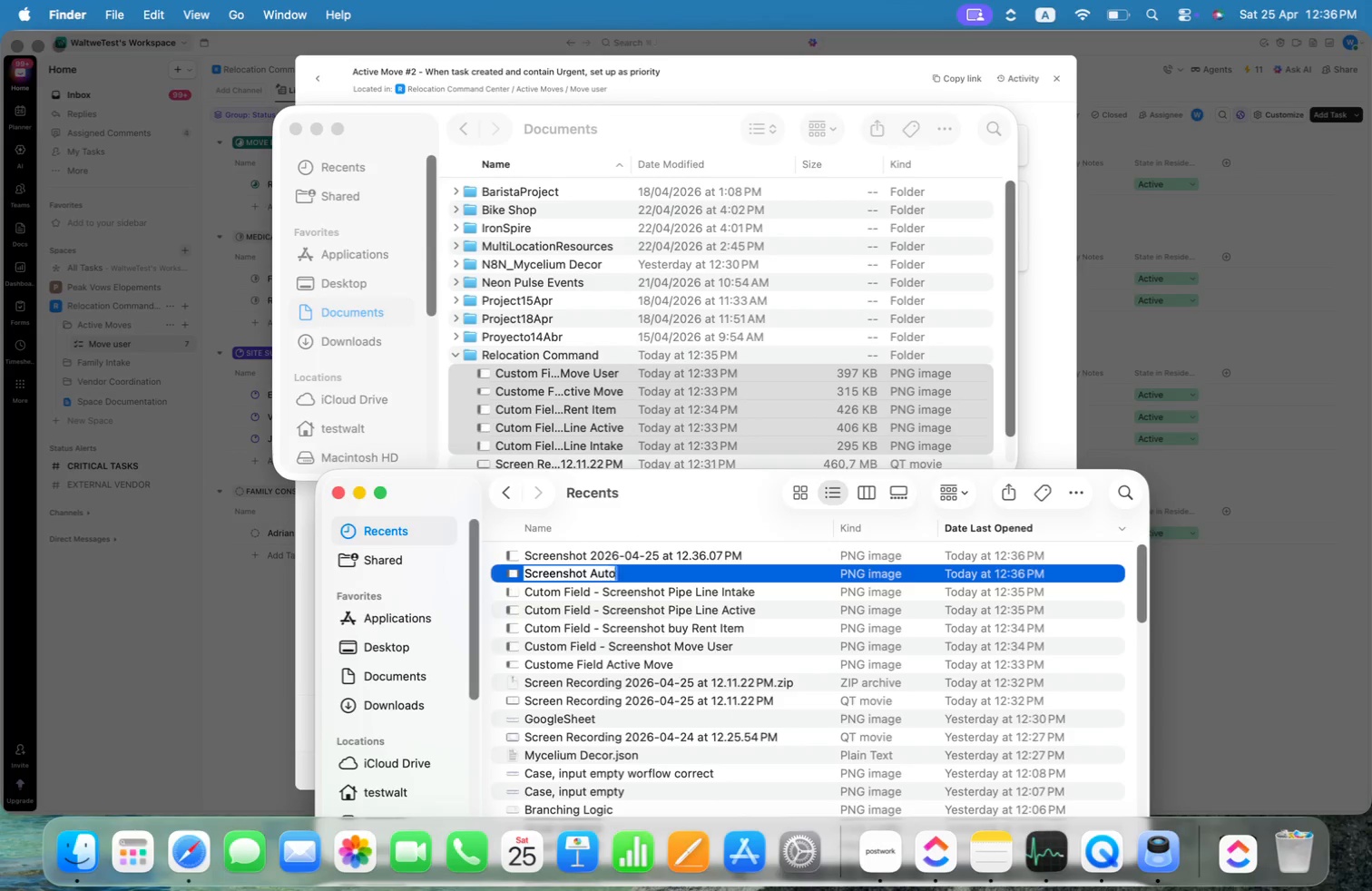 
key(Alt+M)
 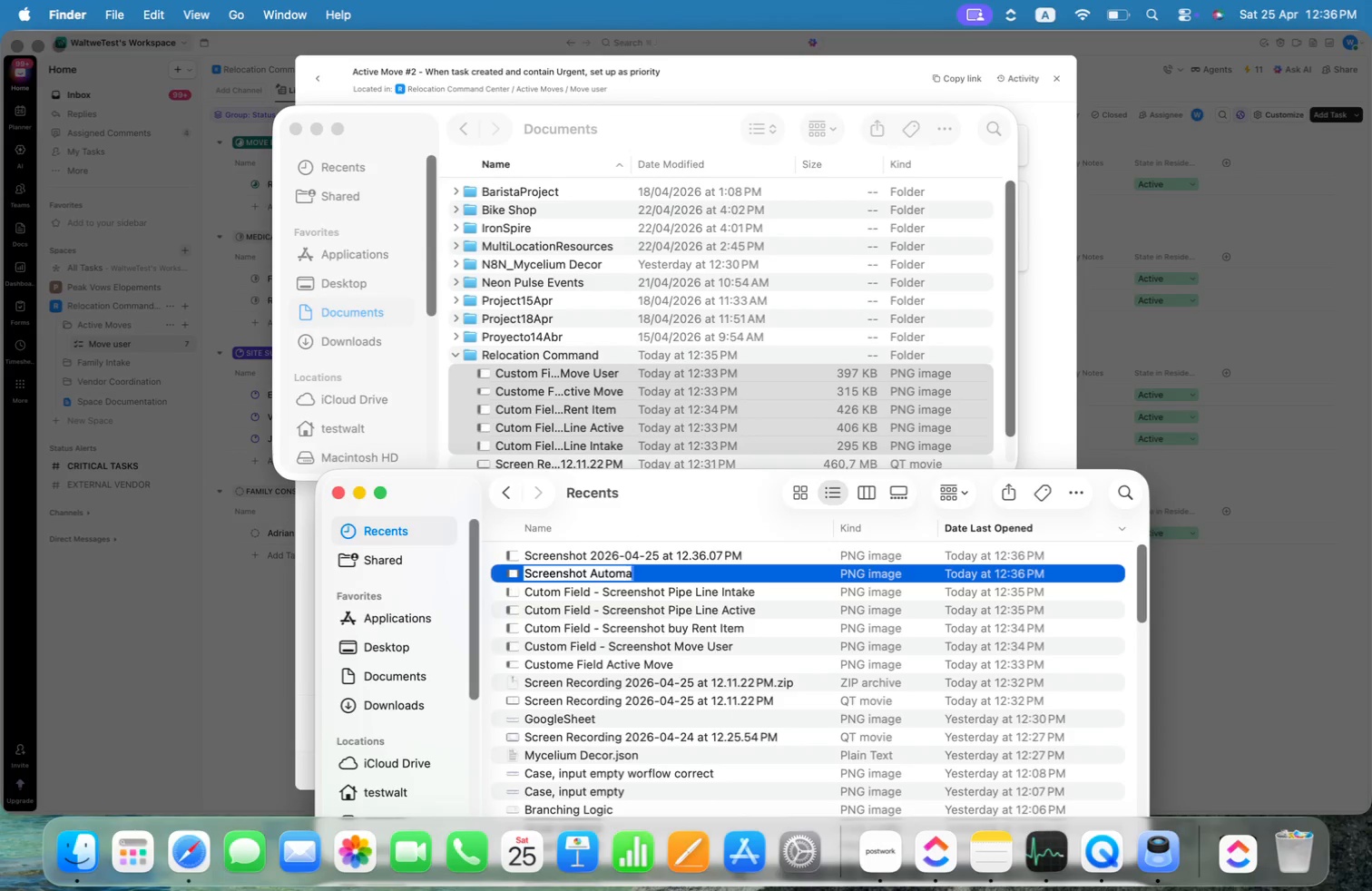 
key(Alt+A)
 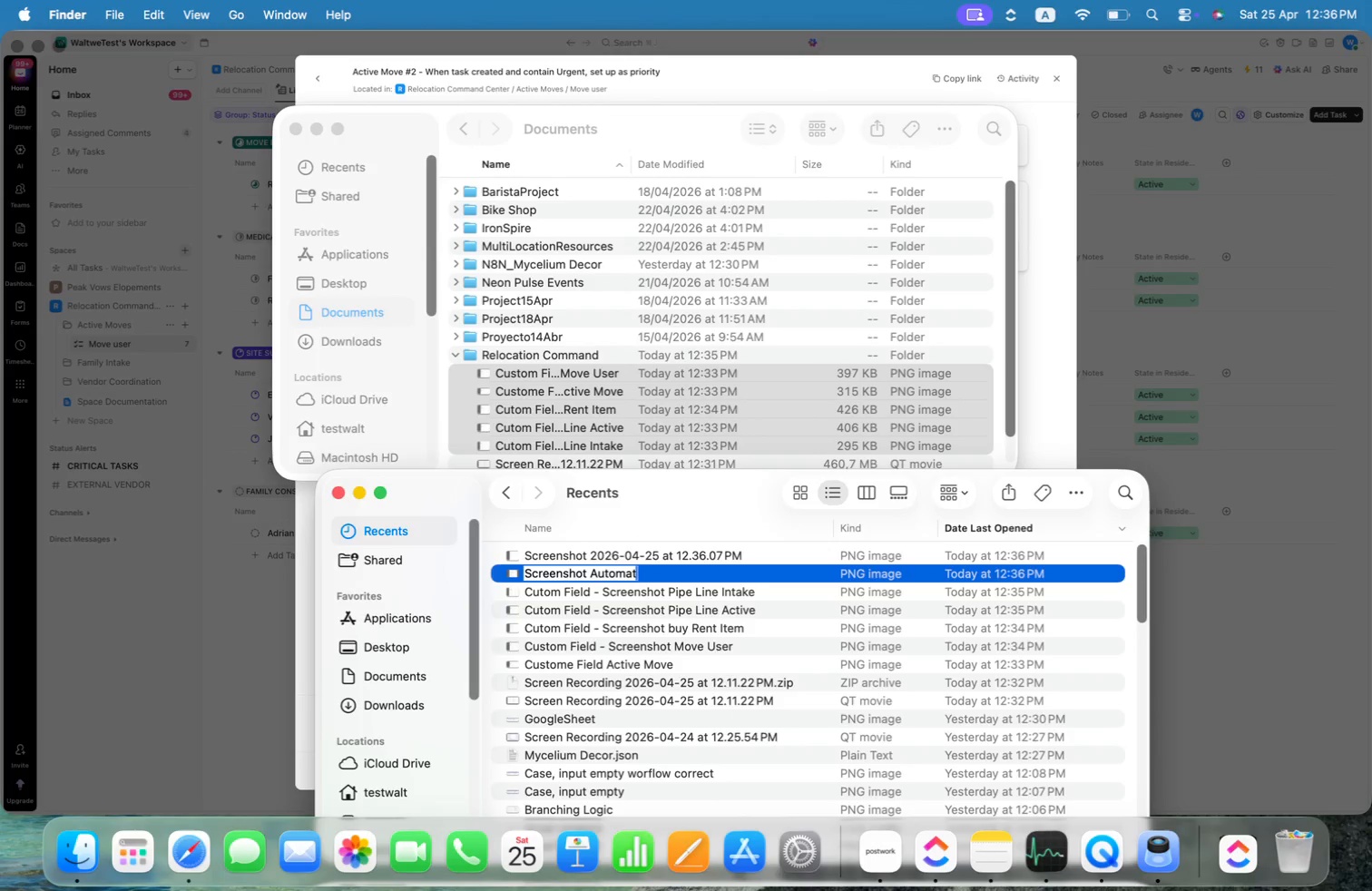 
key(Alt+T)
 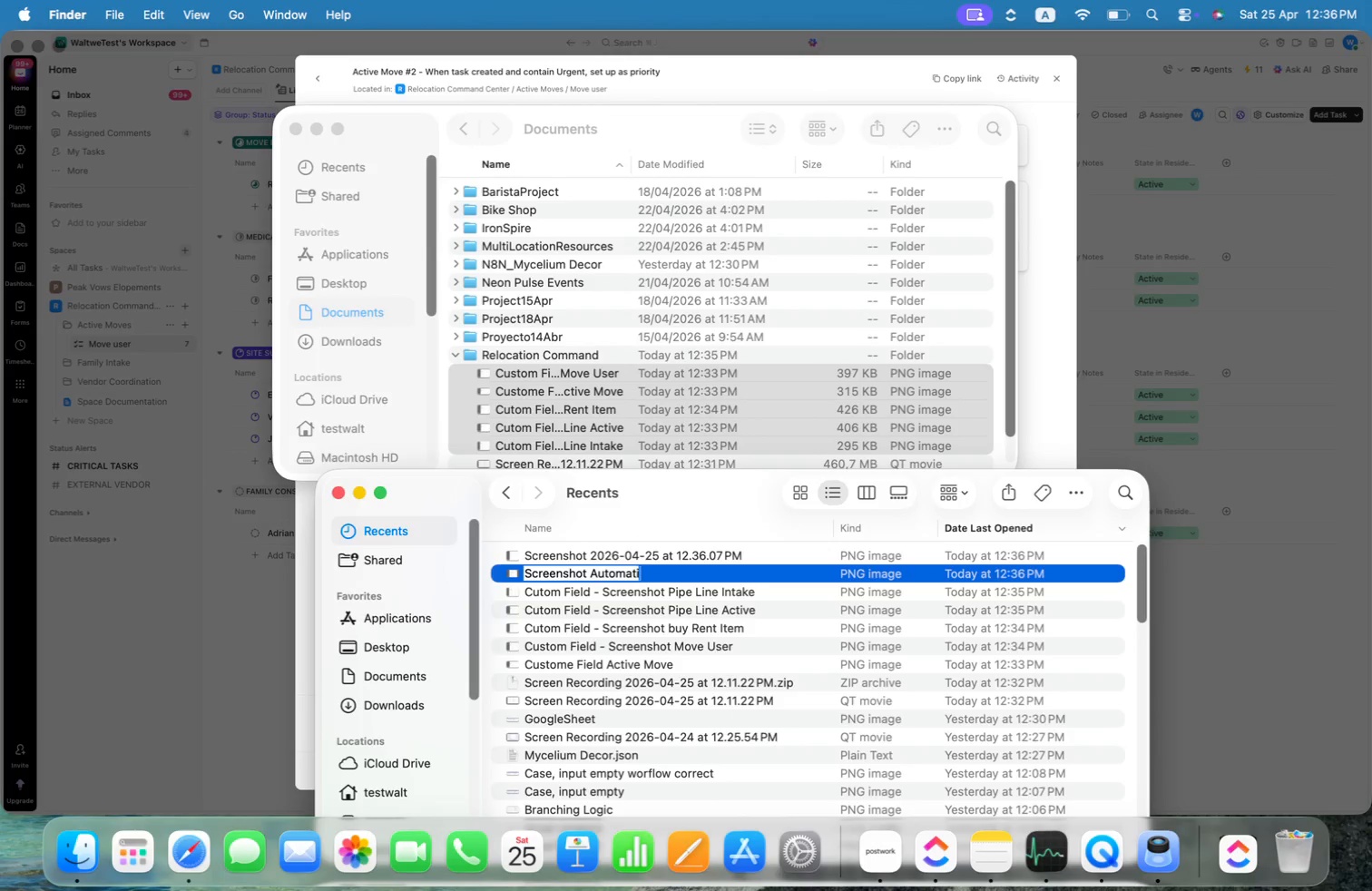 
key(Alt+I)
 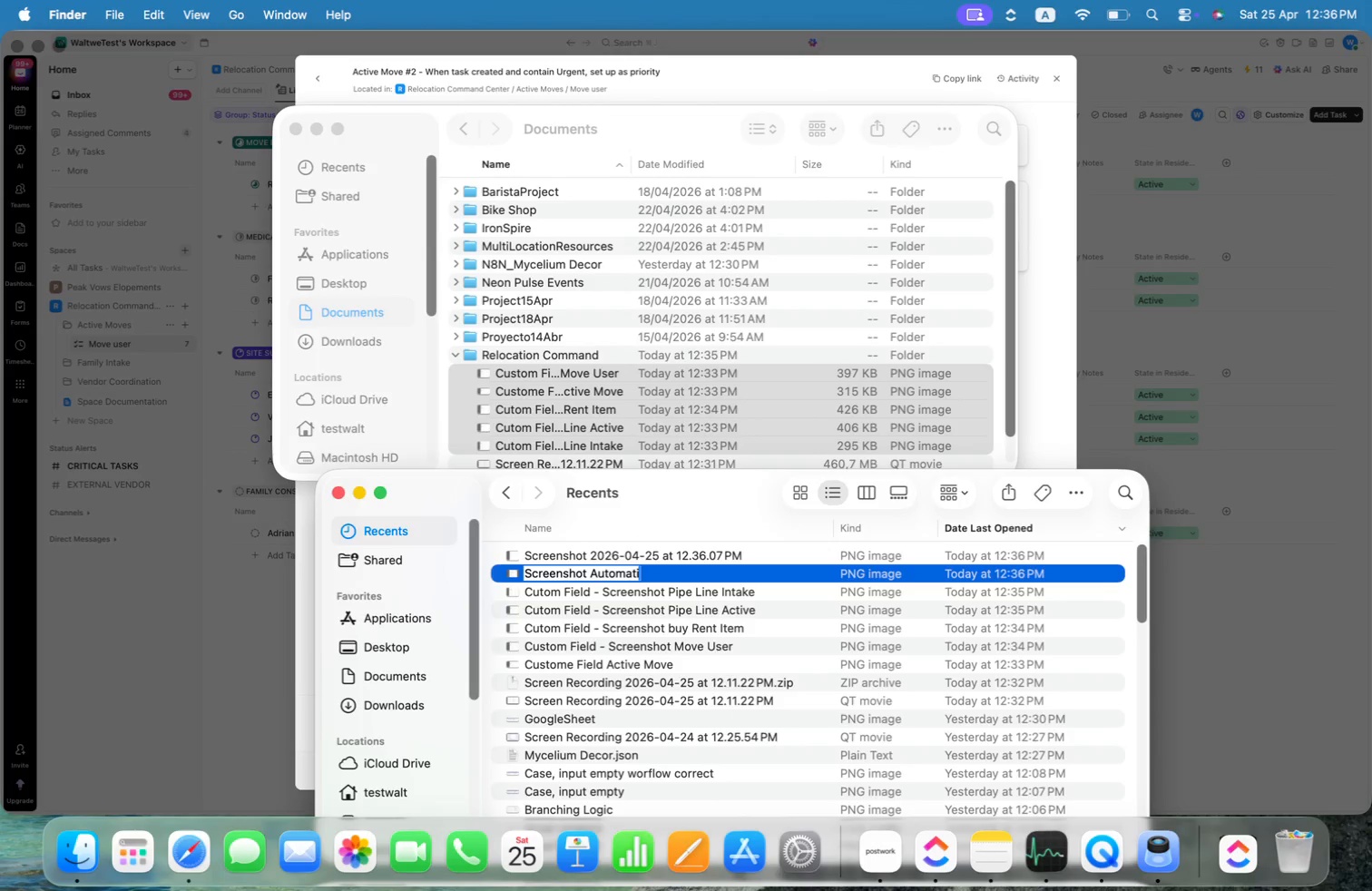 
key(Alt+O)
 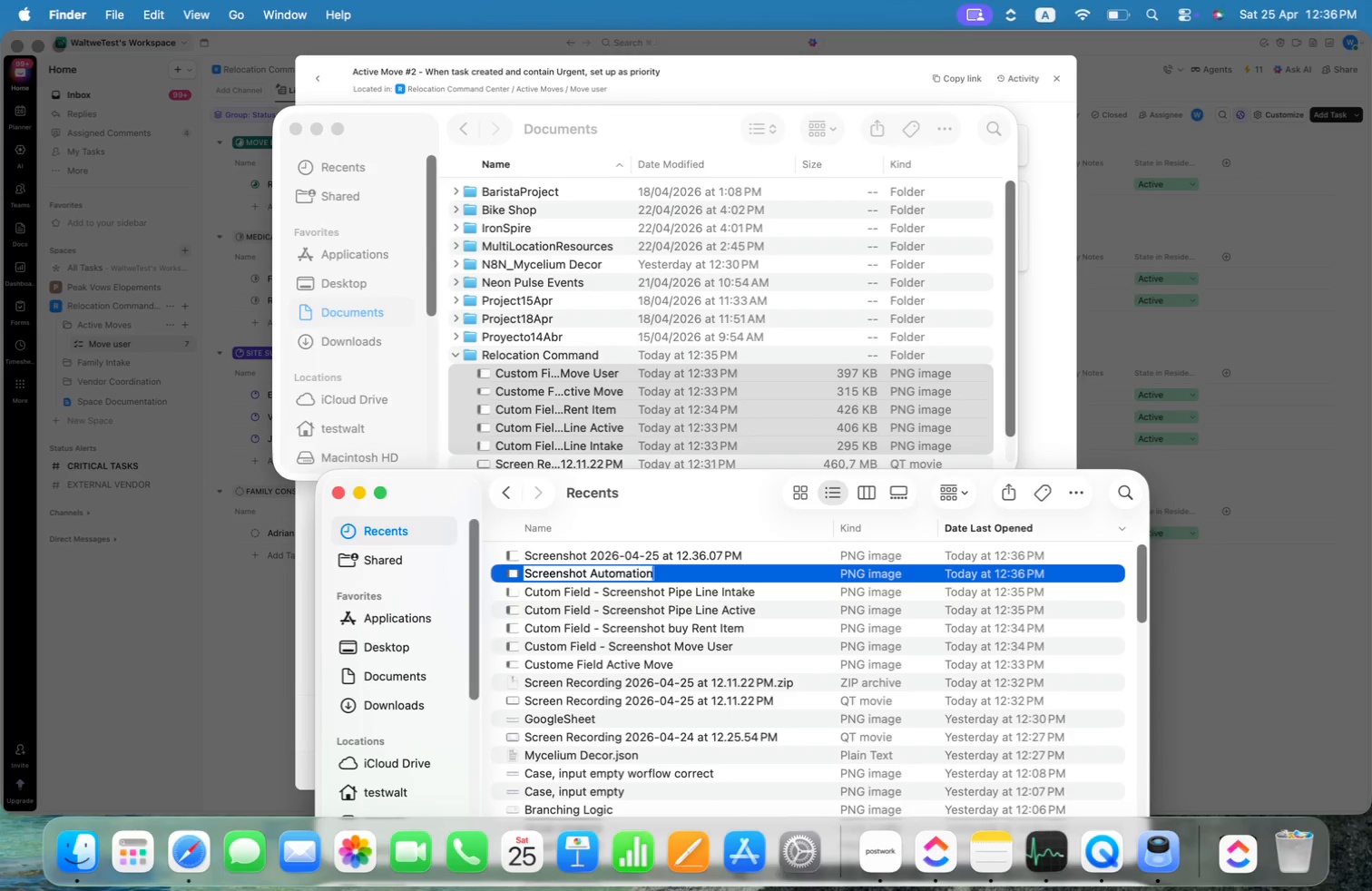 
key(Alt+N)
 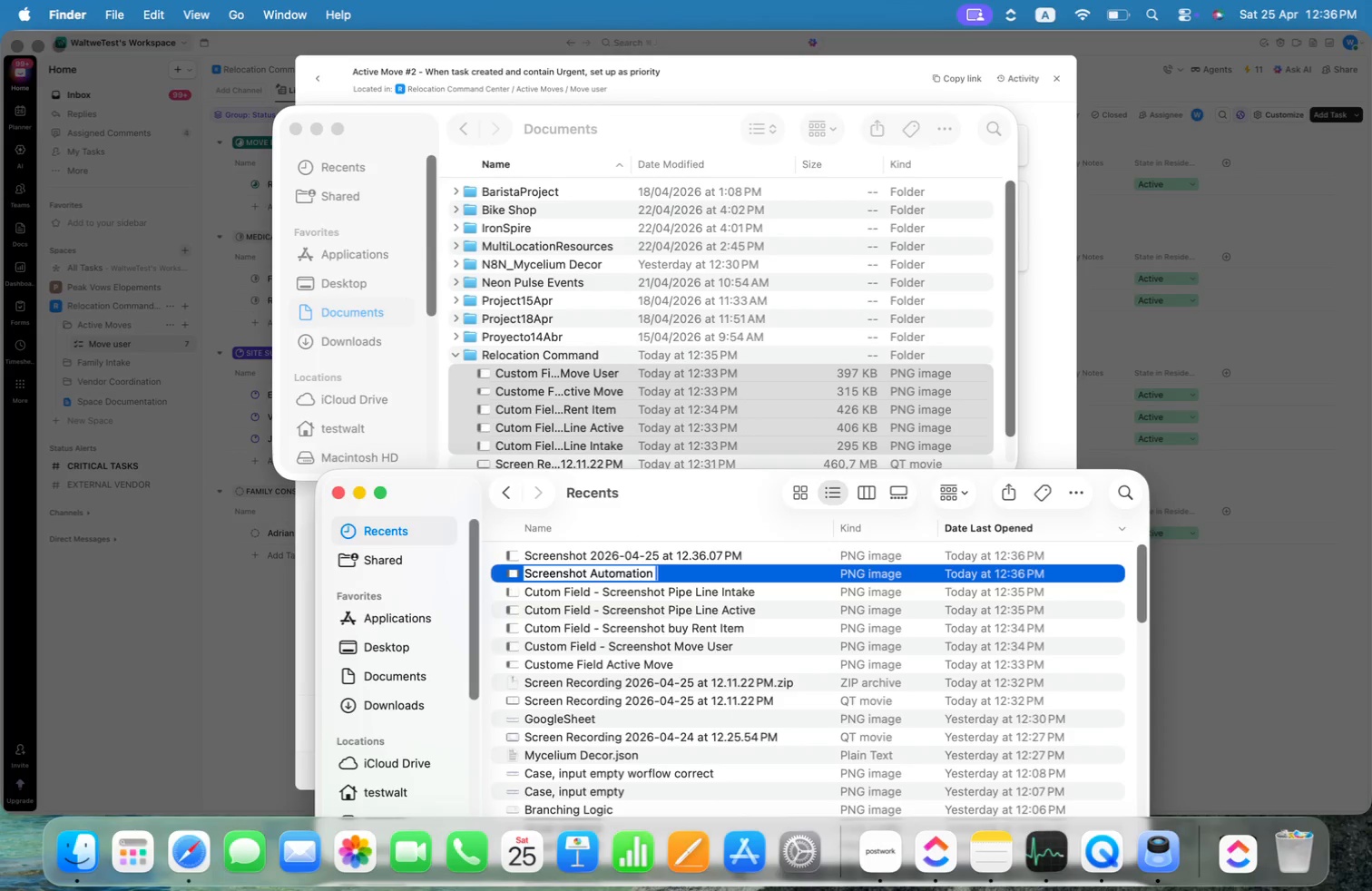 
key(Alt+Space)
 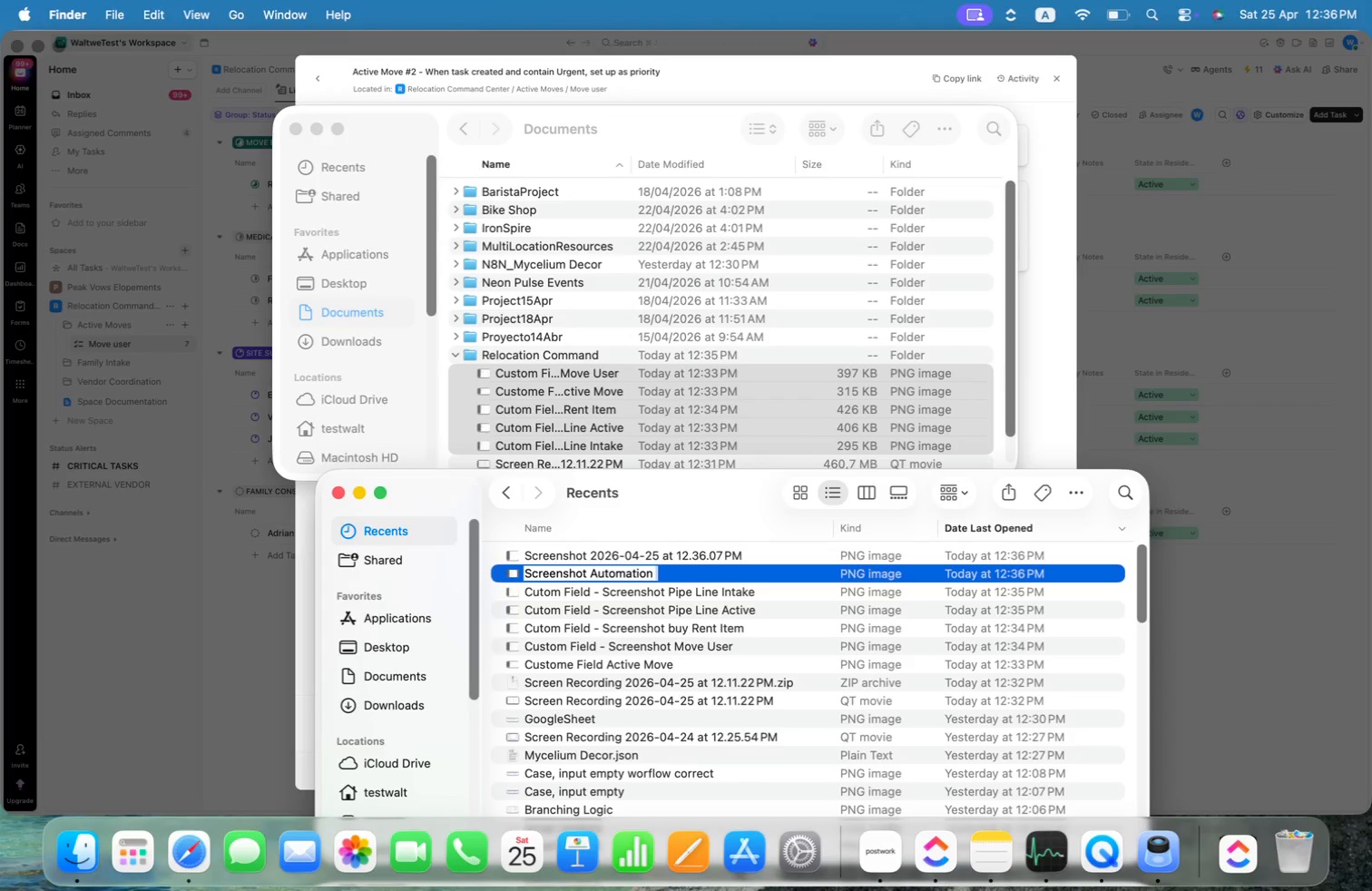 
key(Alt+Backspace)
 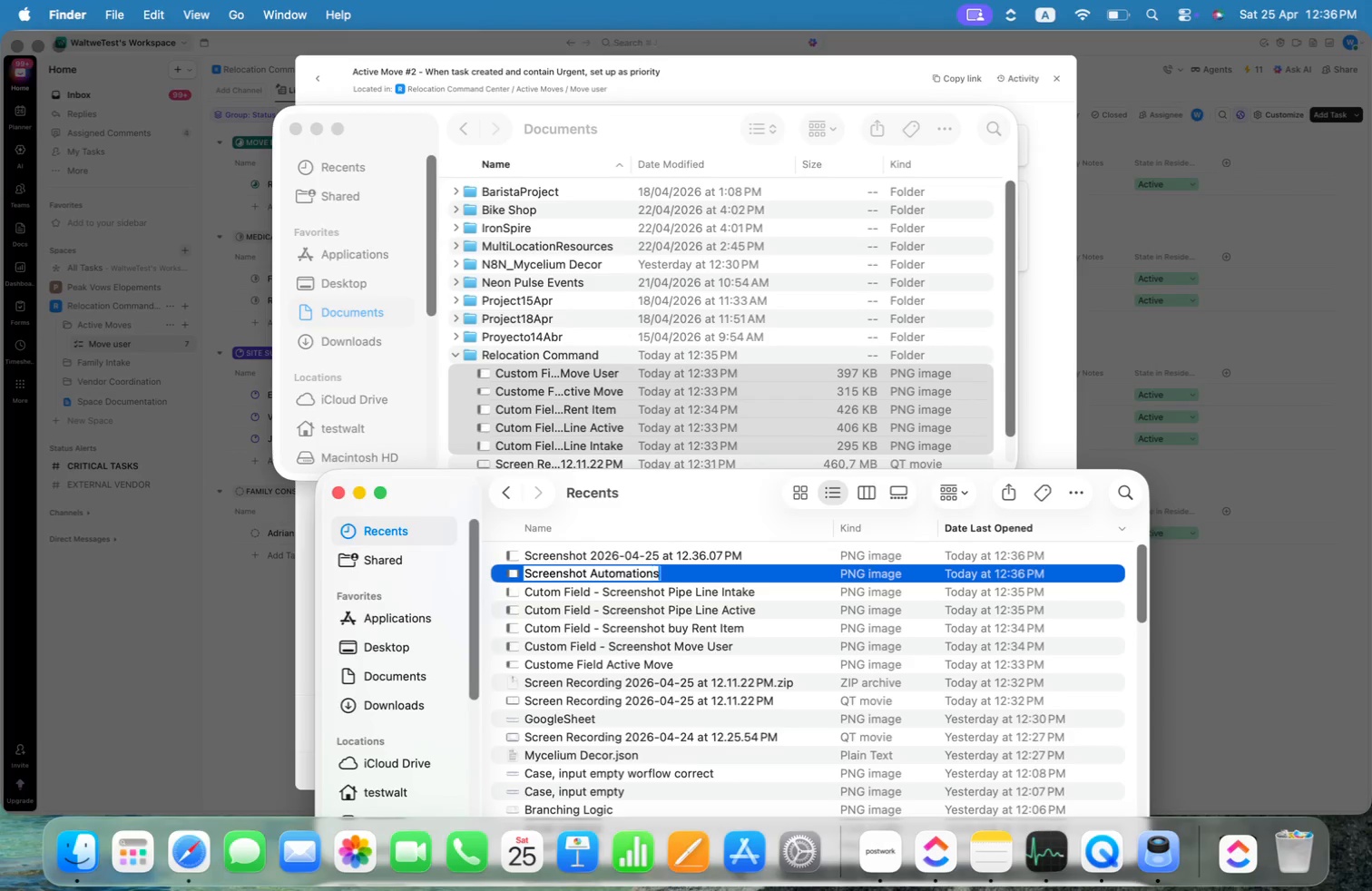 
key(Alt+S)
 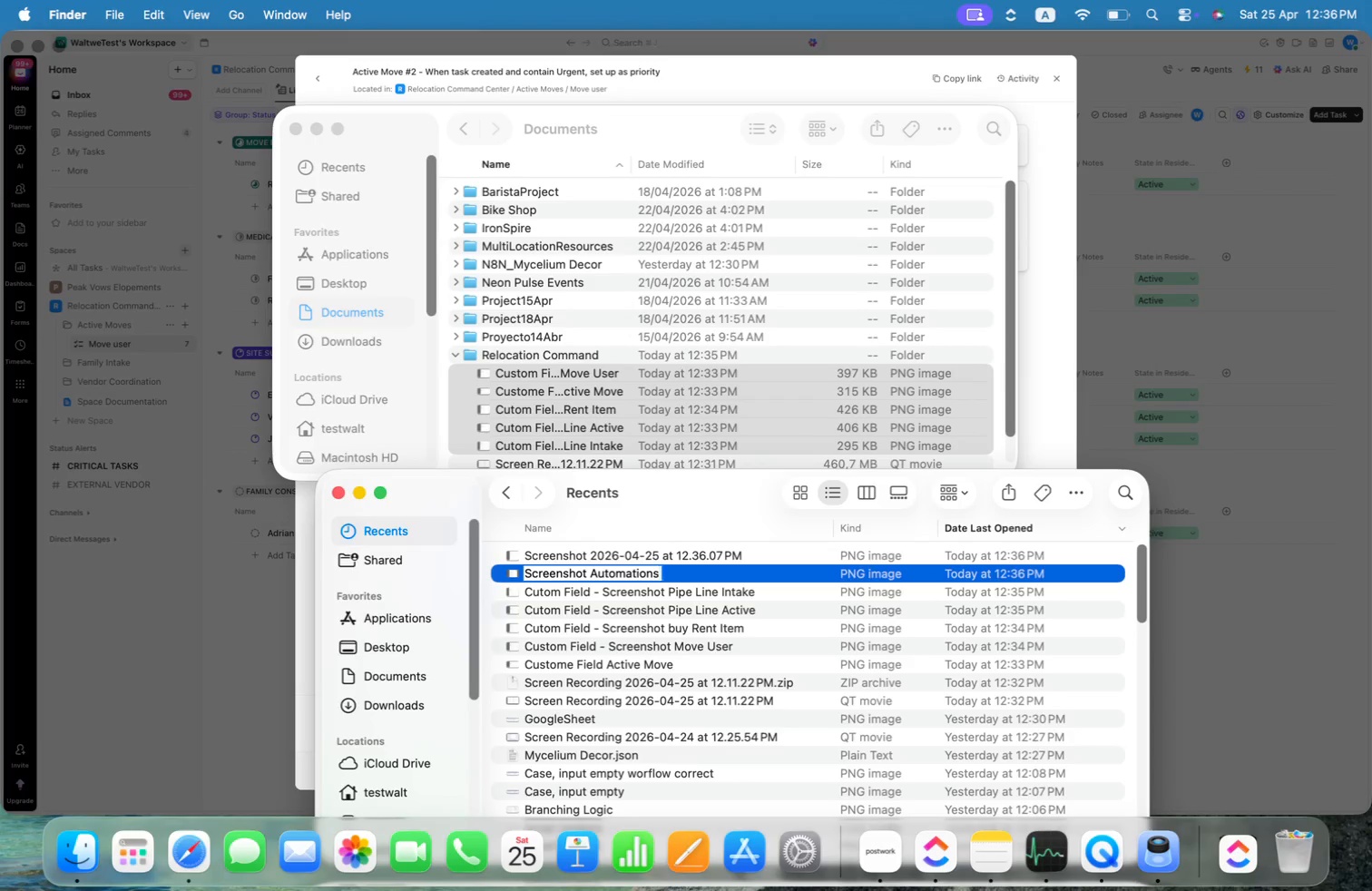 
key(Alt+Space)
 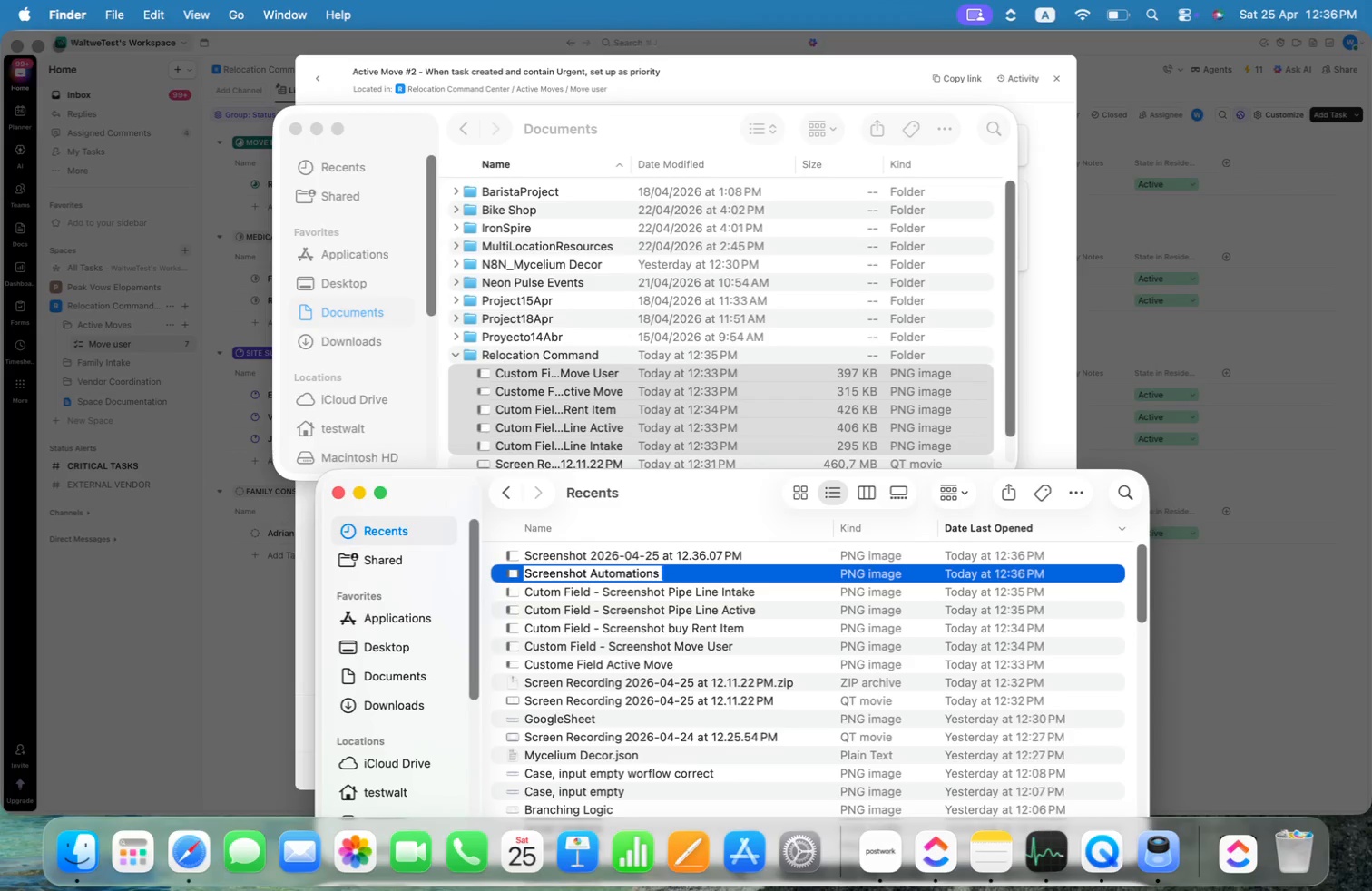 
key(Alt+Shift+A)
 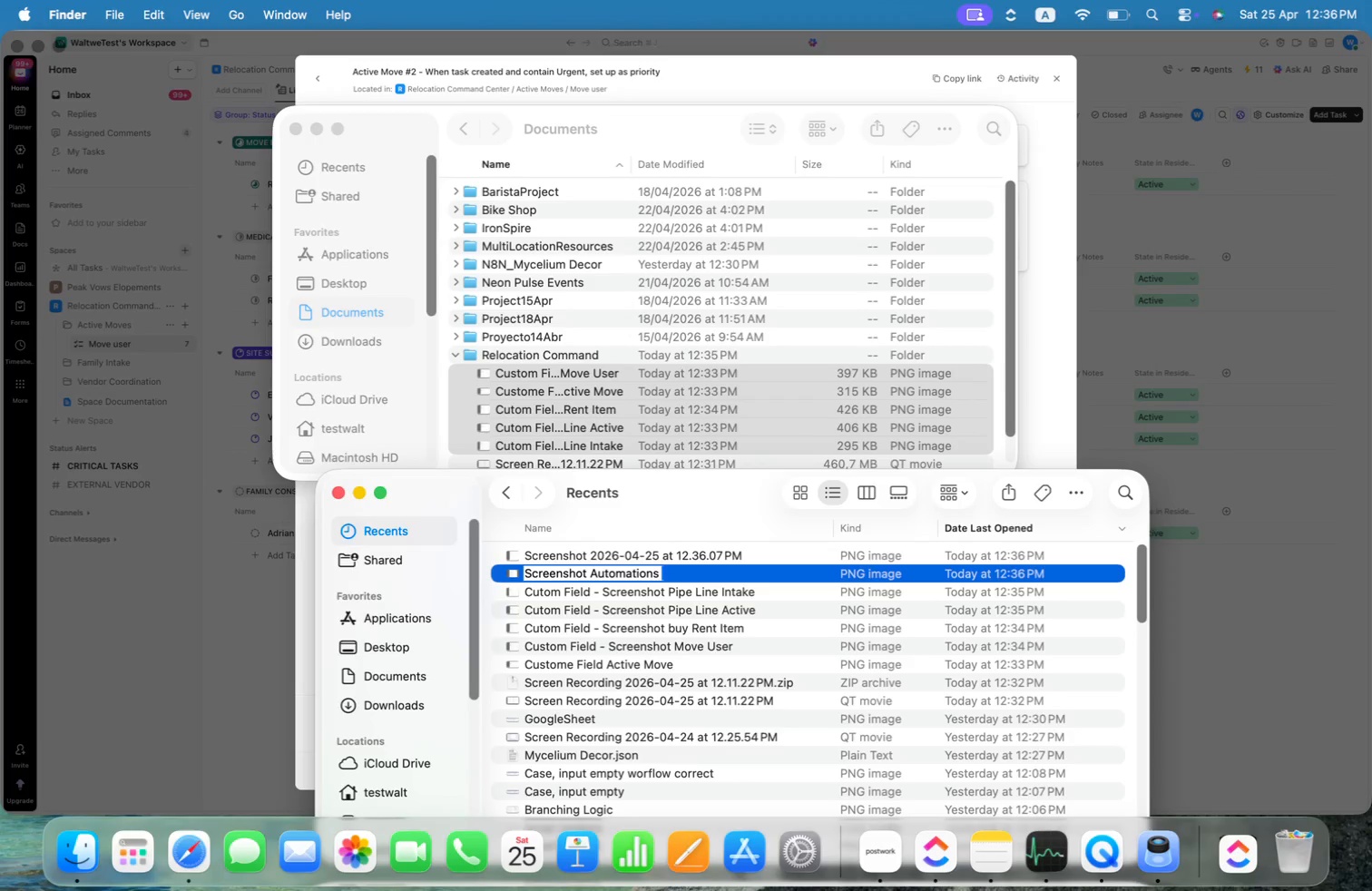 
key(Alt+Backspace)
 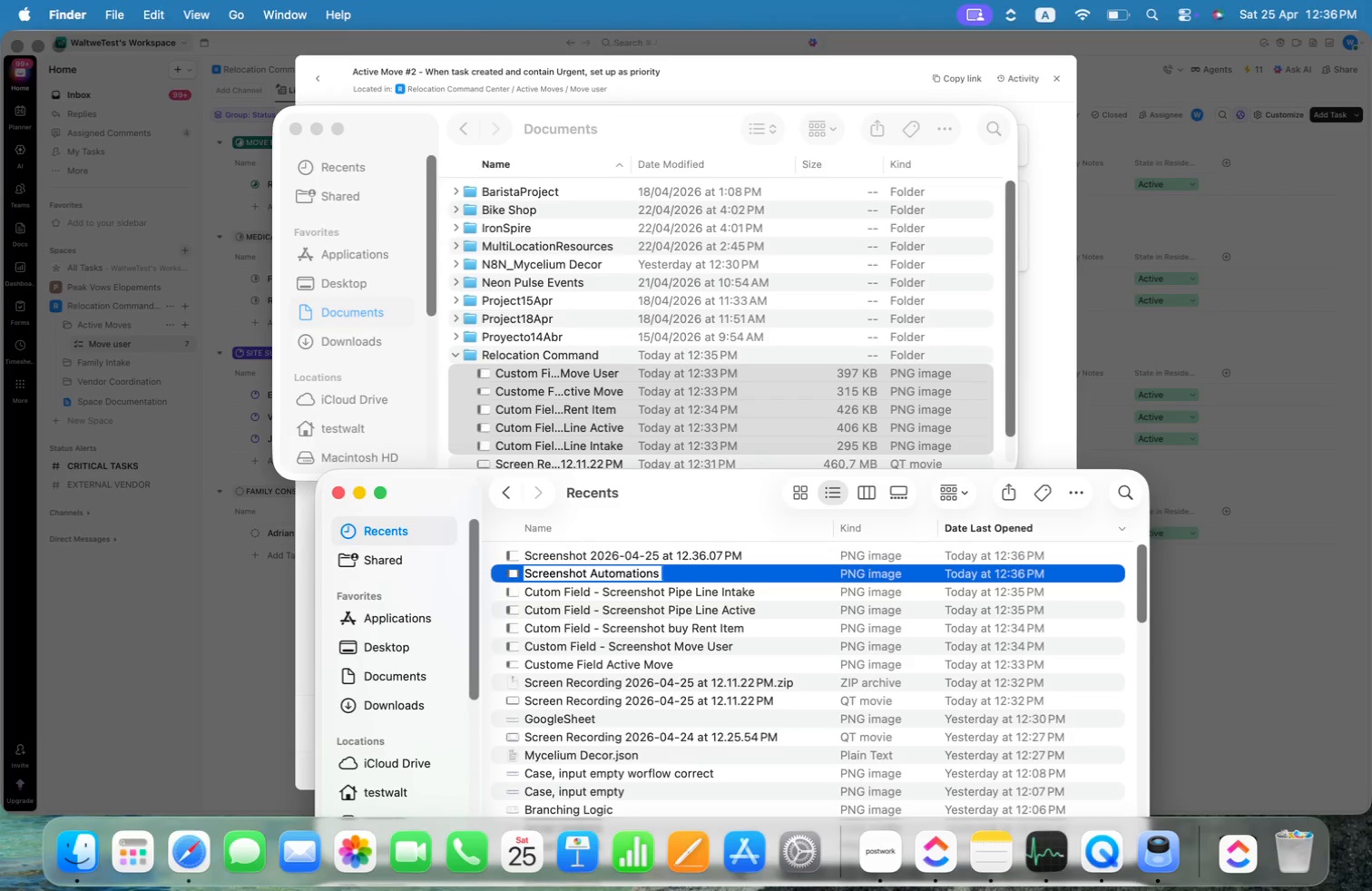 
key(Alt+Shift+ShiftLeft)
 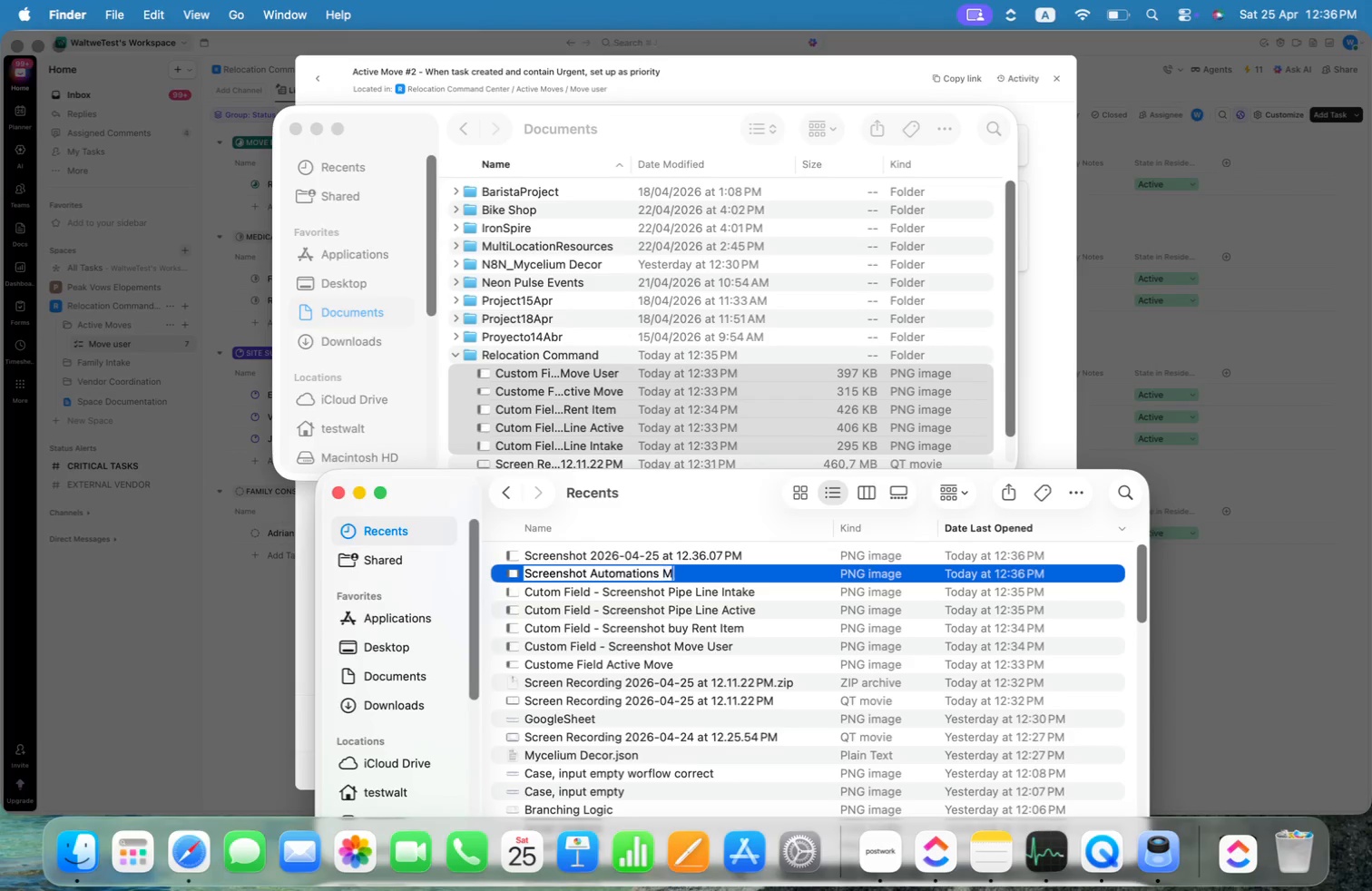 
key(Alt+Shift+M)
 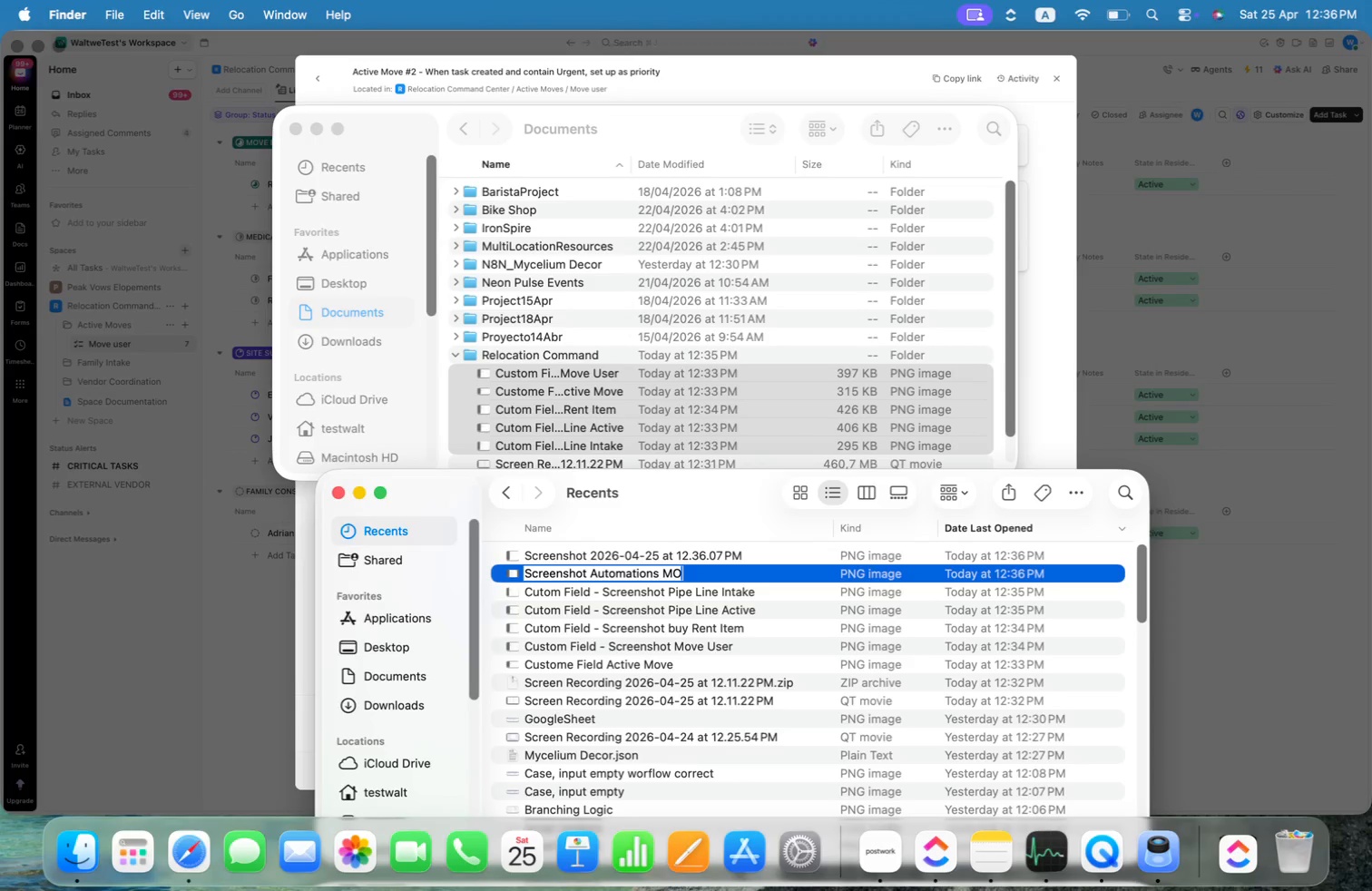 
key(Alt+Shift+O)
 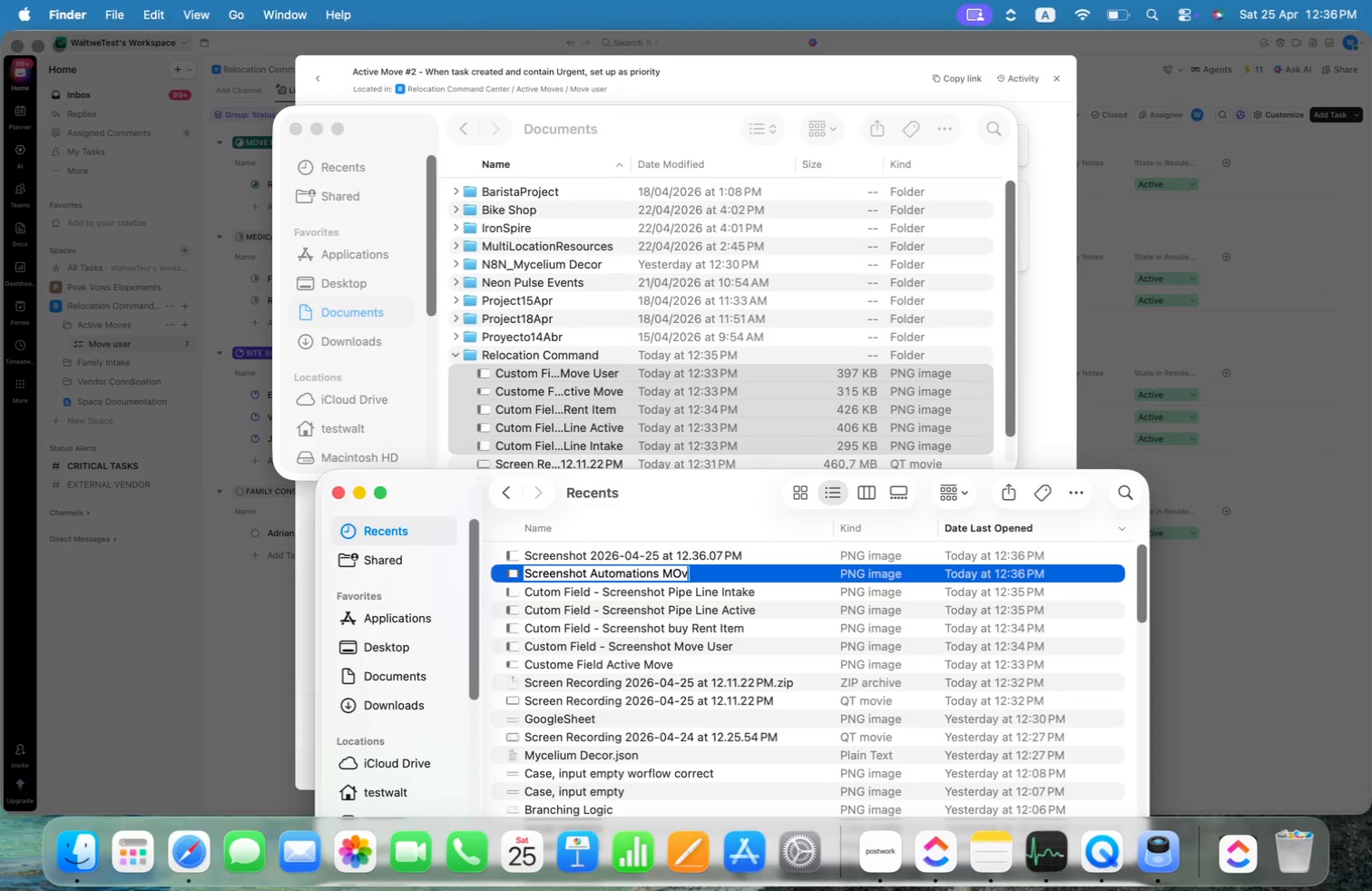 
key(Alt+V)
 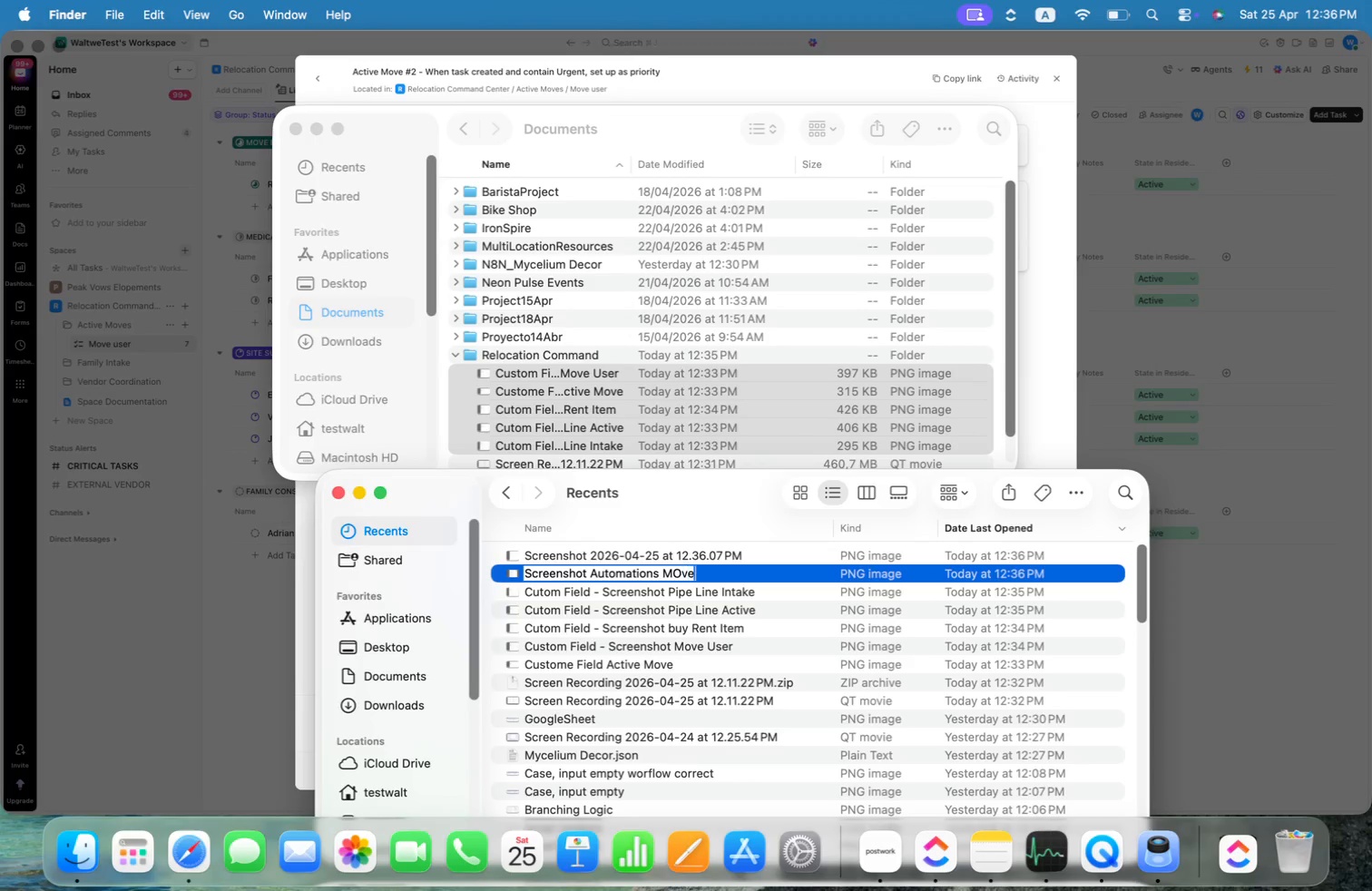 
key(Alt+E)
 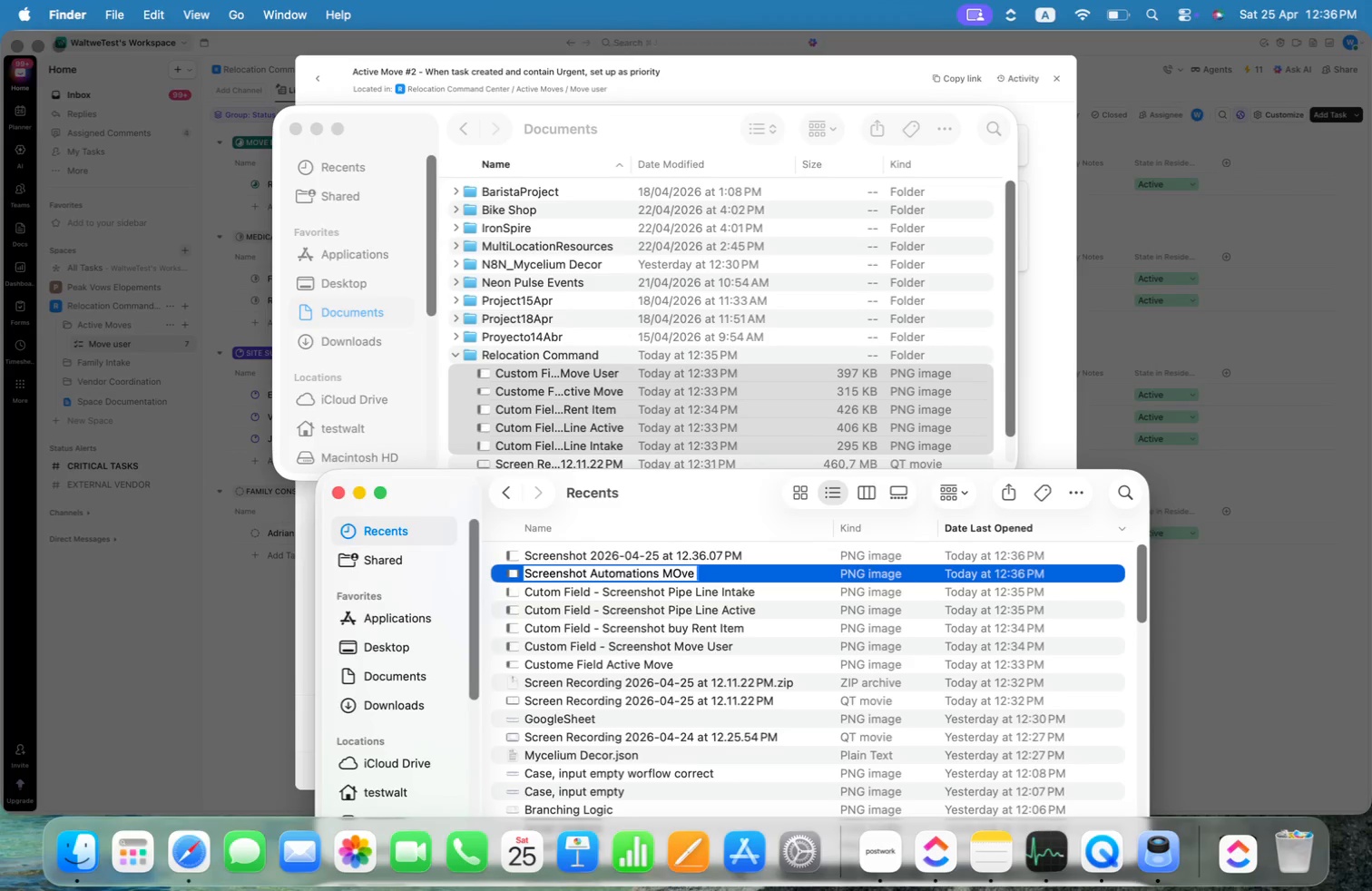 
key(Alt+Space)
 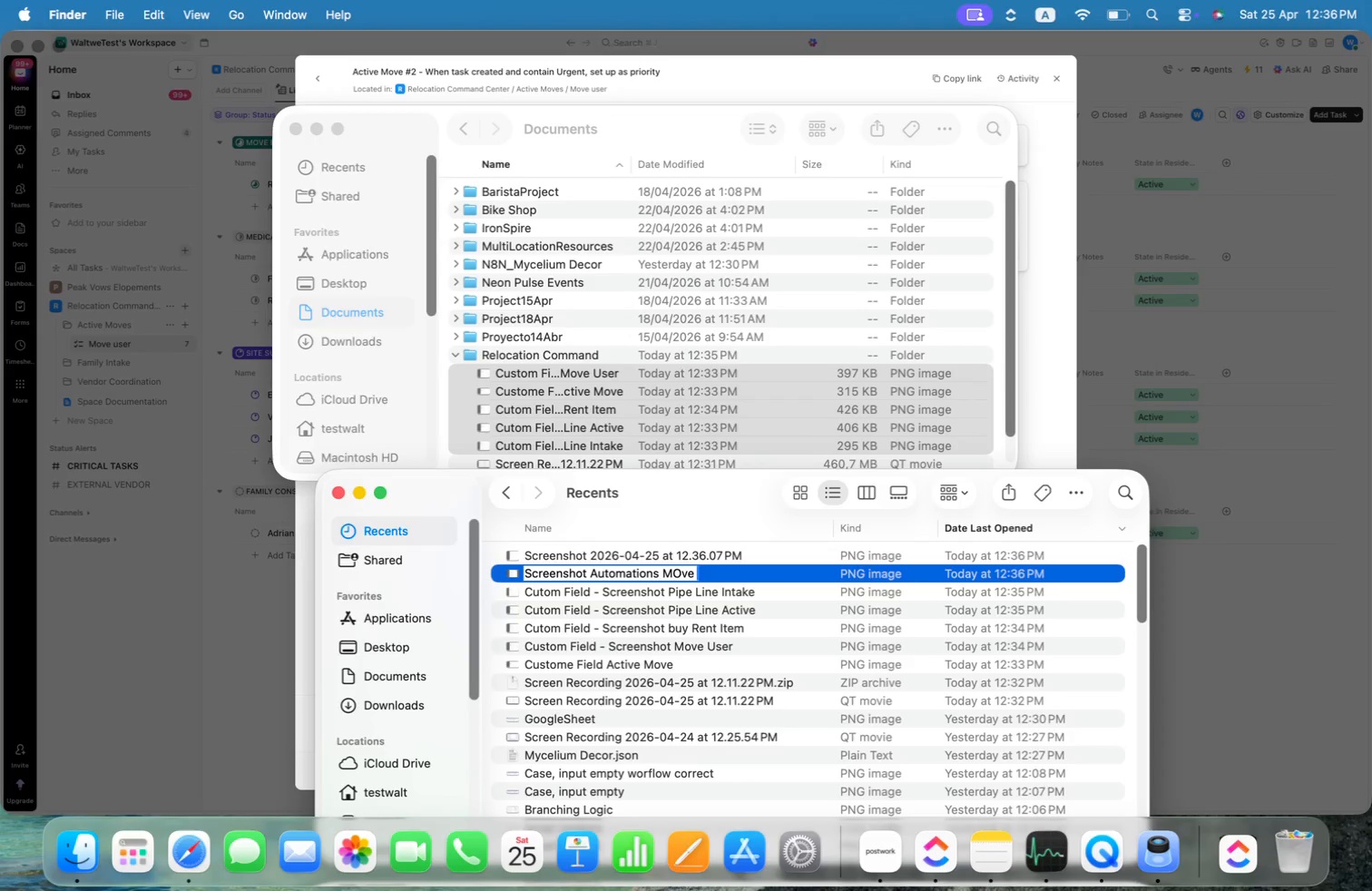 
key(Alt+Shift+ShiftLeft)
 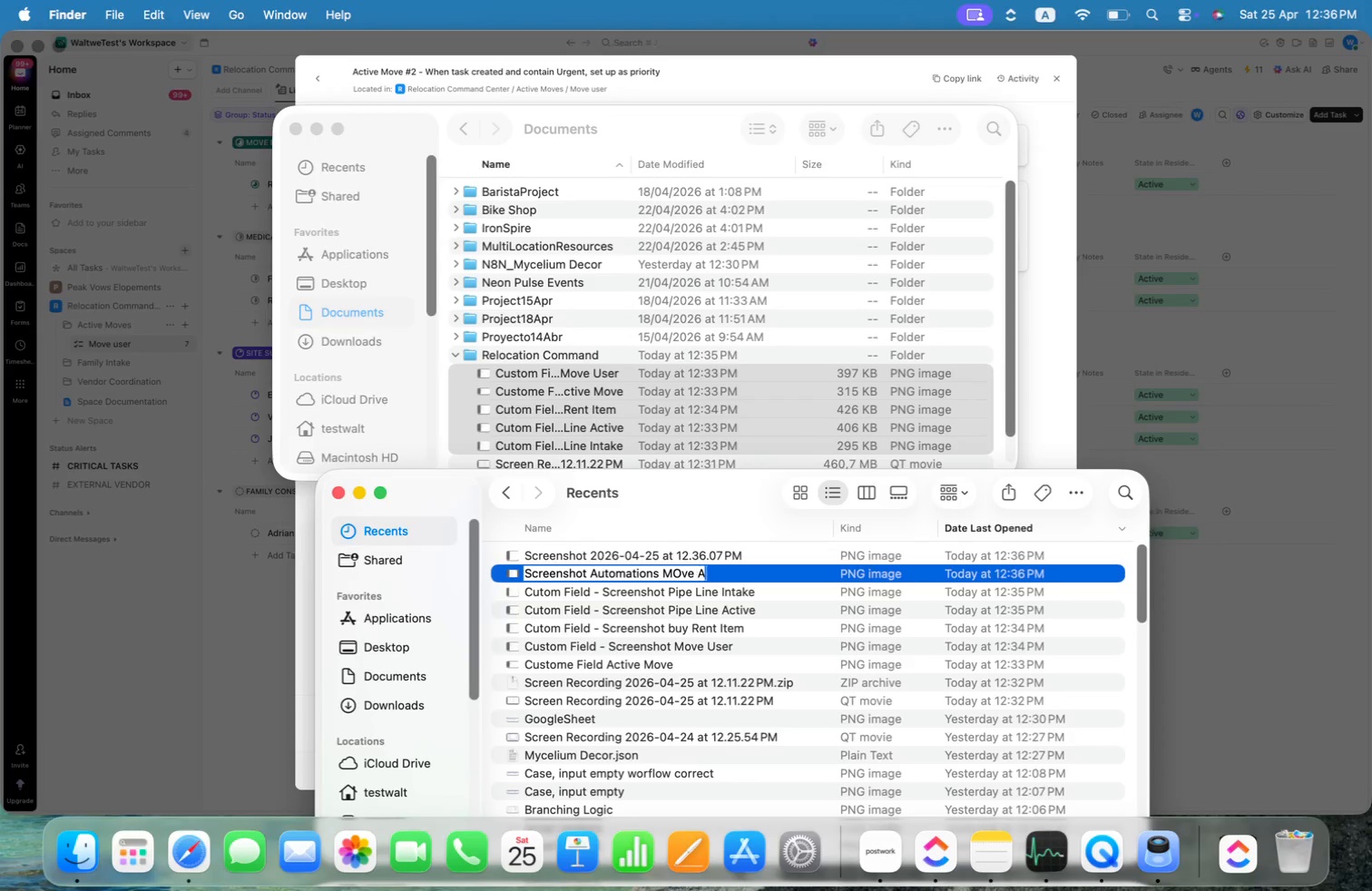 
key(Alt+Shift+A)
 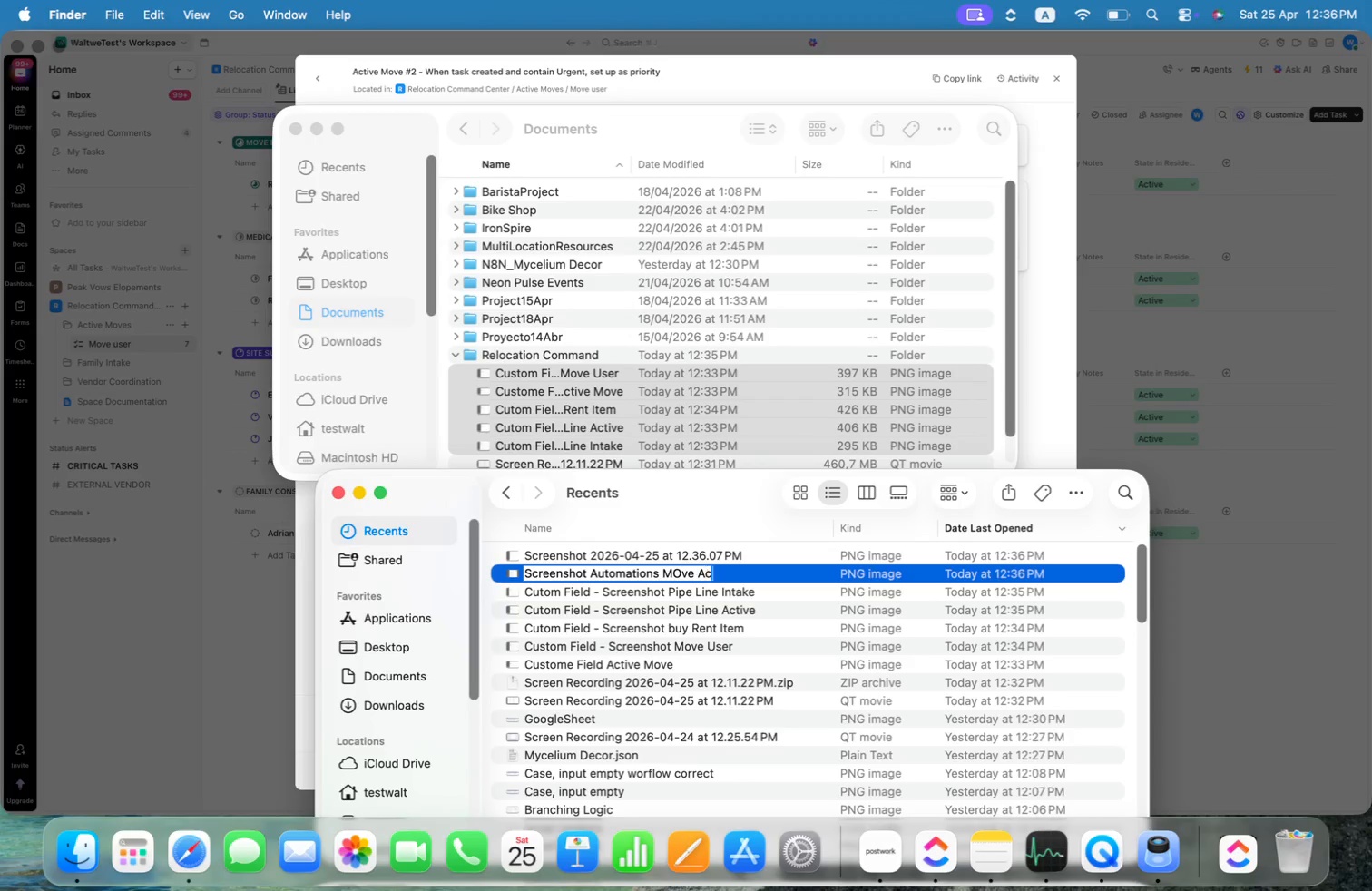 
key(Alt+C)
 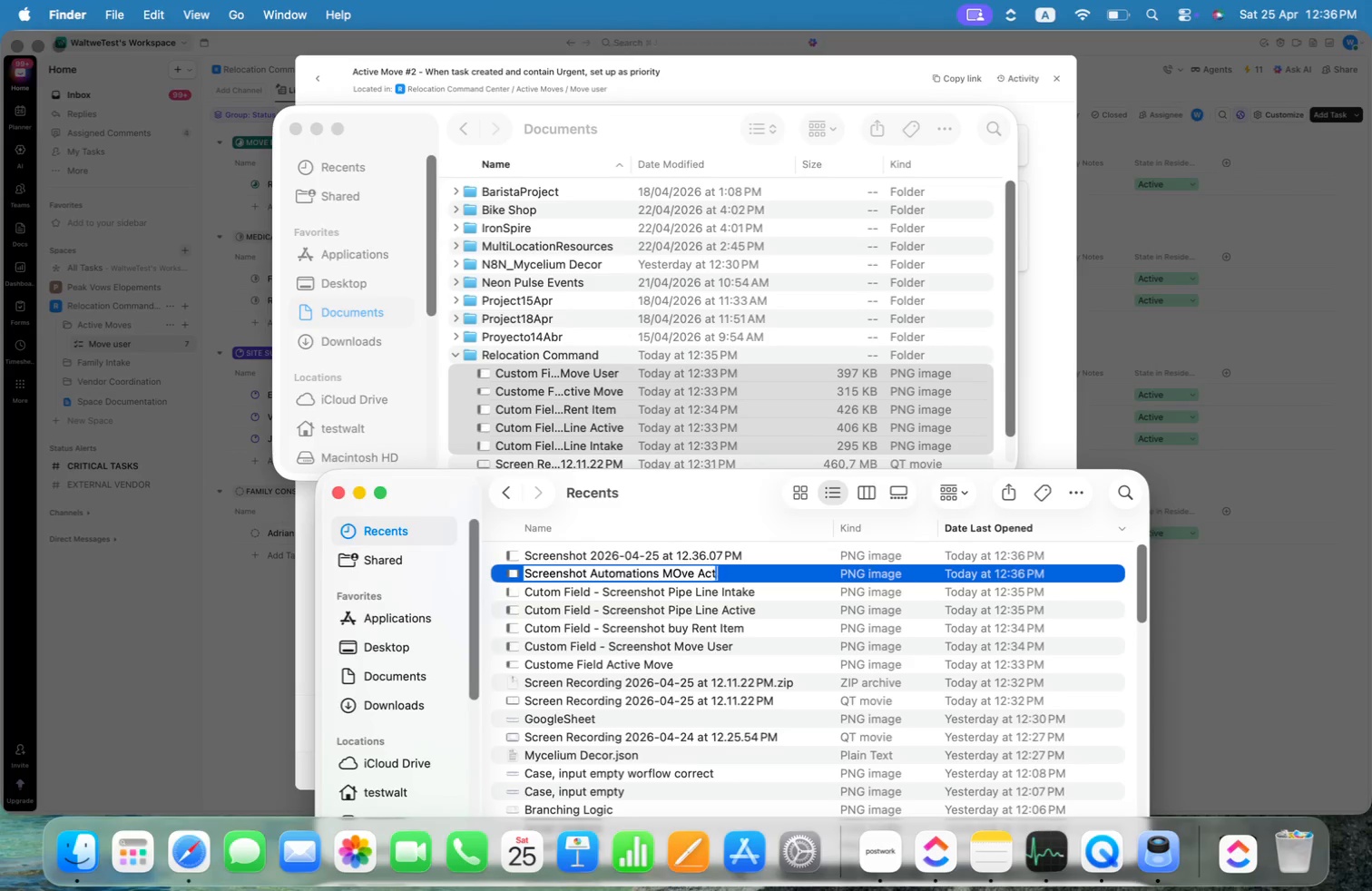 
key(Alt+T)
 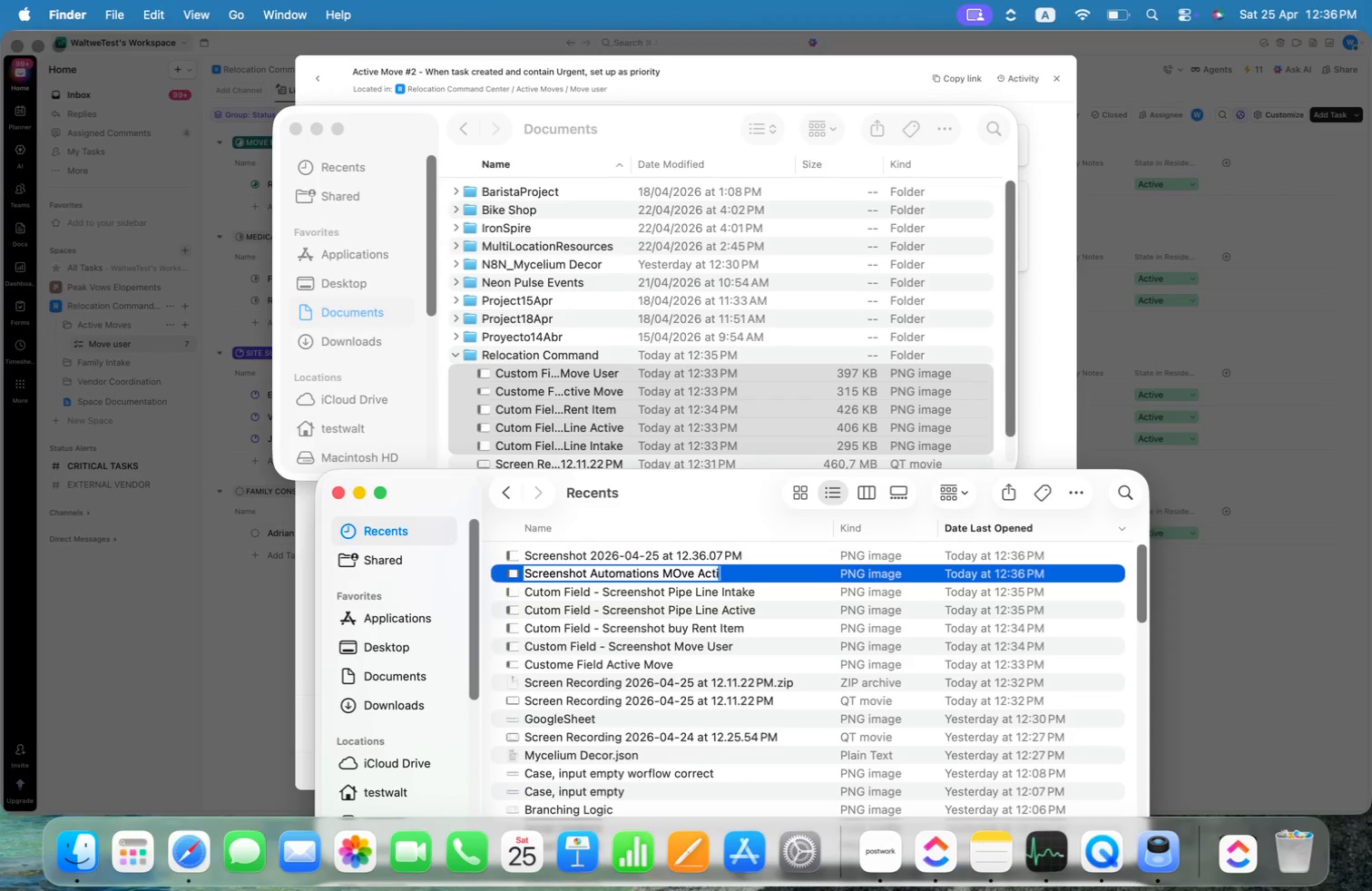 
key(Alt+I)
 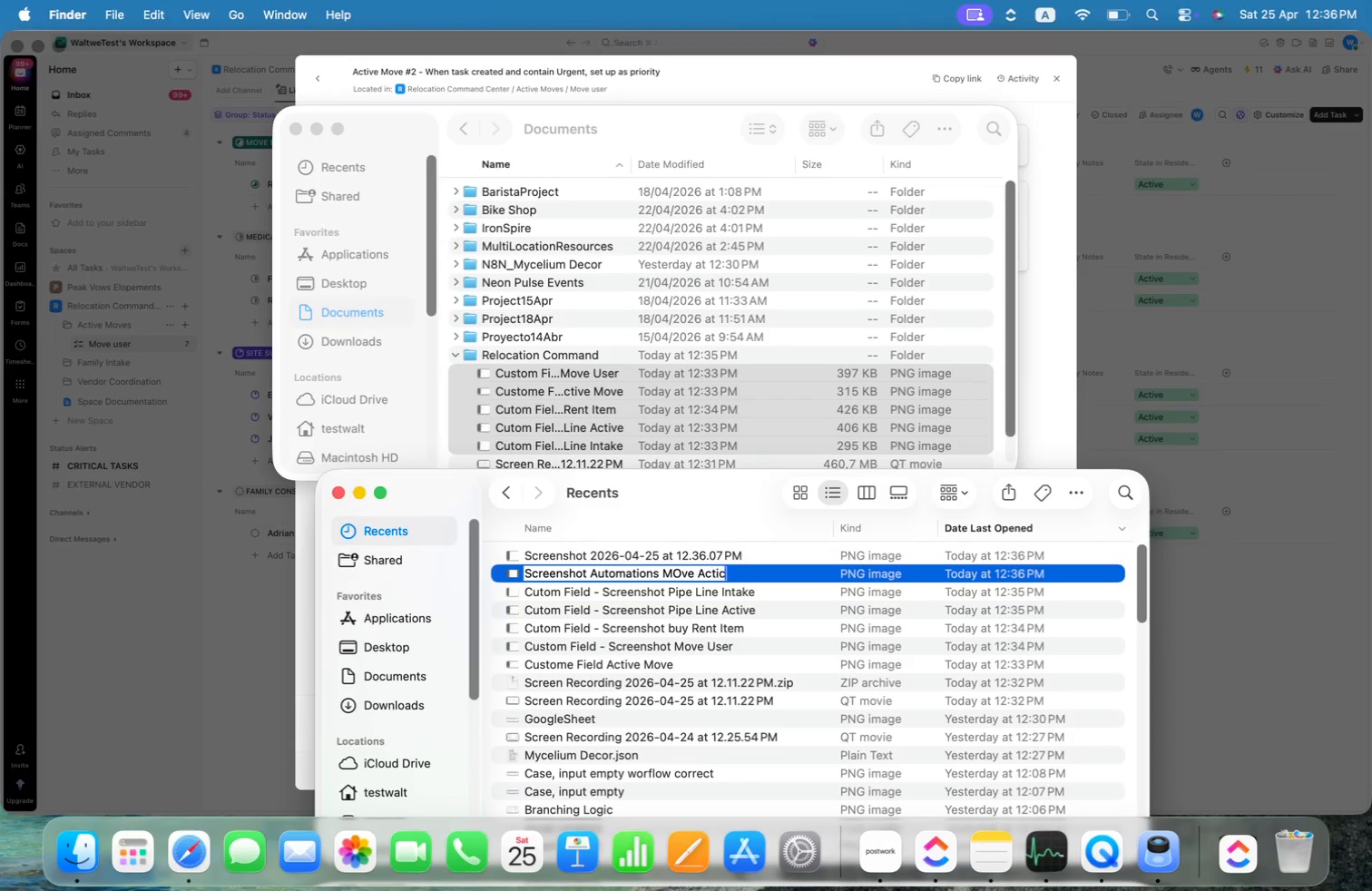 
key(Alt+C)
 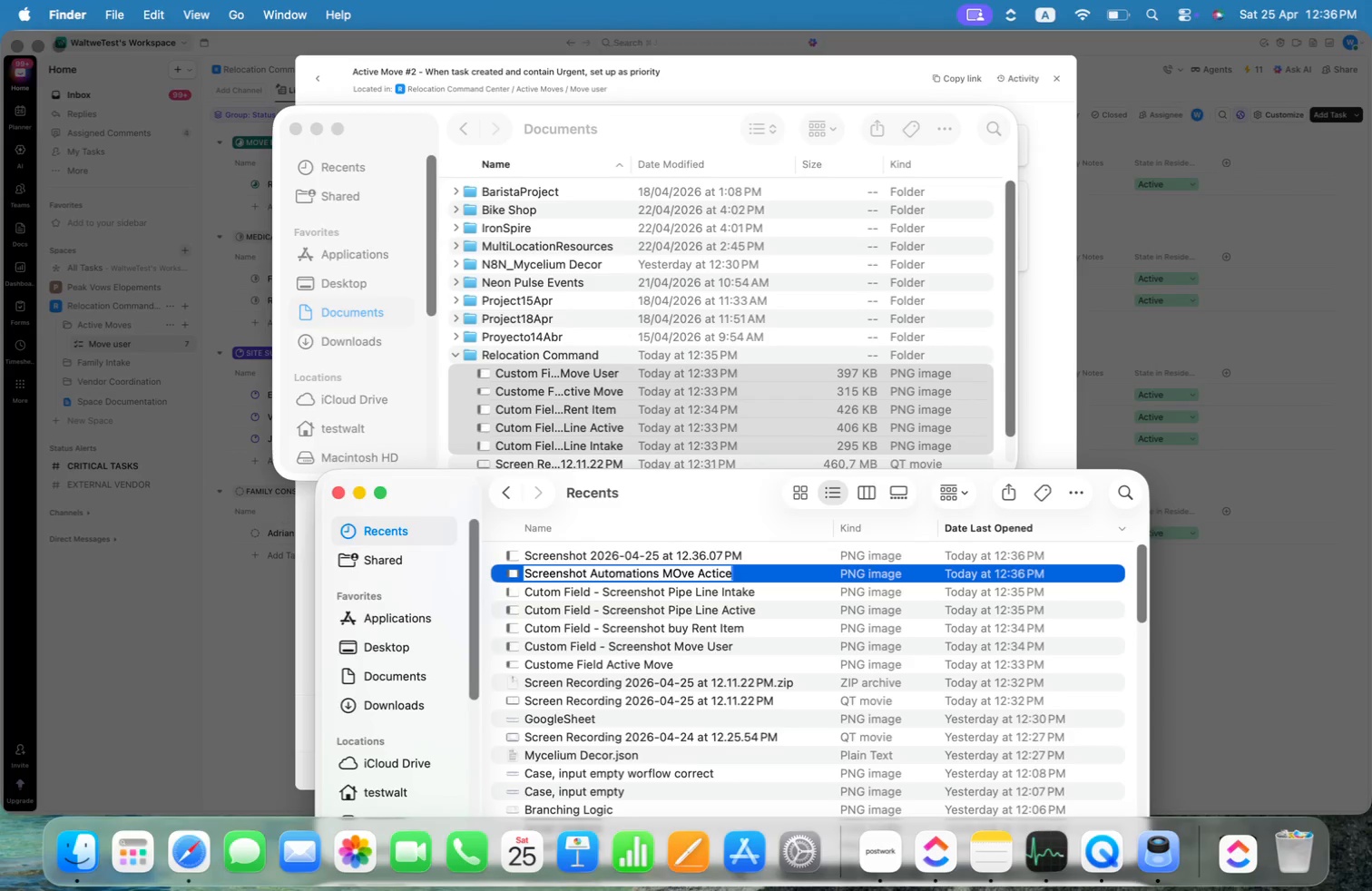 
key(Alt+E)
 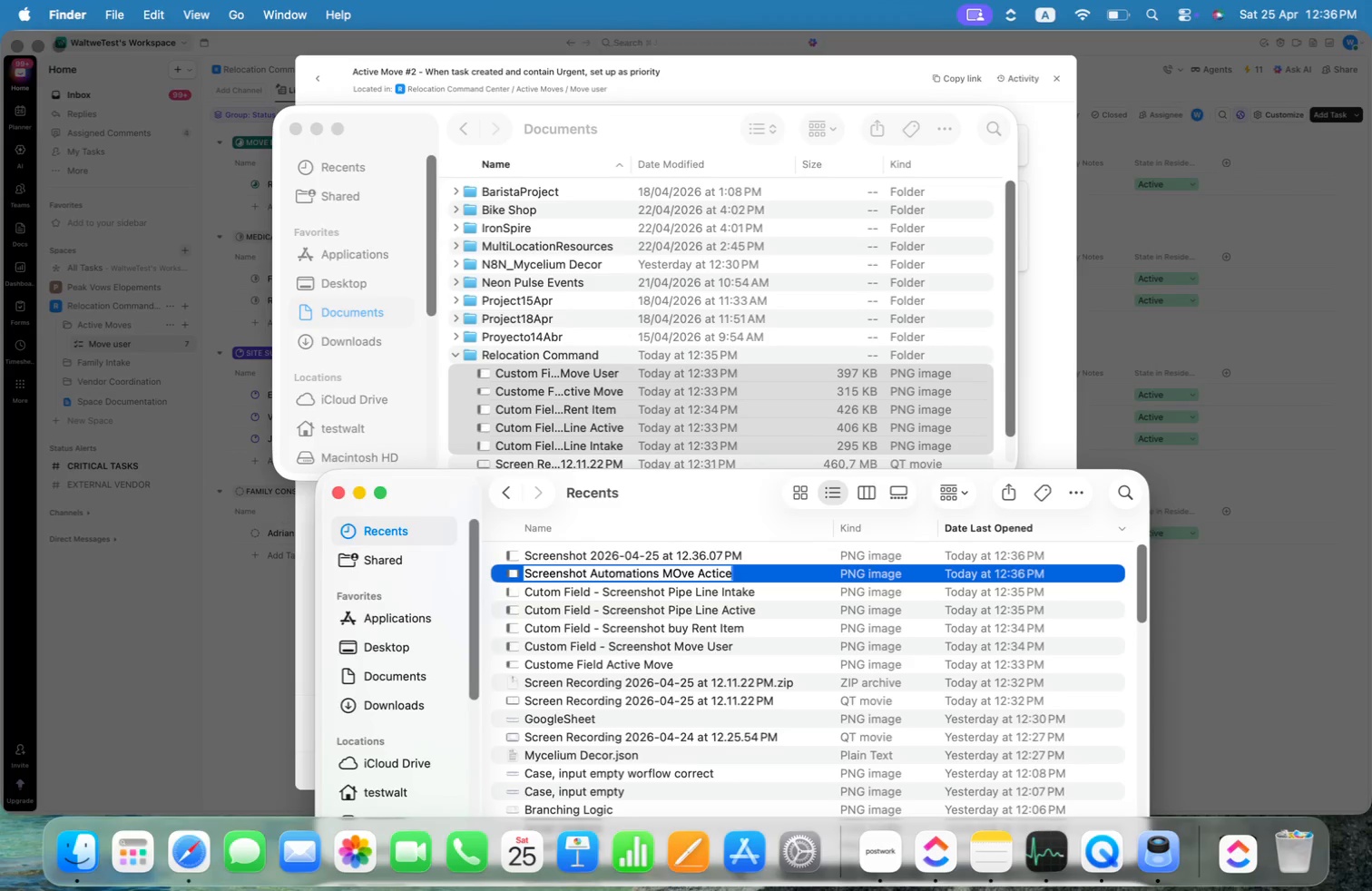 
key(Alt+Backspace)
 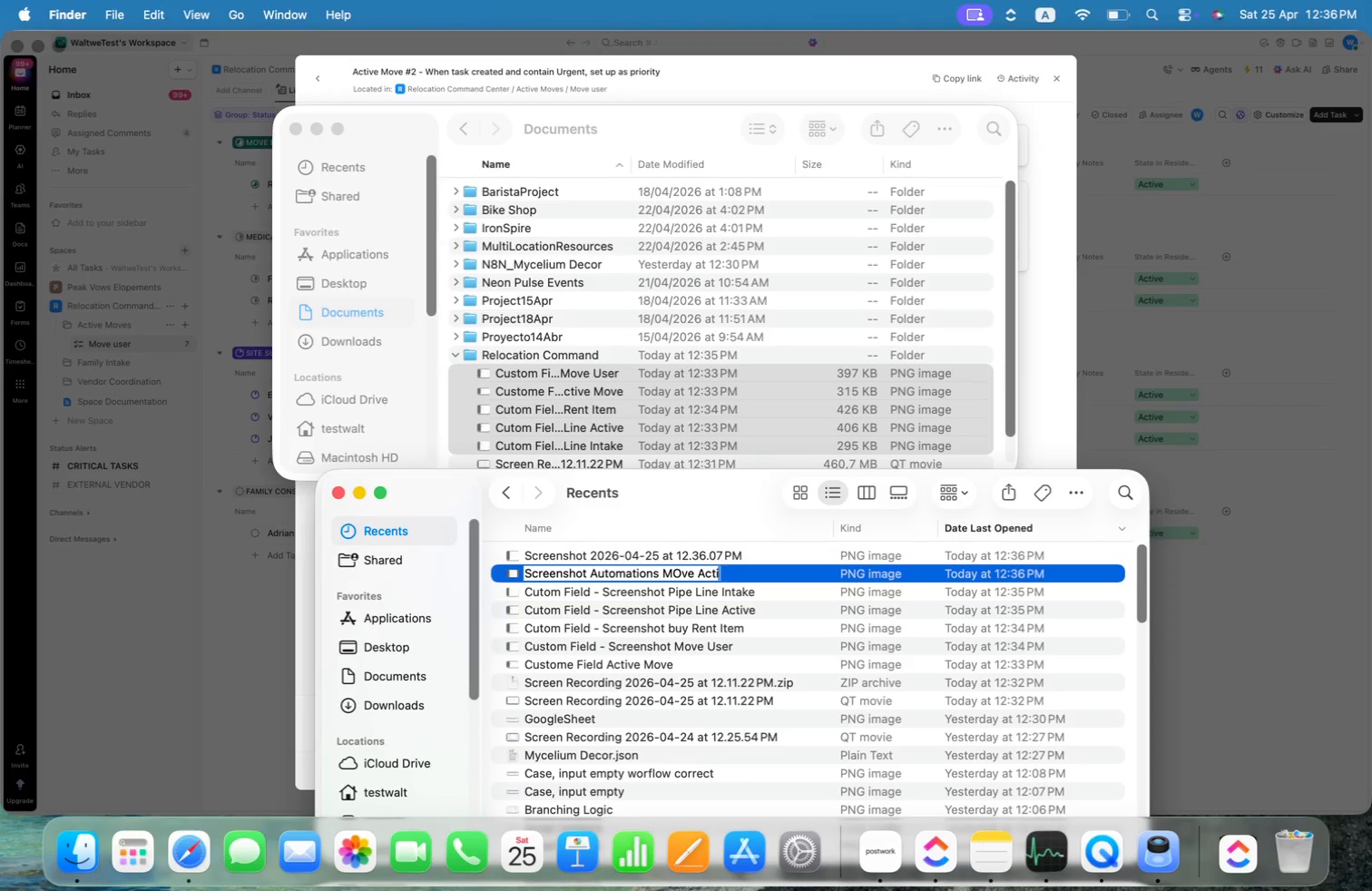 
key(Alt+Backspace)
 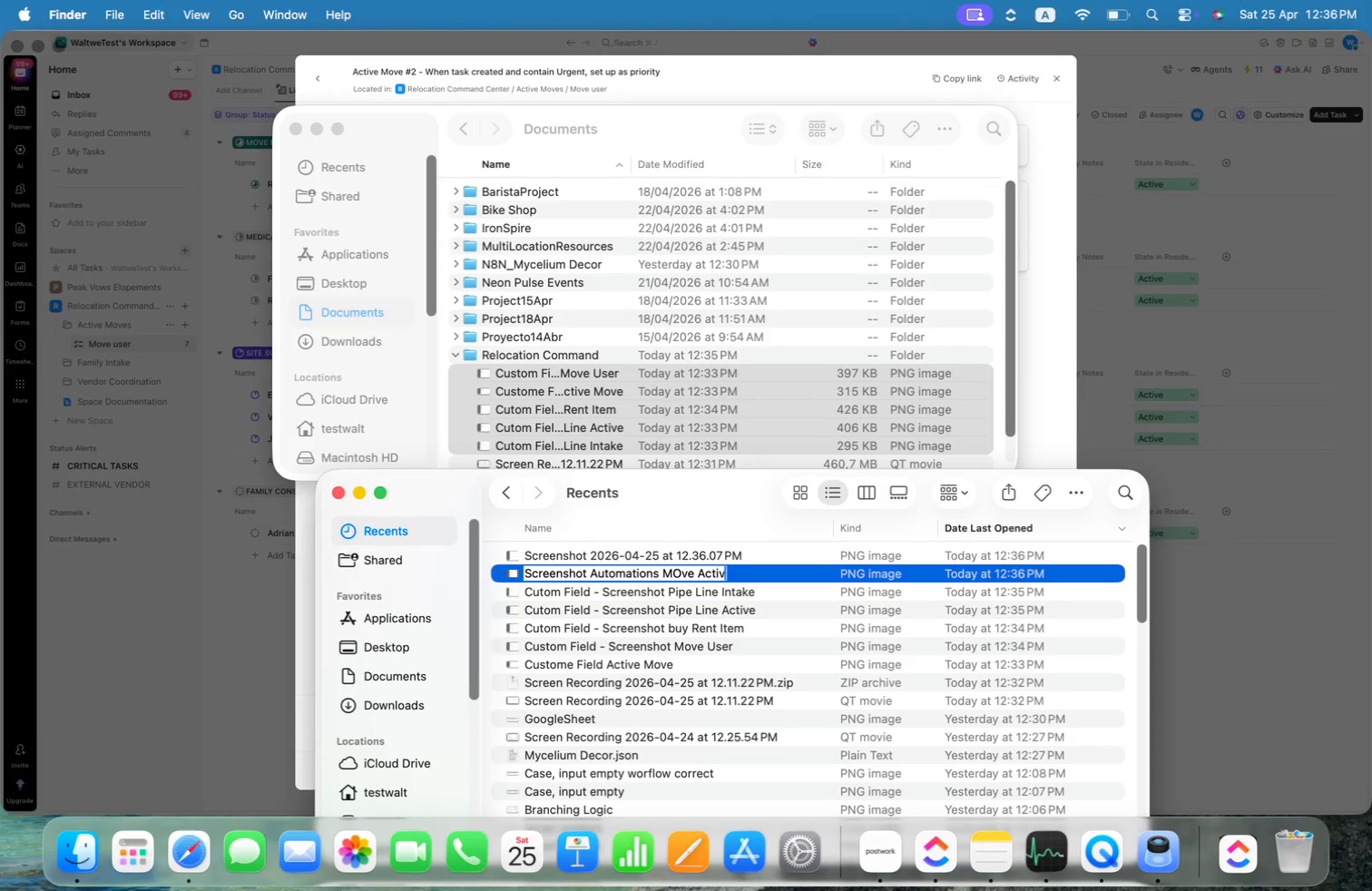 
key(Alt+V)
 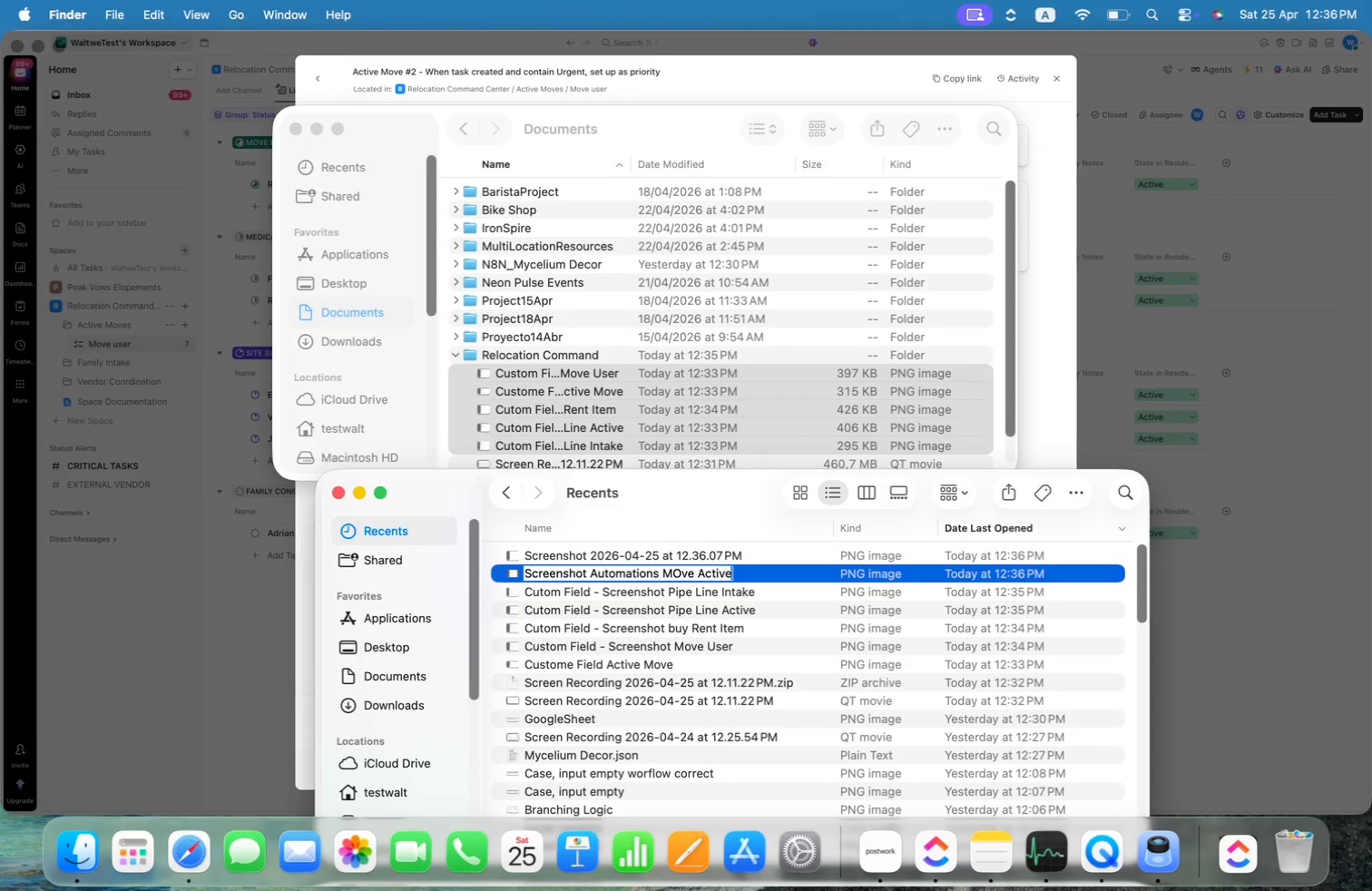 
key(Alt+E)
 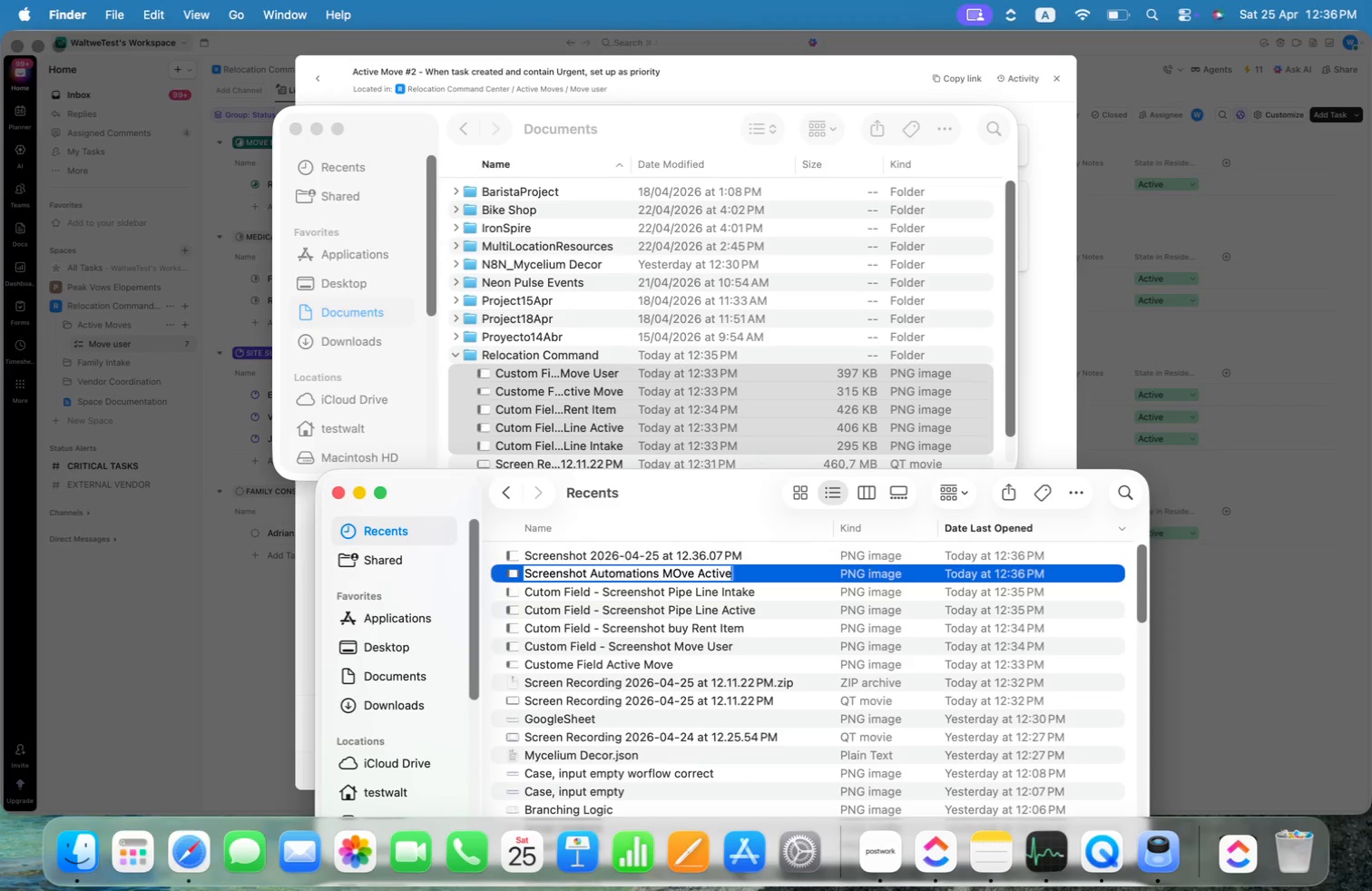 
key(Alt+AltRight)
 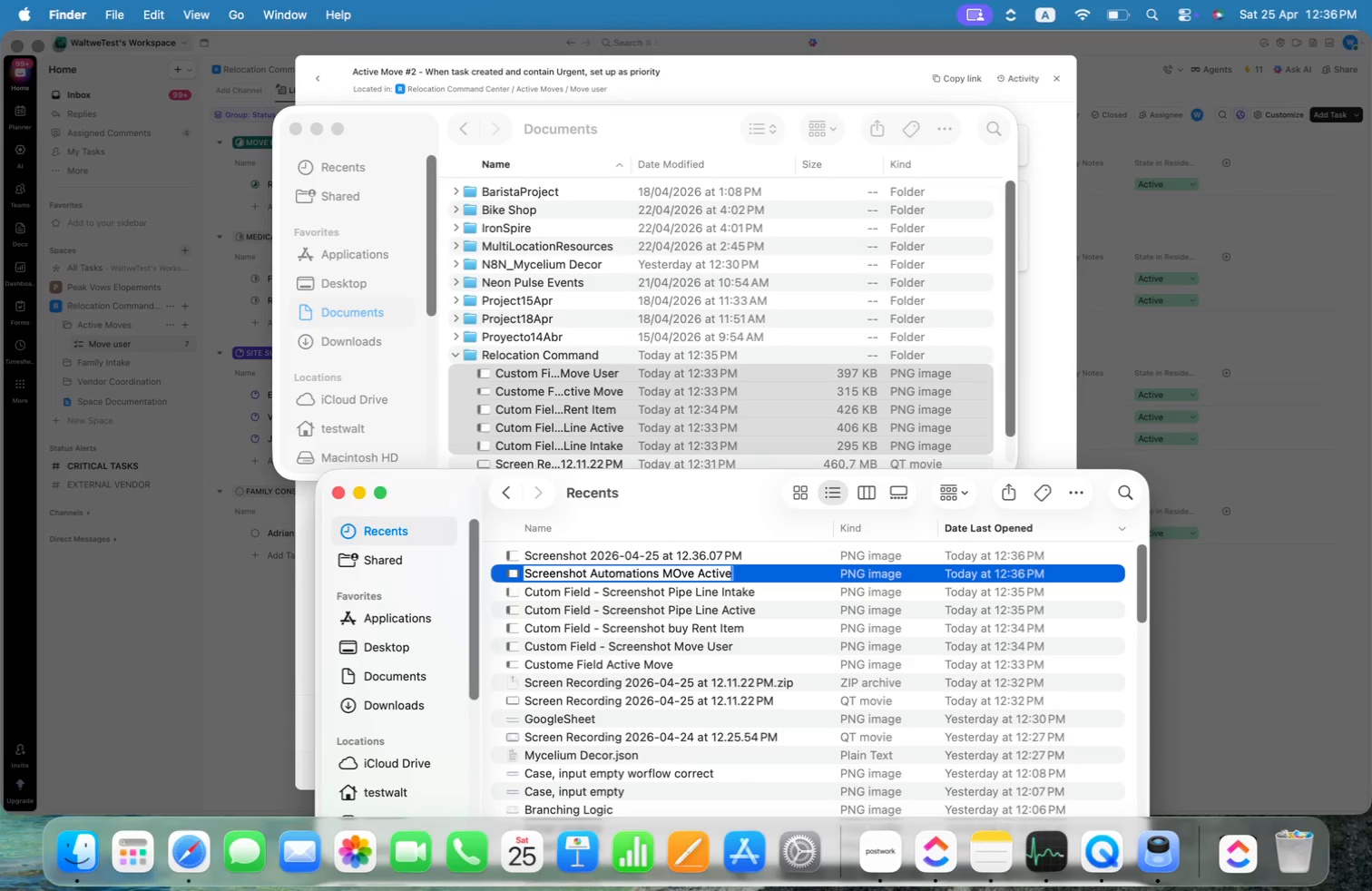 
key(Alt+AltRight)
 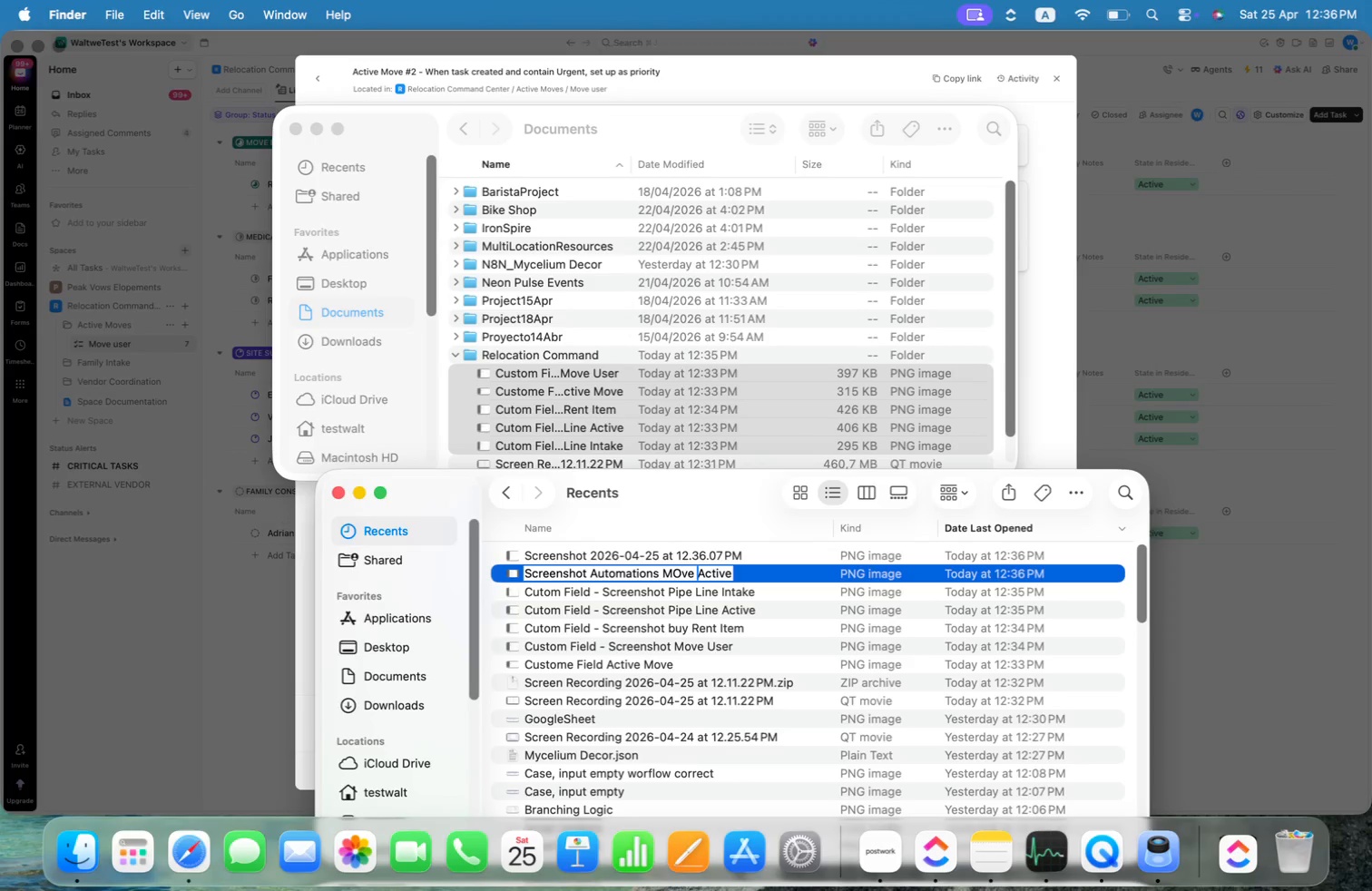 
key(Alt+ArrowLeft)
 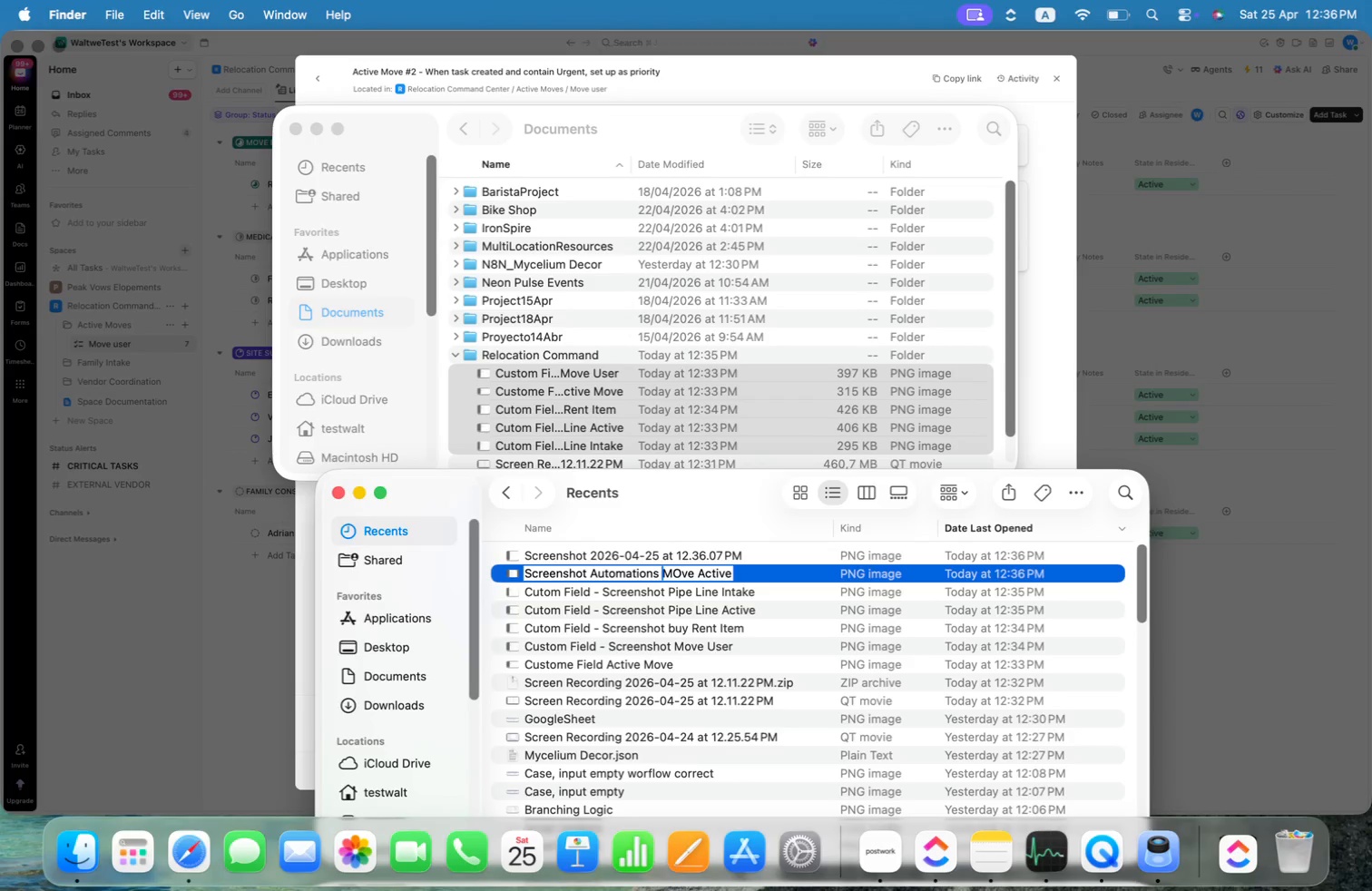 
key(Alt+ArrowLeft)
 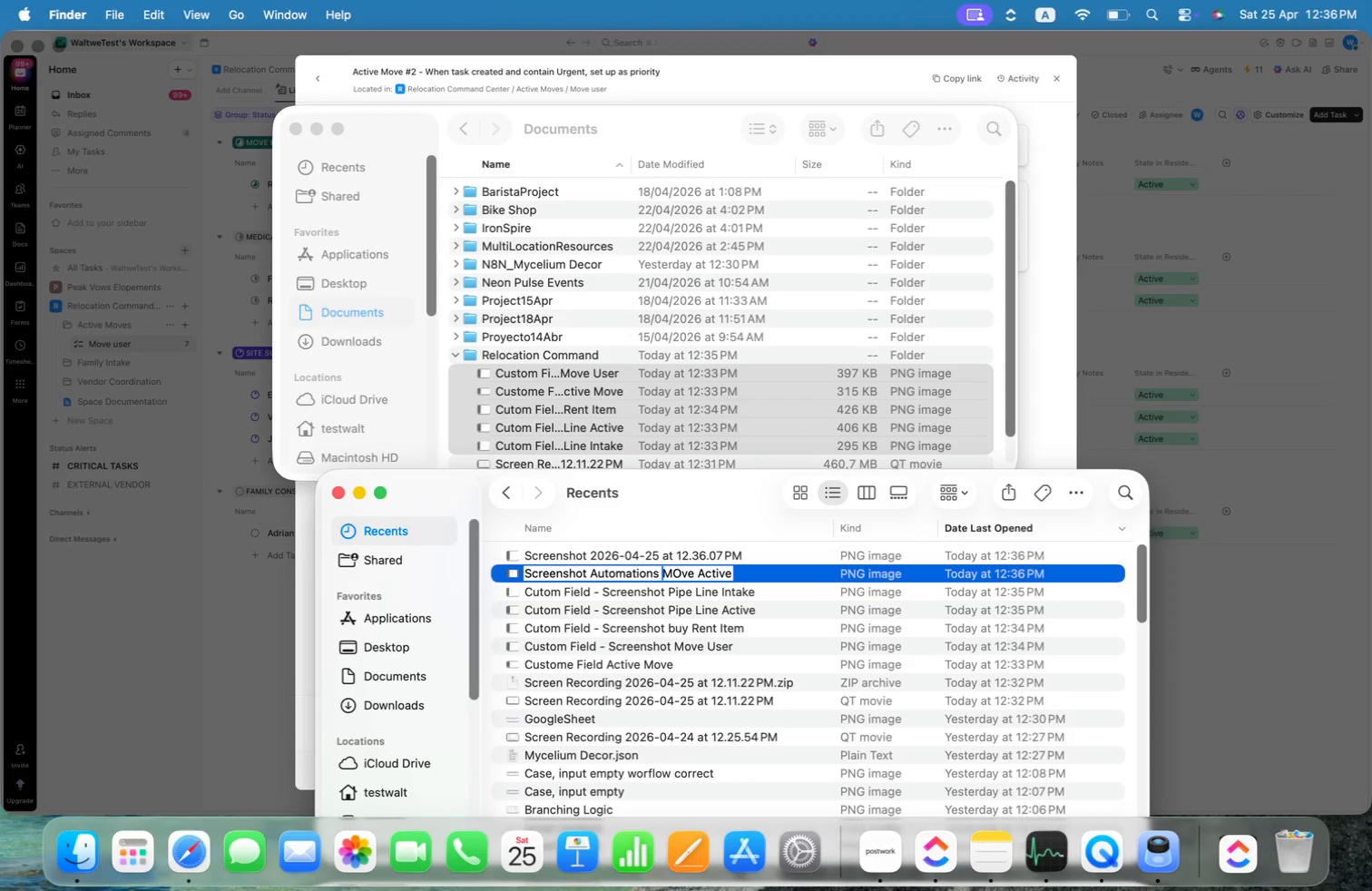 
key(Alt+ArrowRight)
 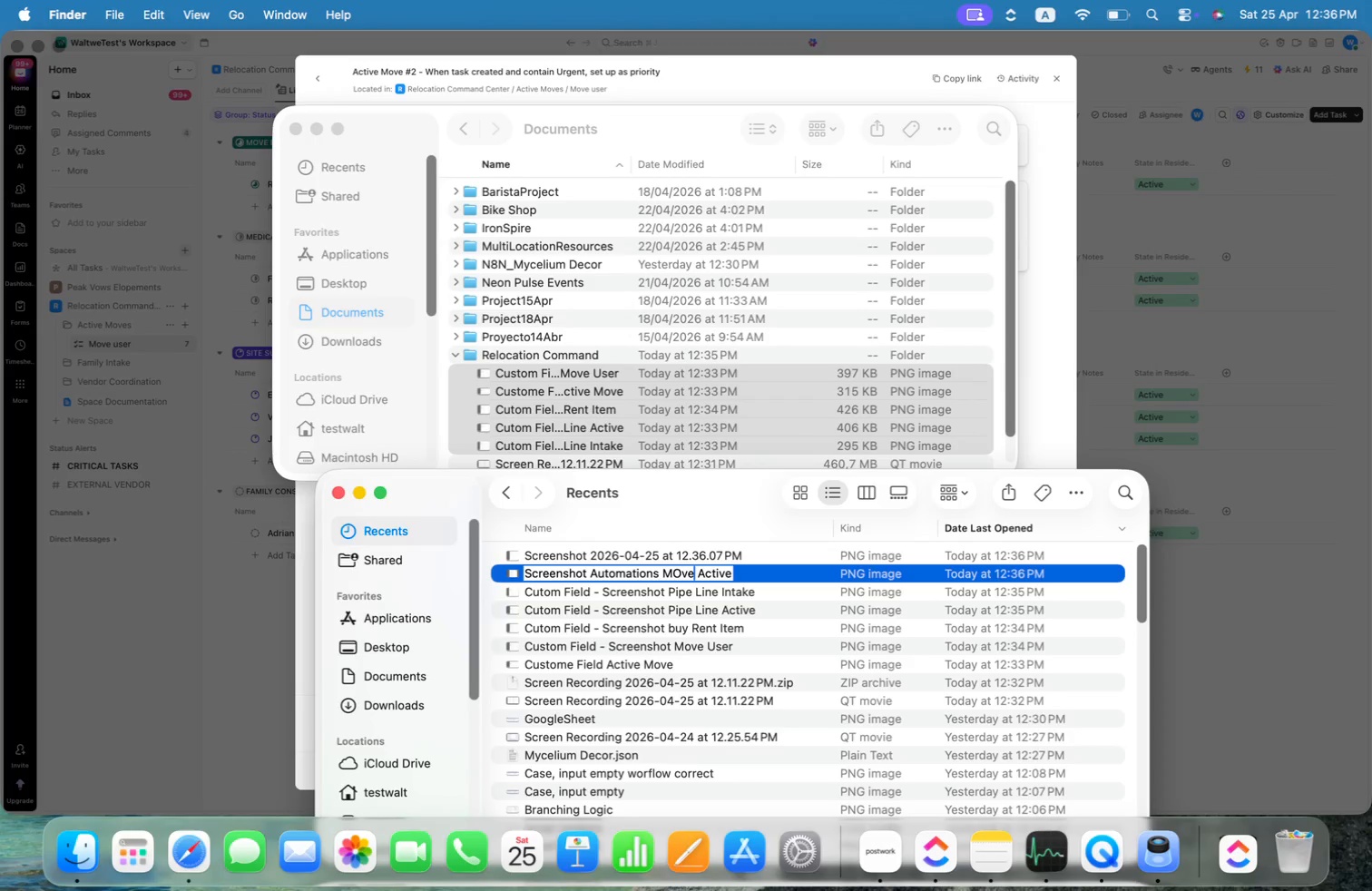 
key(Alt+ArrowLeft)
 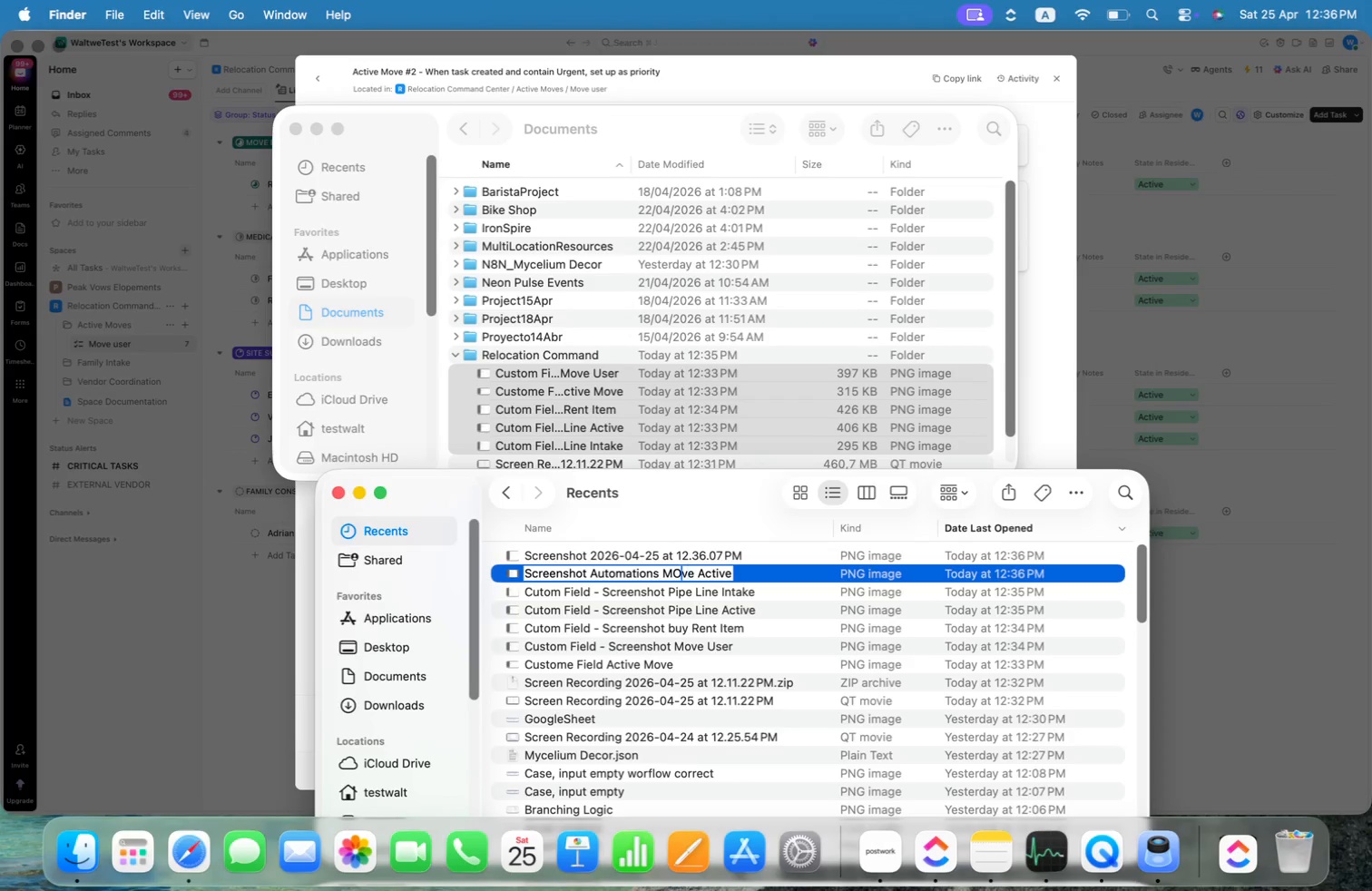 
key(Alt+ArrowLeft)
 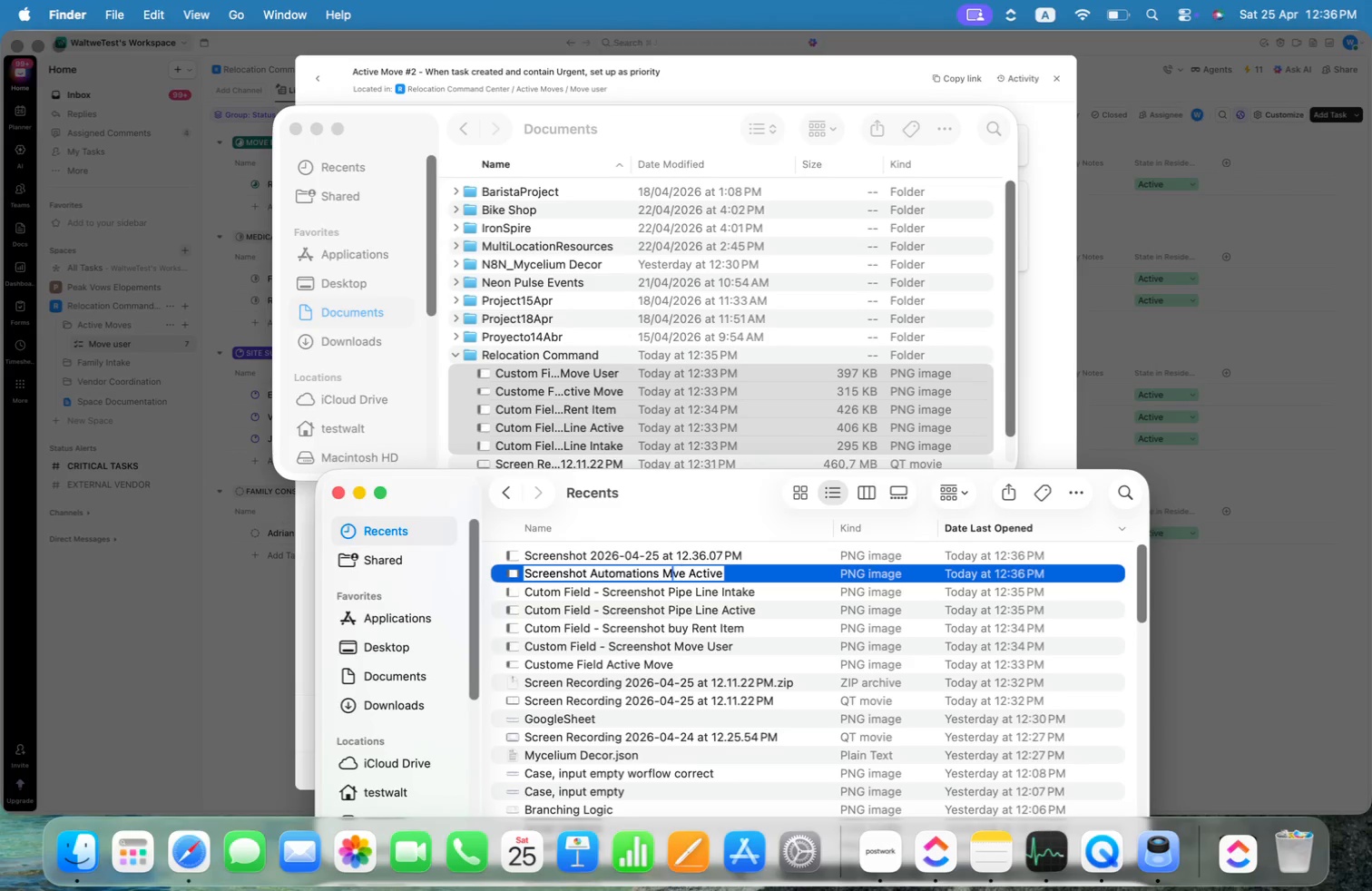 
key(Alt+Backspace)
 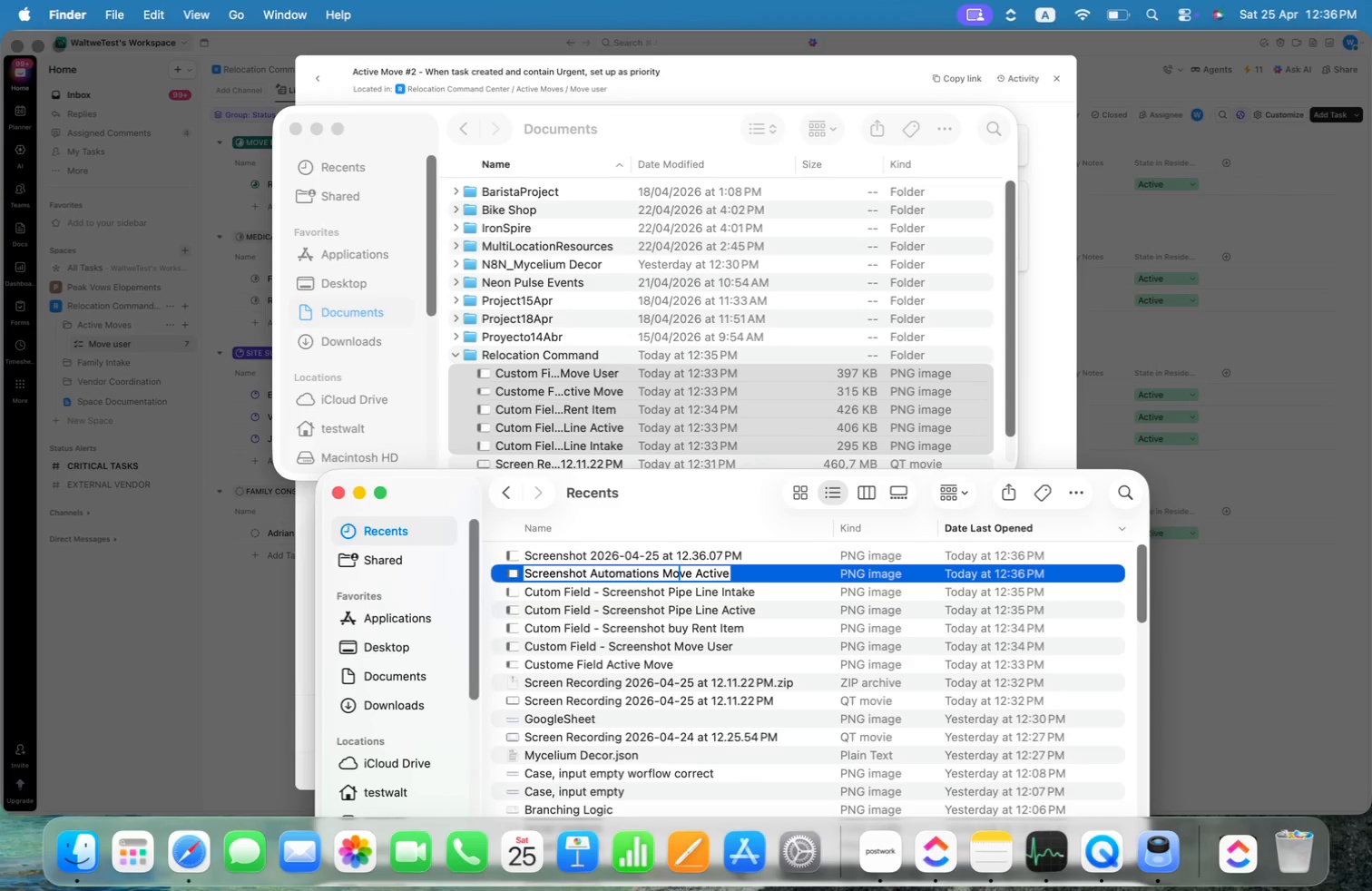 
key(Alt+O)
 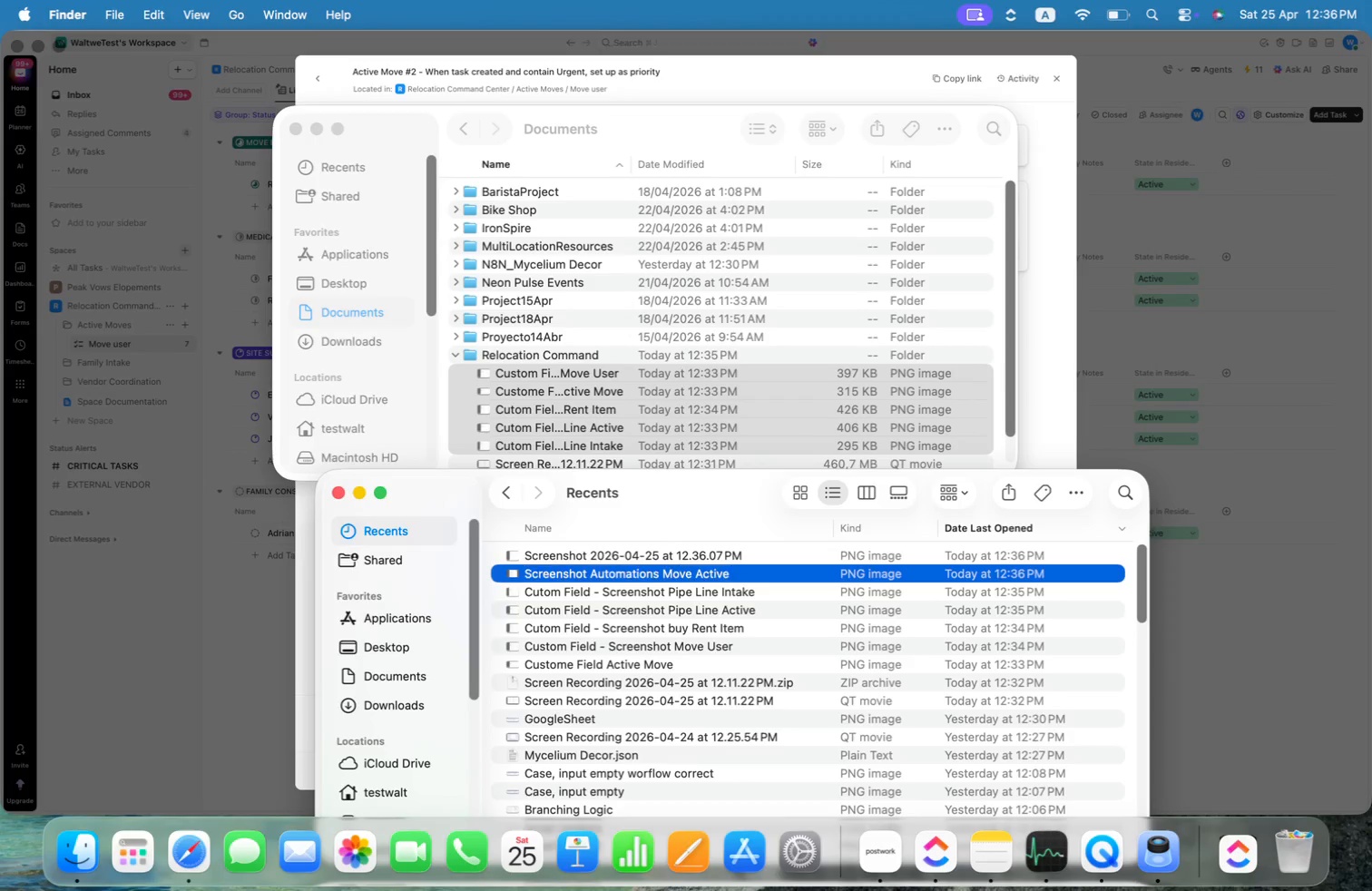 
key(Alt+Enter)
 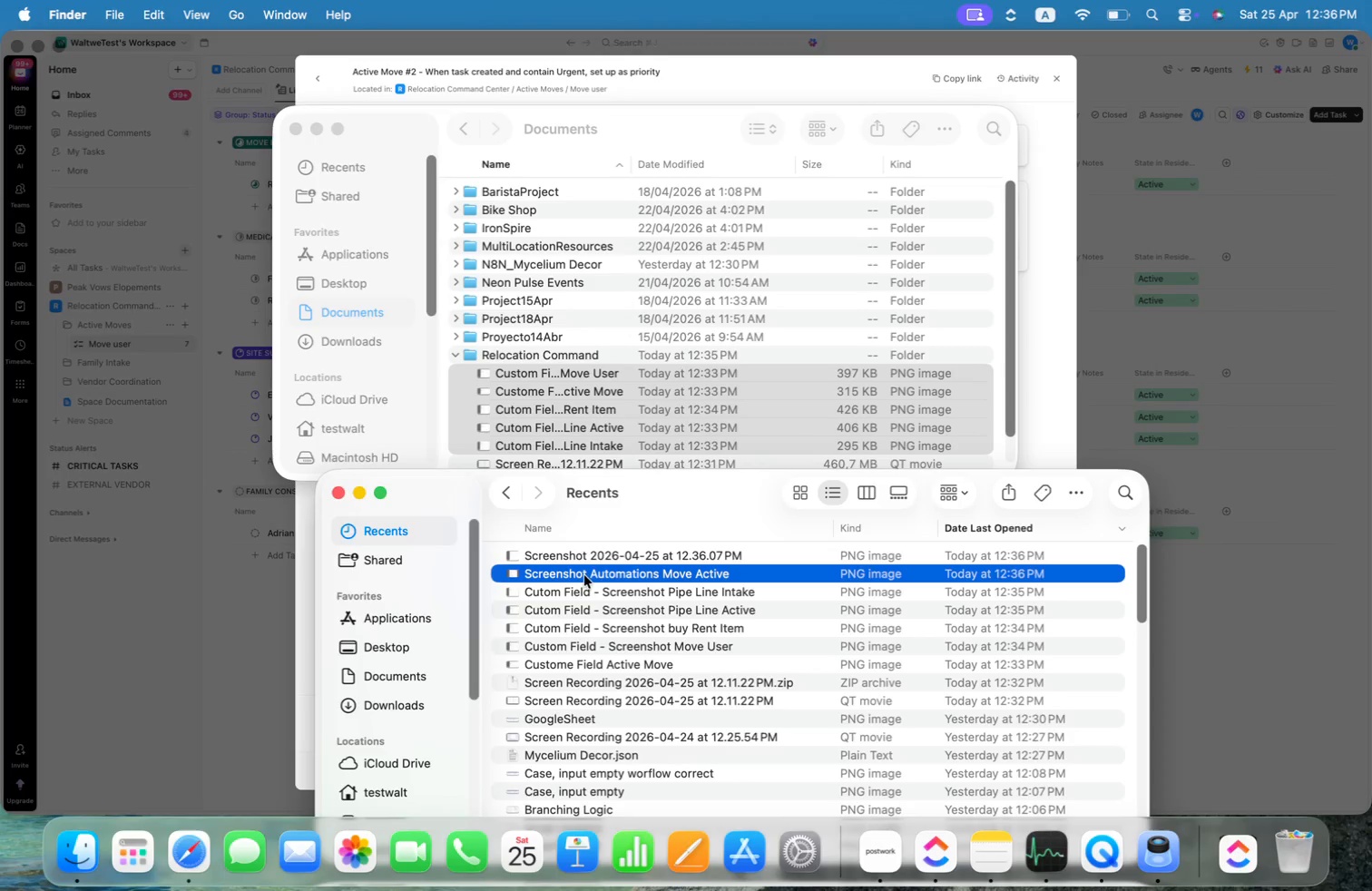 
left_click([586, 556])
 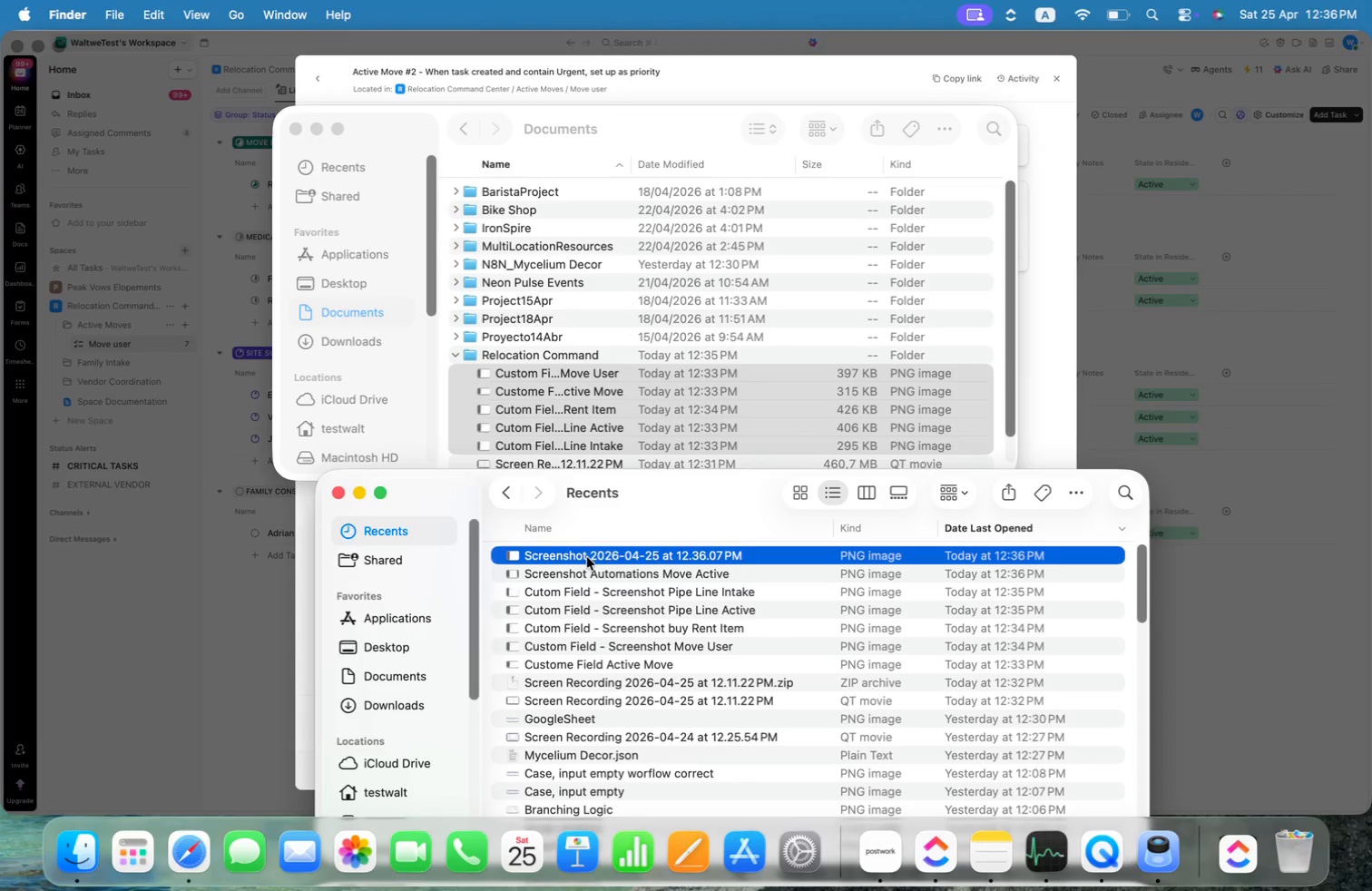 
right_click([587, 557])
 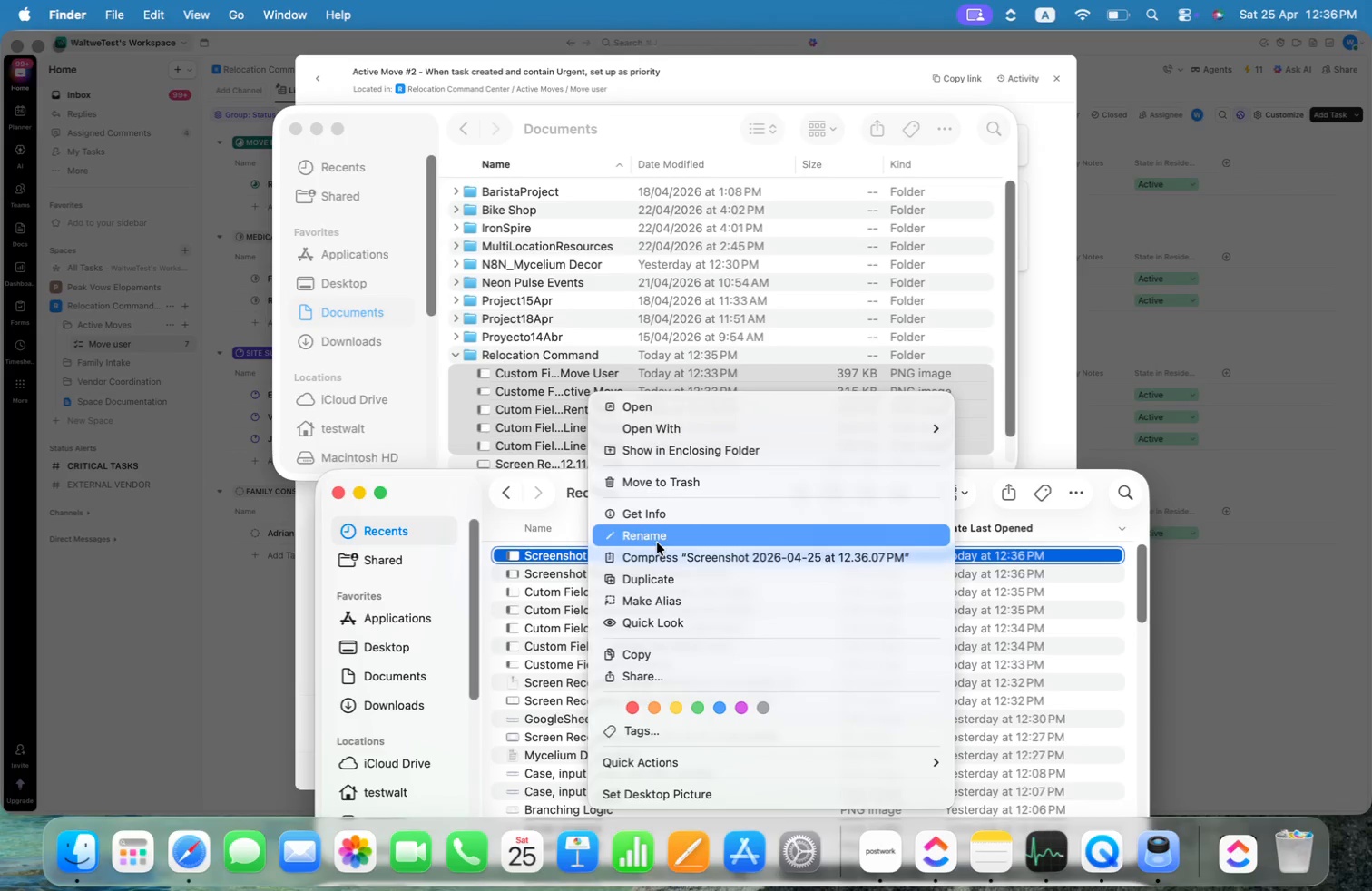 
left_click([659, 536])
 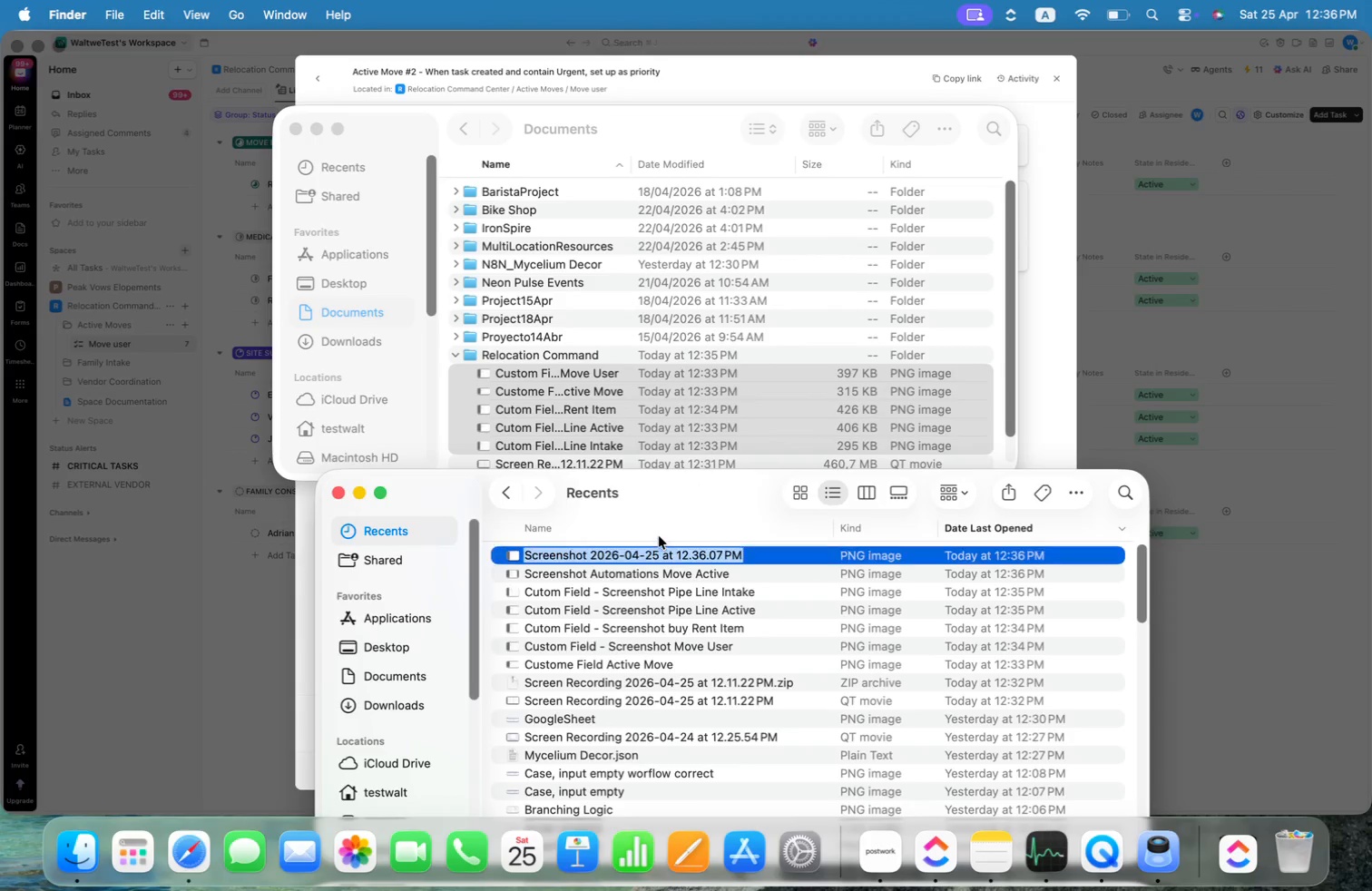 
key(Alt+ArrowRight)
 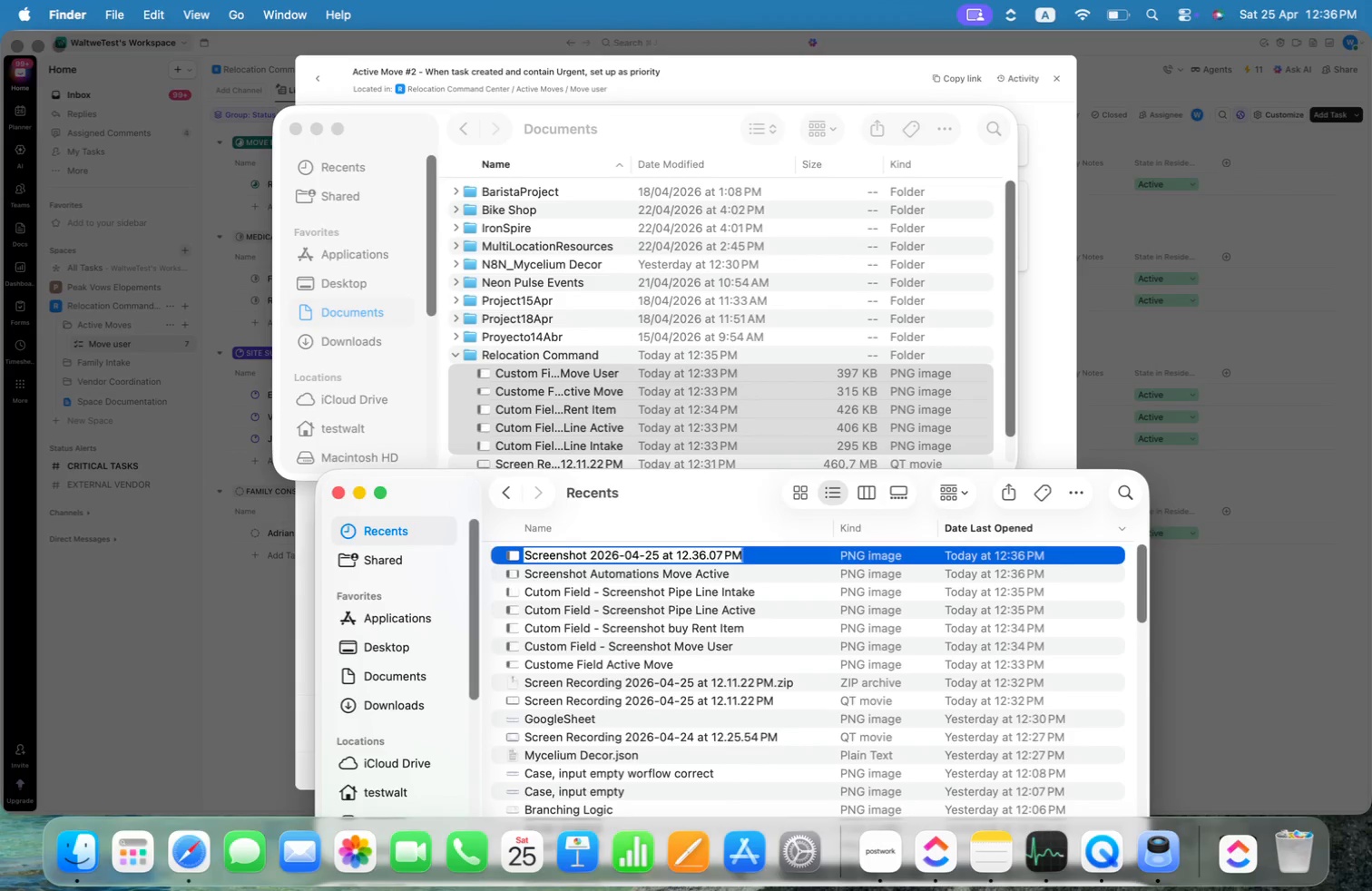 
key(Alt+Shift+ArrowLeft)
 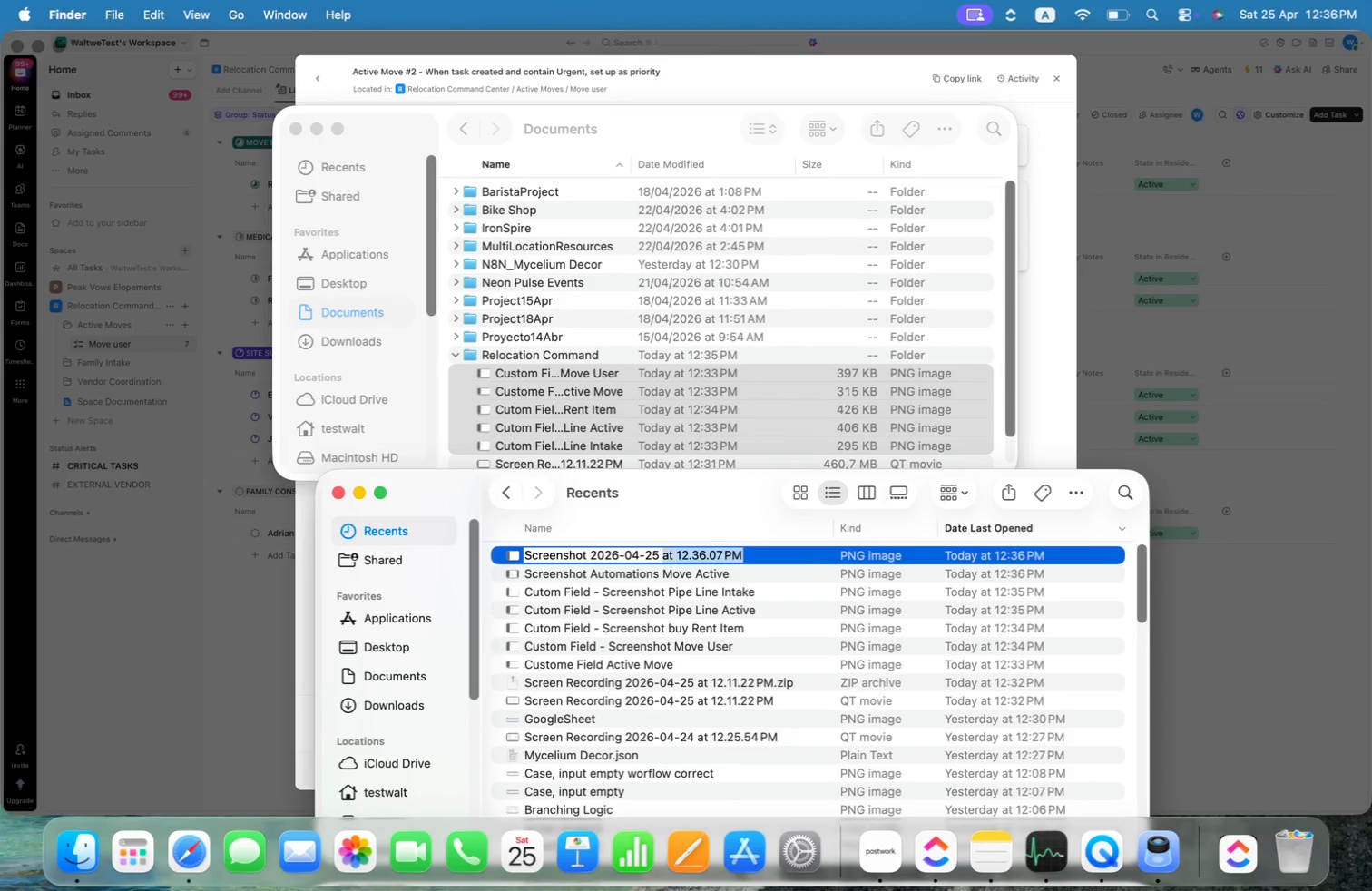 
key(Alt+Shift+ArrowLeft)
 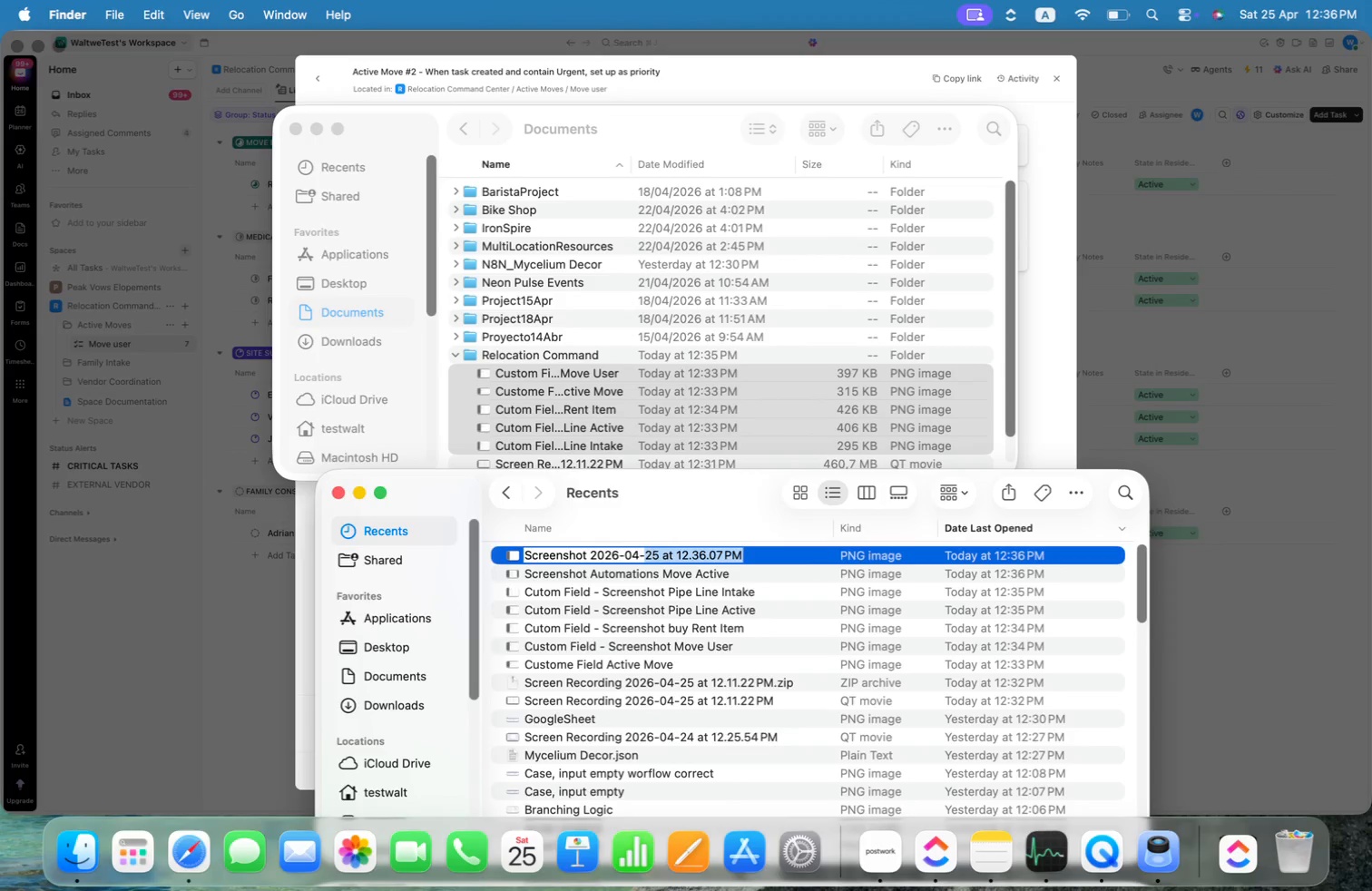 
key(Alt+Shift+ArrowLeft)
 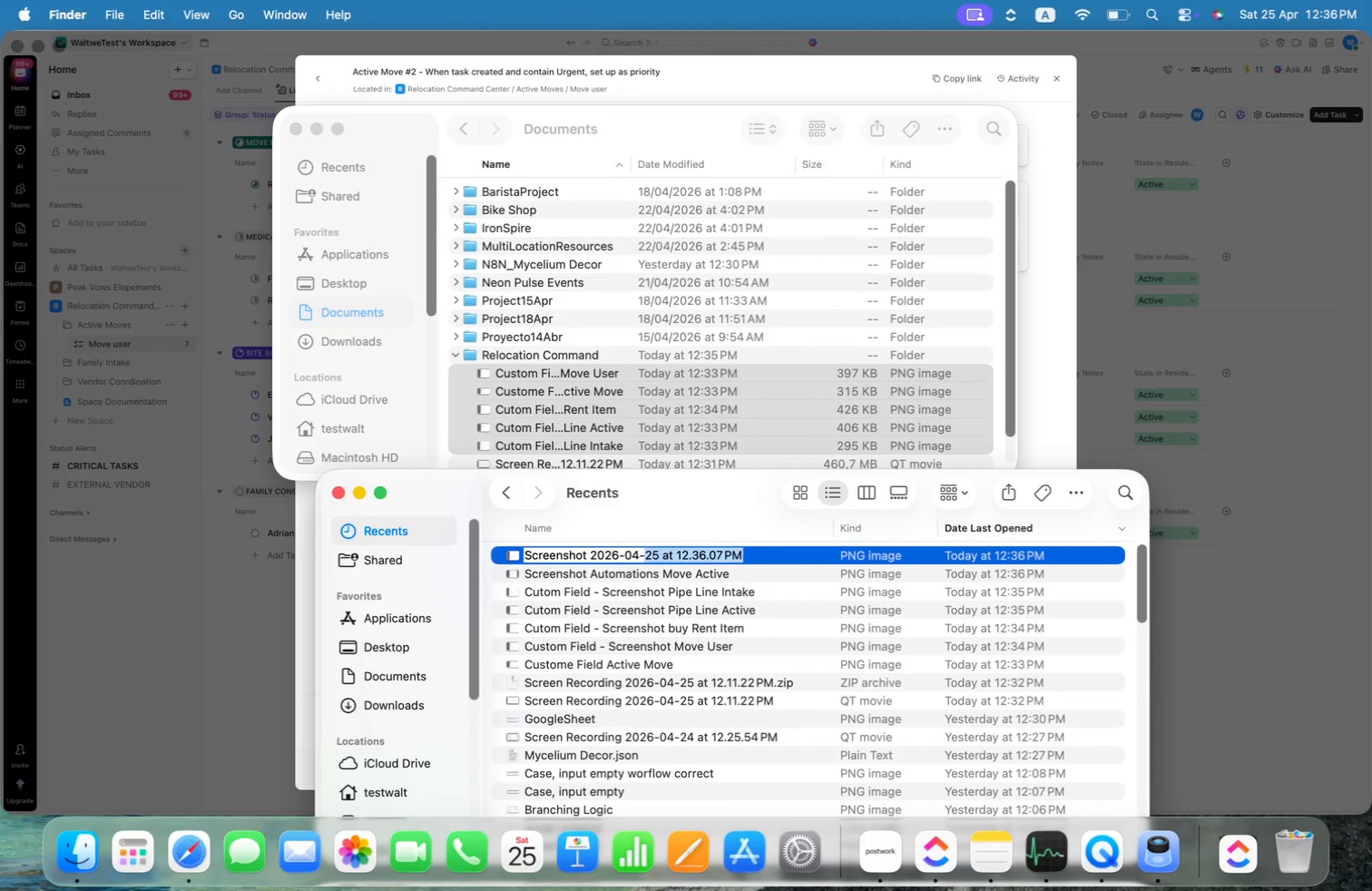 
key(Alt+Shift+ArrowLeft)
 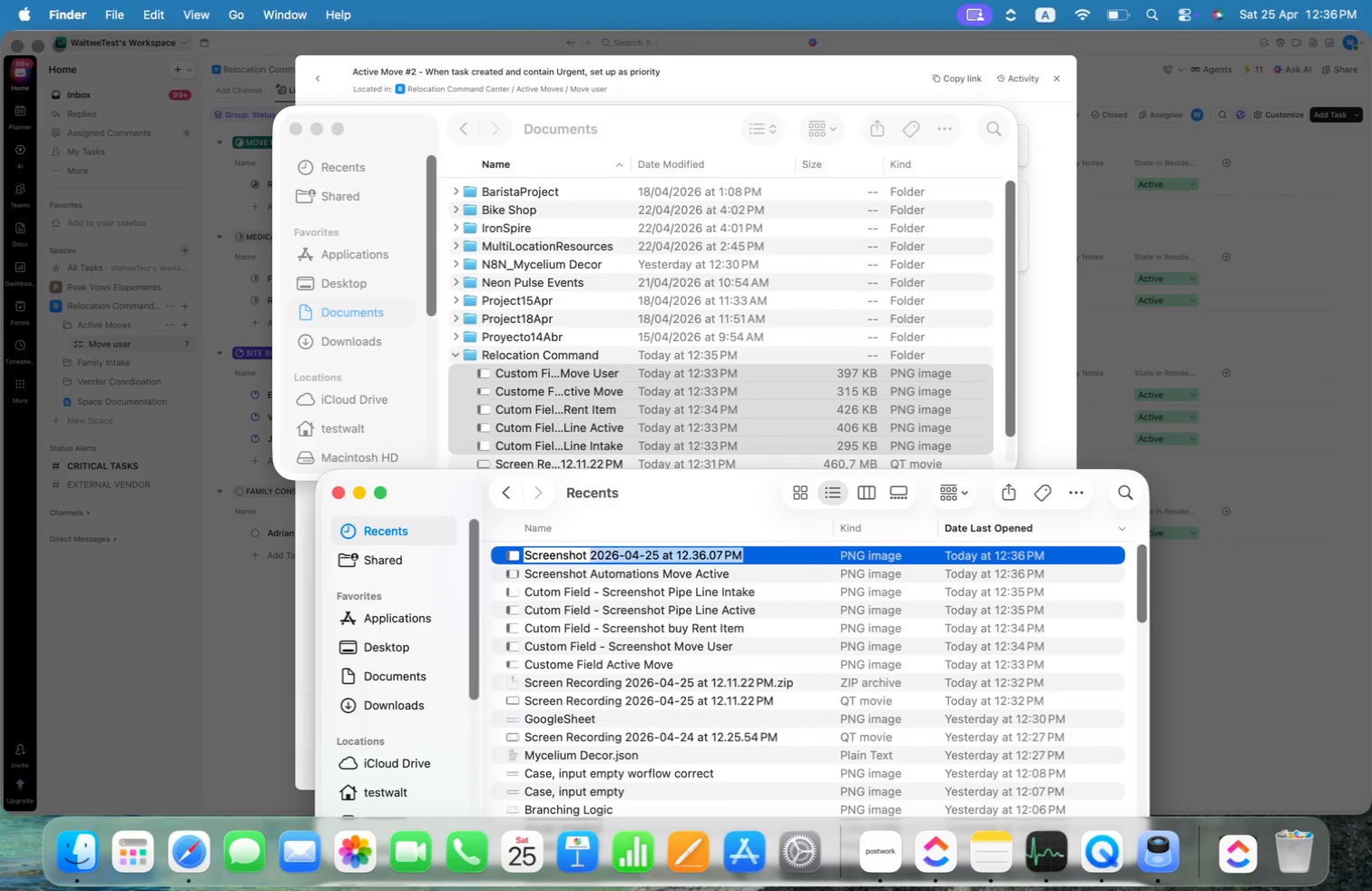 
key(Alt+Shift+ArrowLeft)
 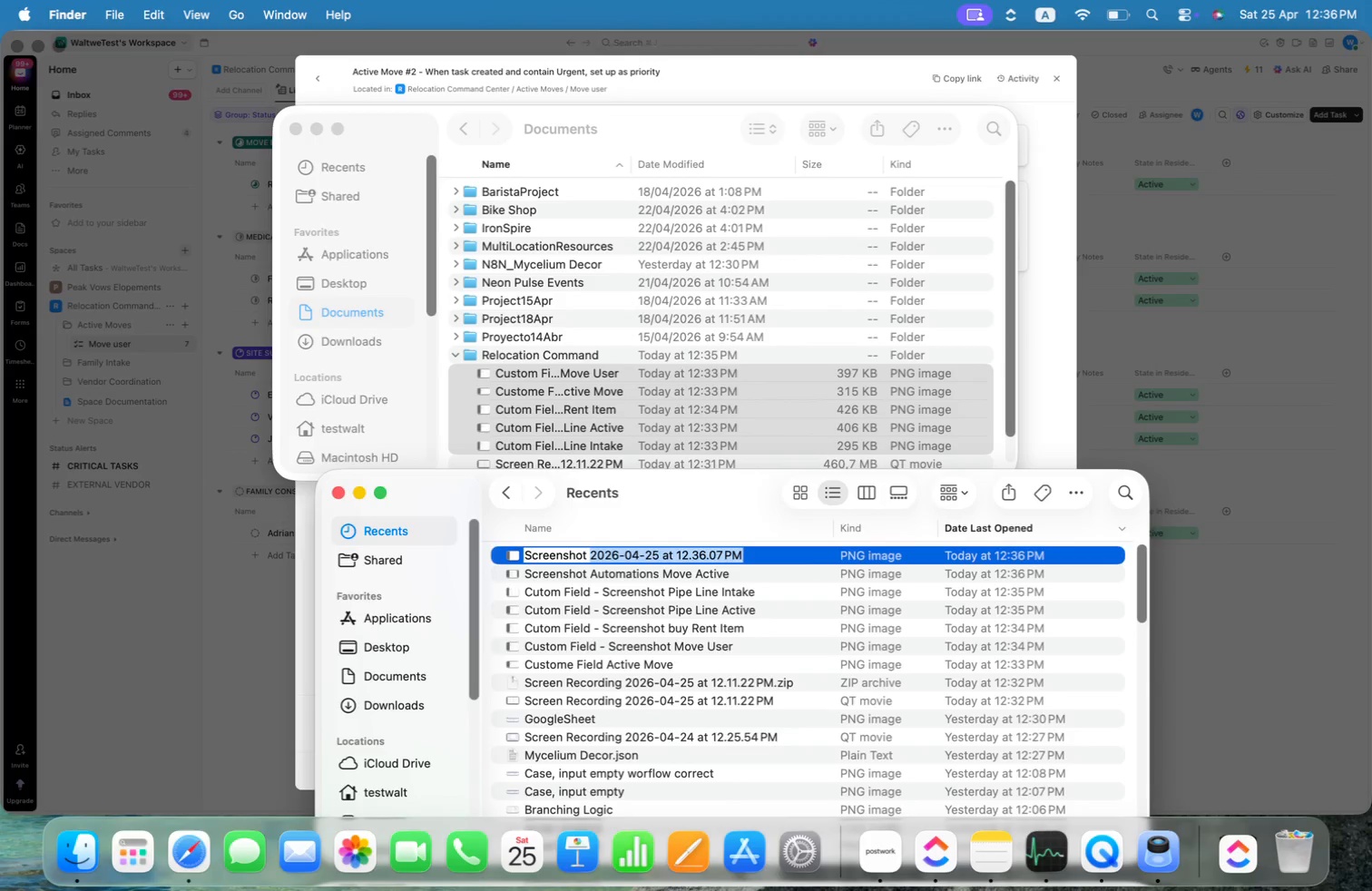 
key(Alt+Shift+A)
 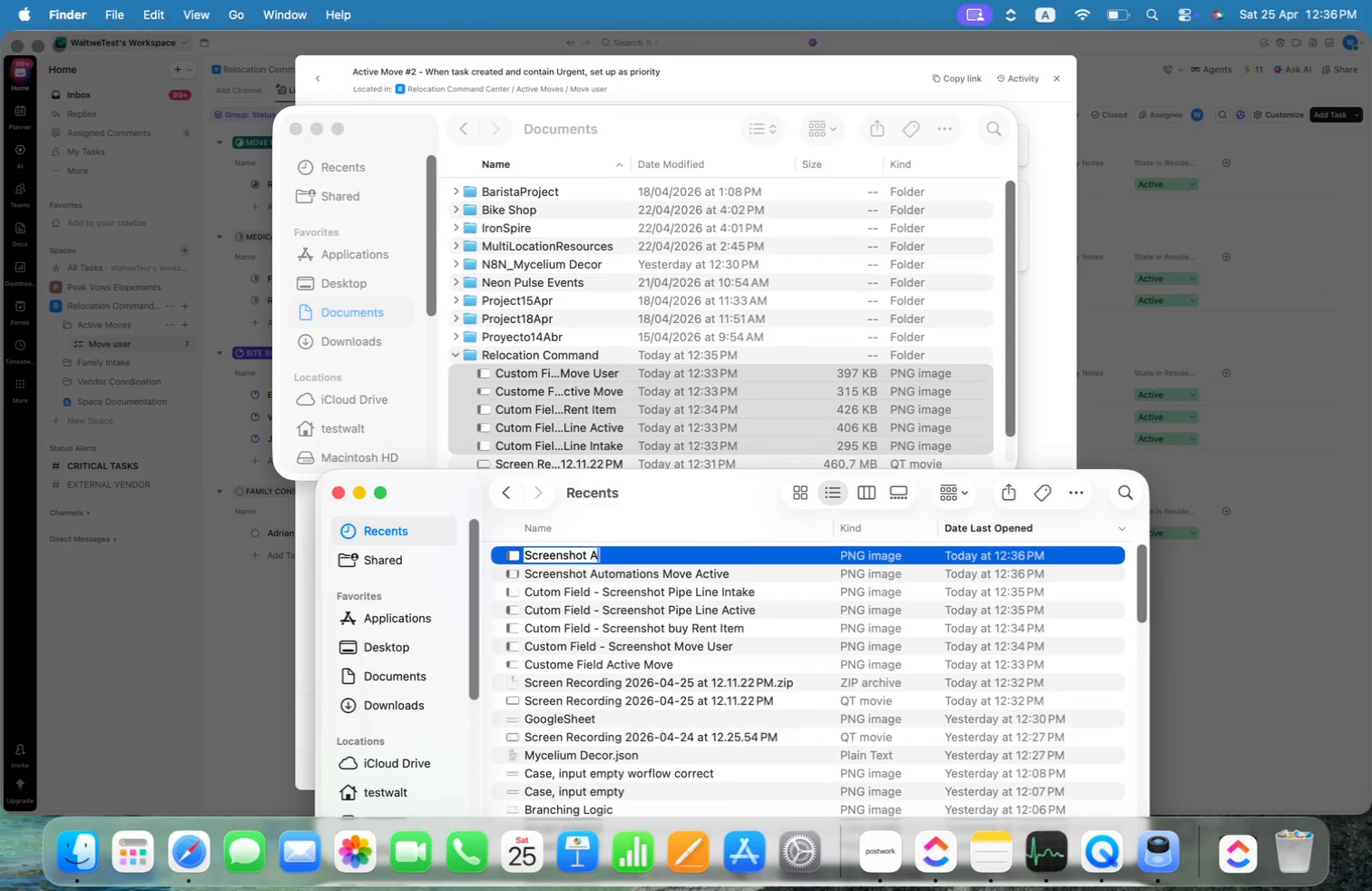 
key(Alt+U)
 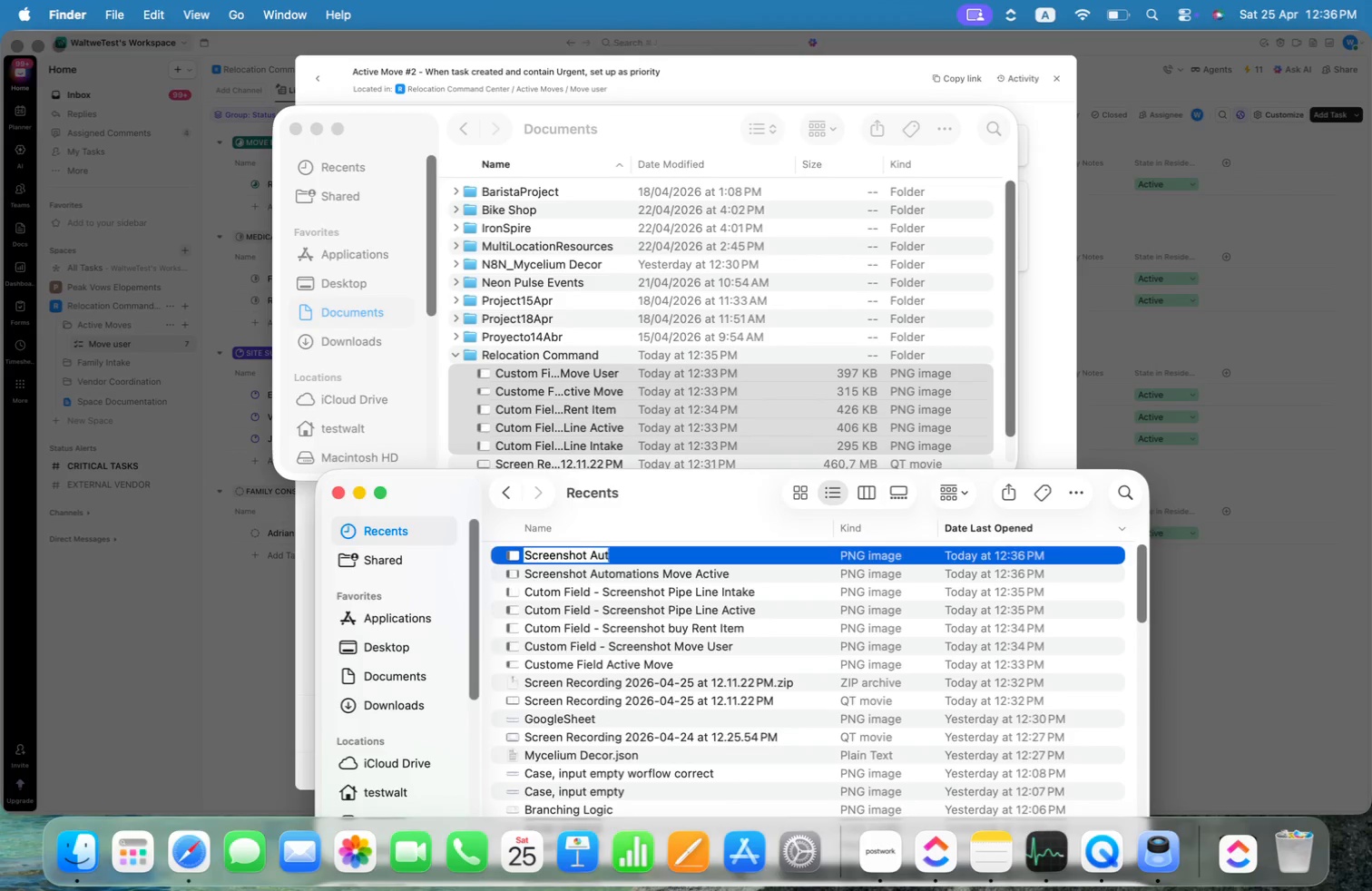 
key(Alt+T)
 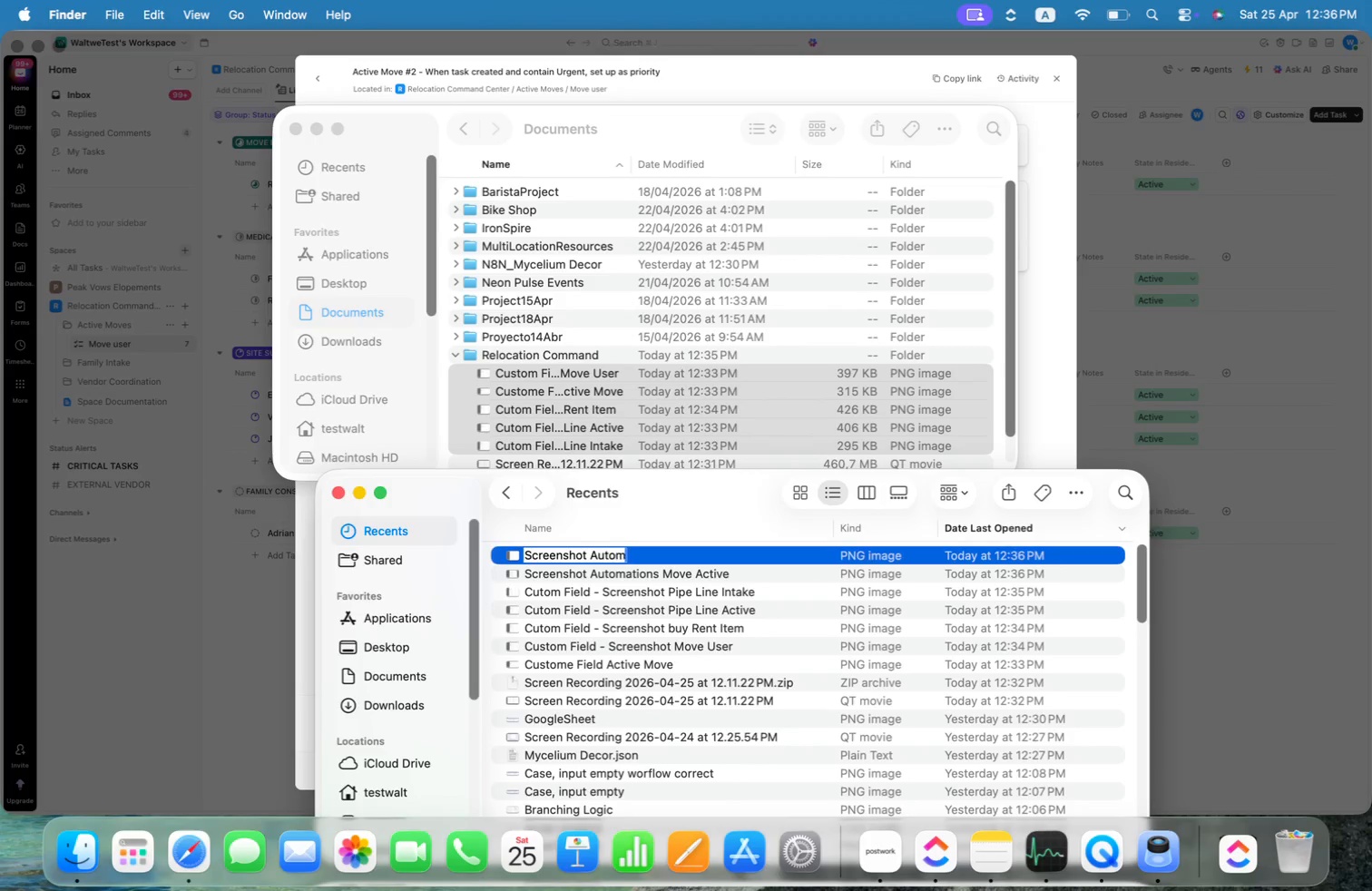 
key(Alt+O)
 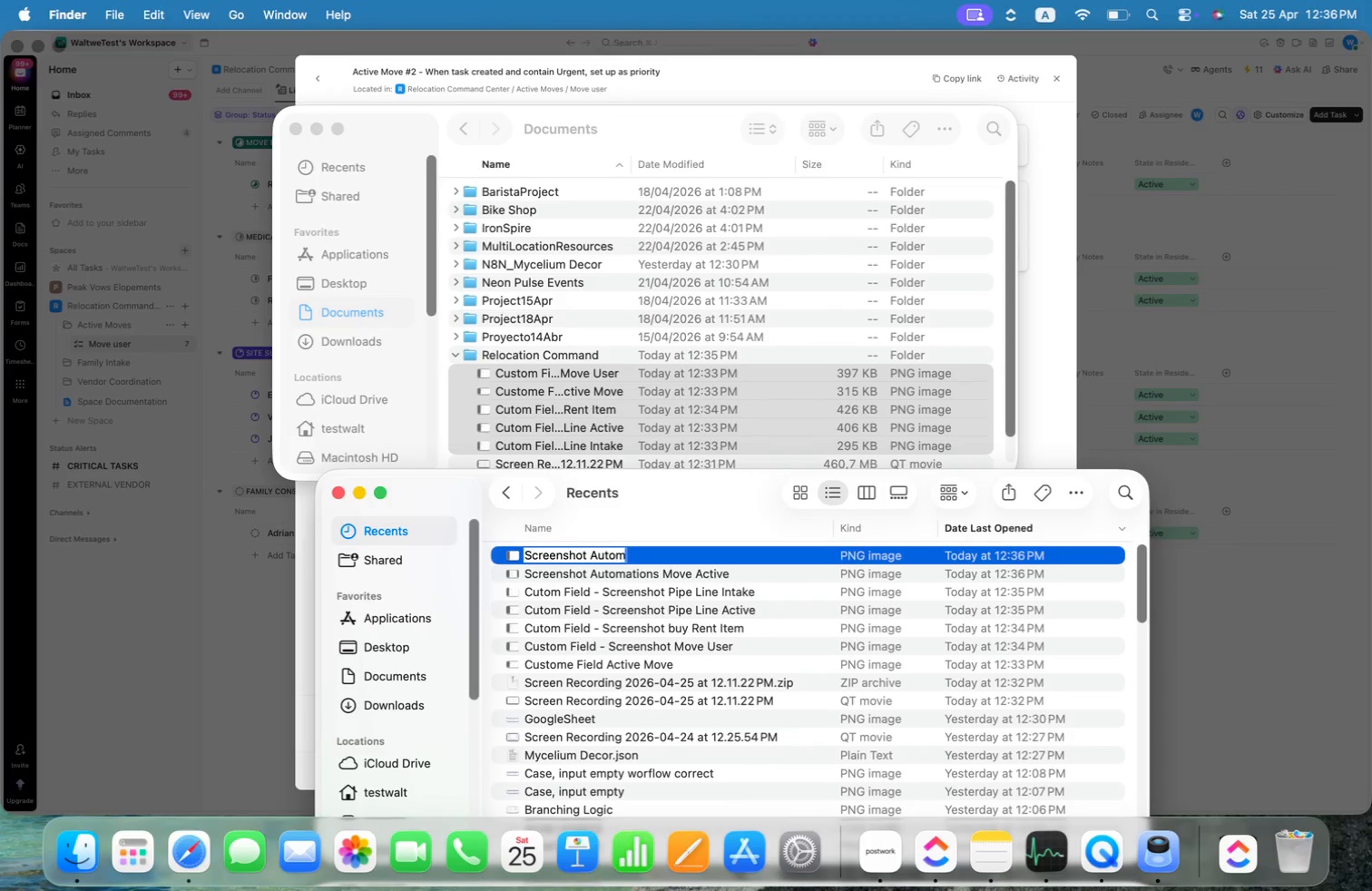 
key(Alt+M)
 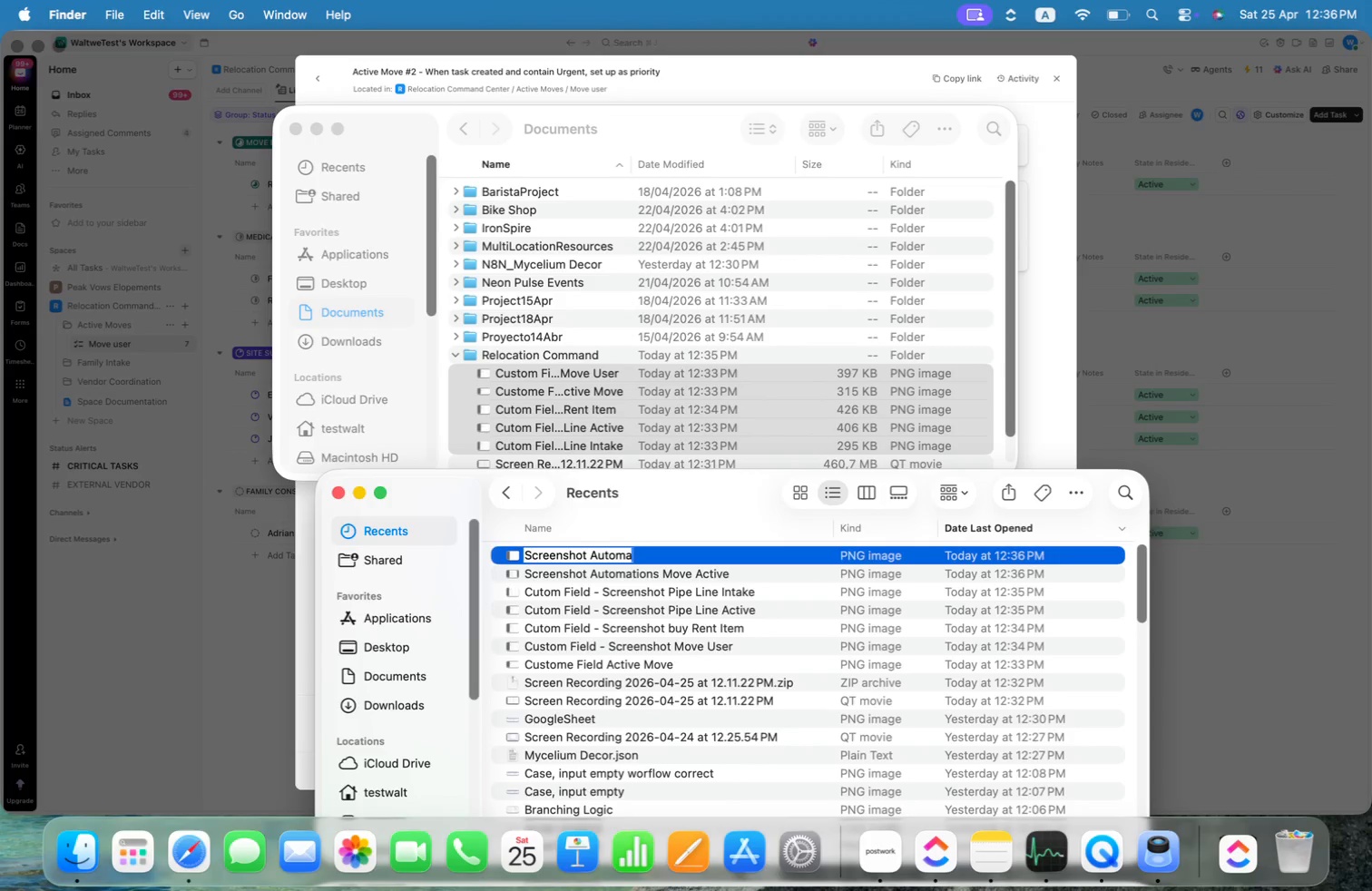 
key(Alt+A)
 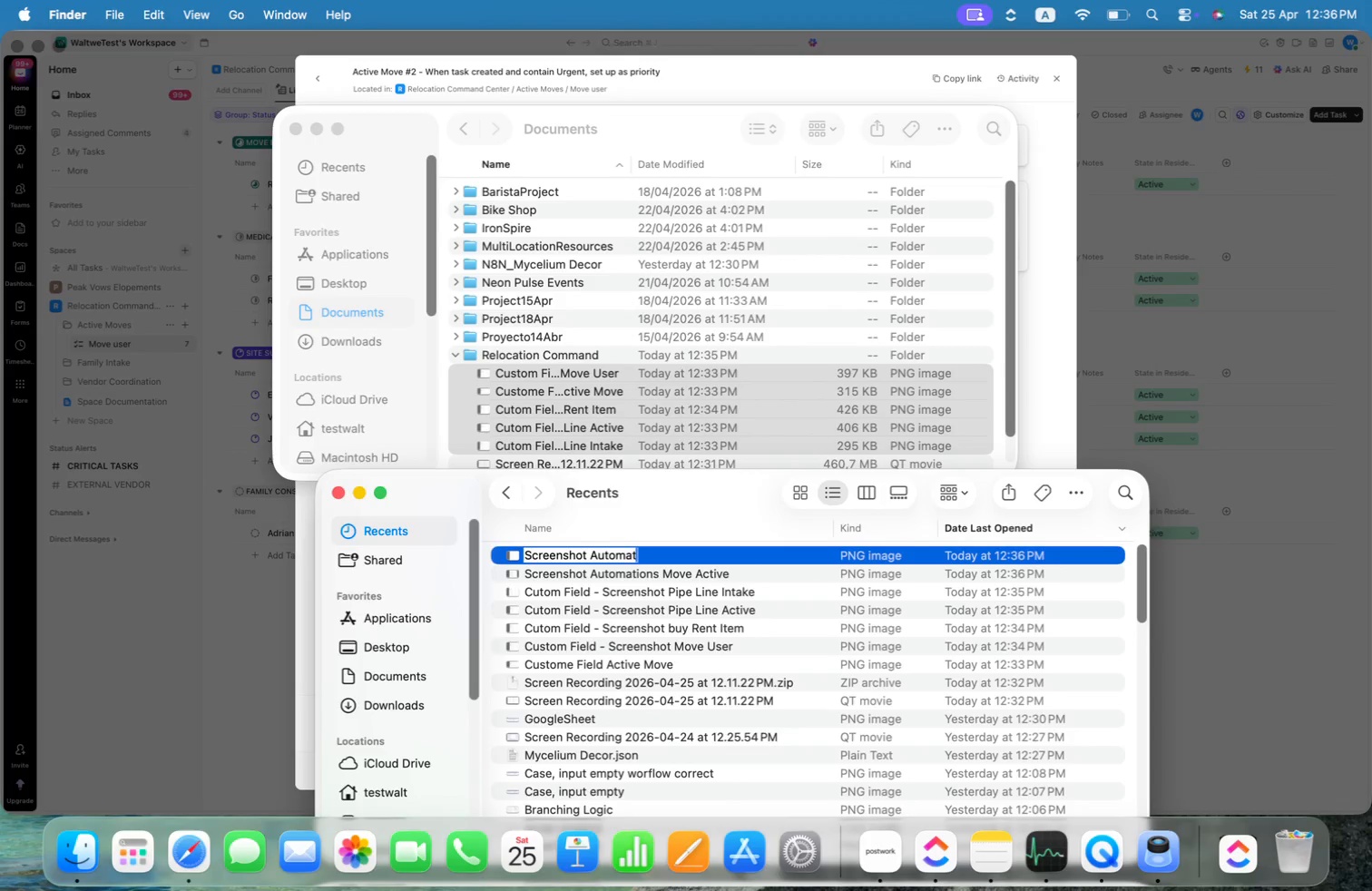 
key(Alt+T)
 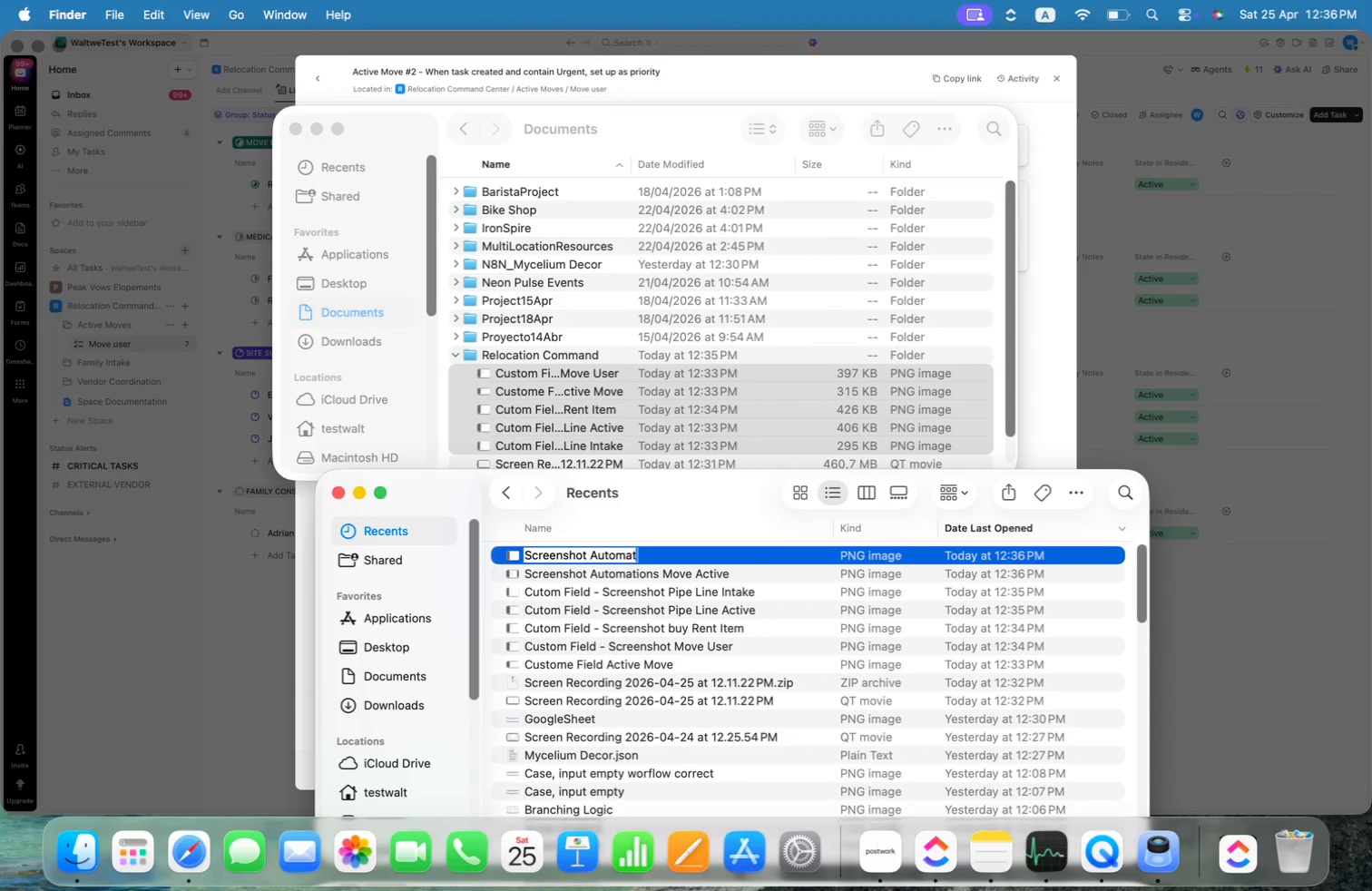 
key(Alt+I)
 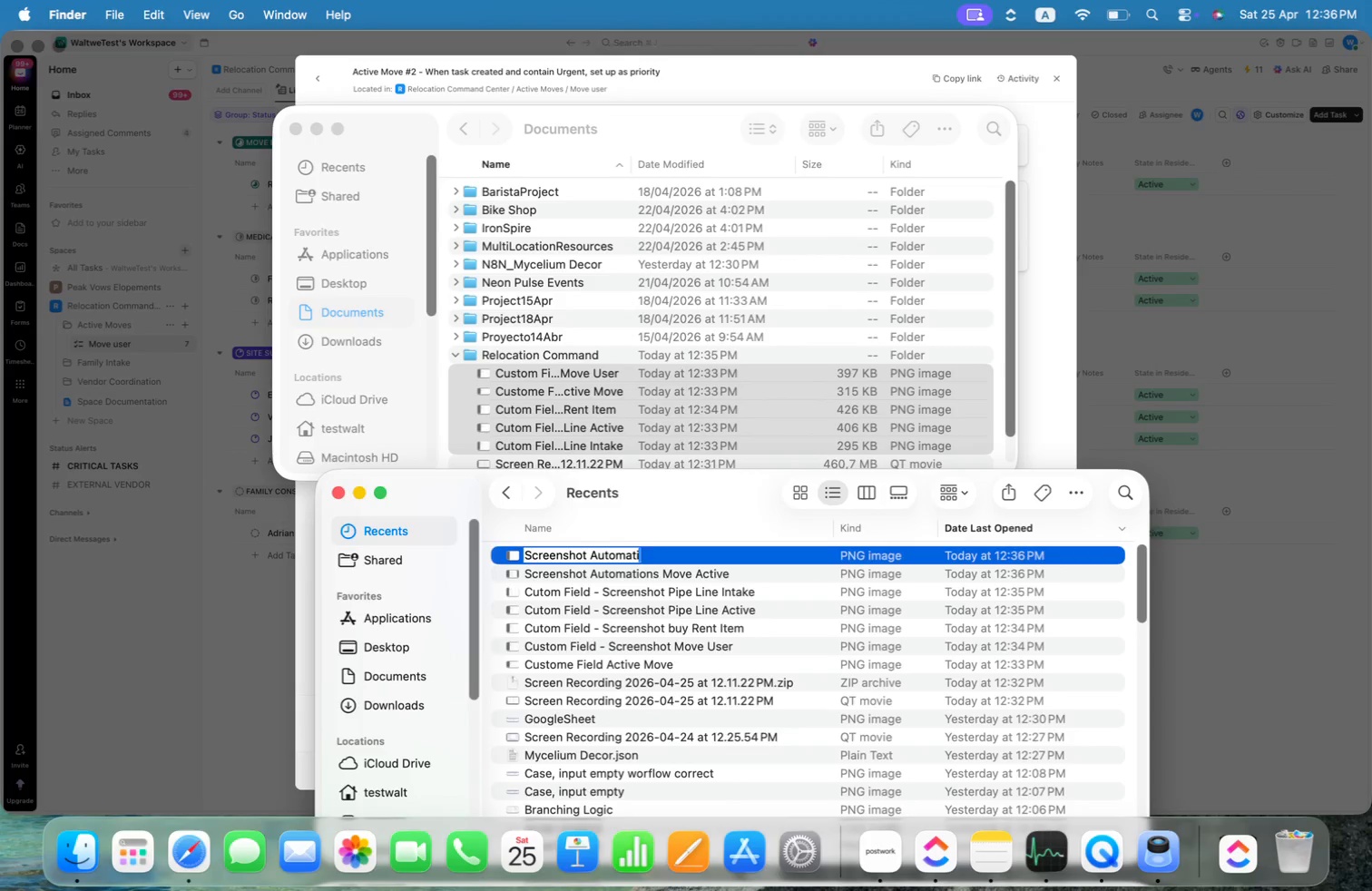 
key(Alt+O)
 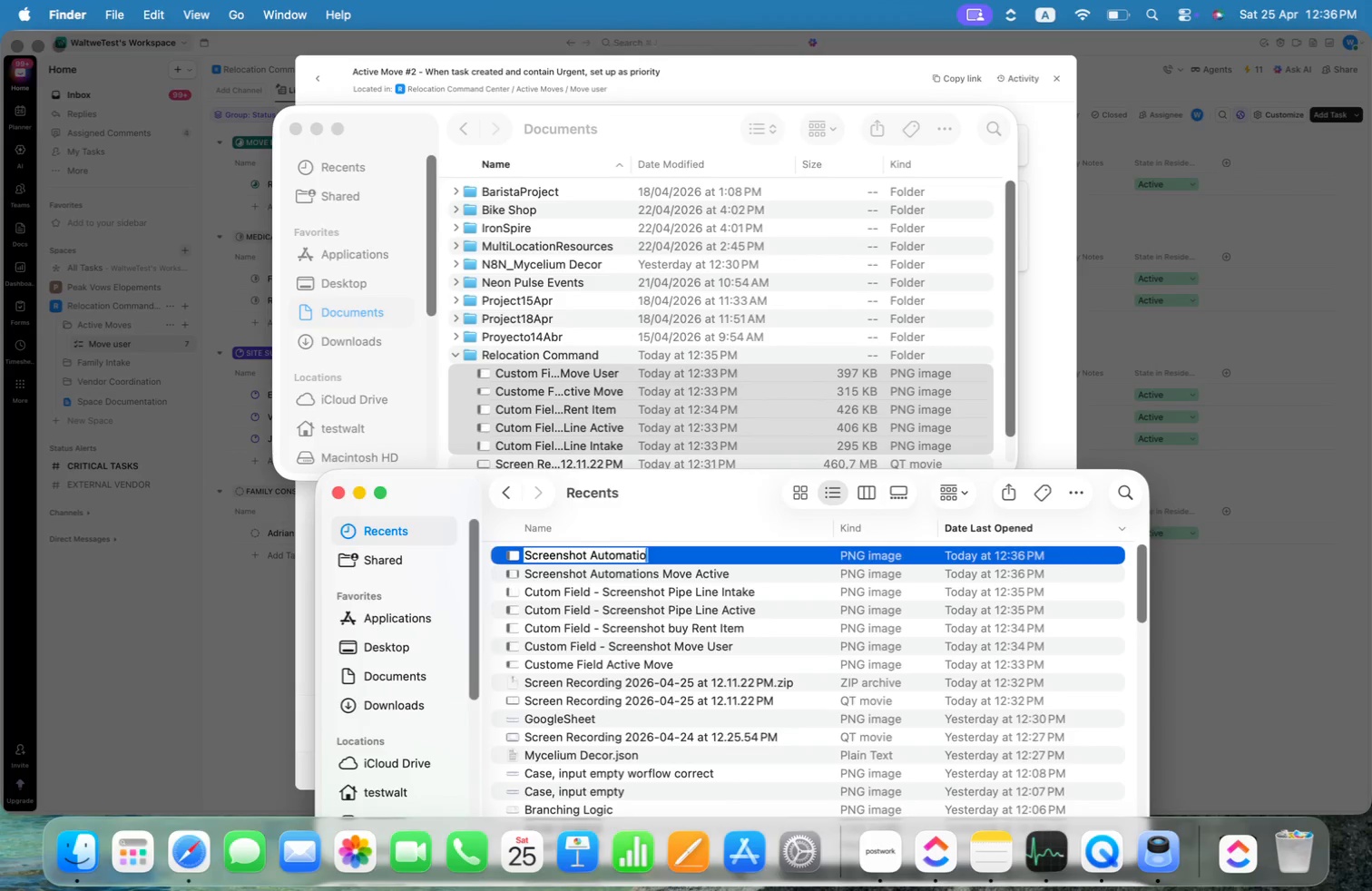 
key(Alt+N)
 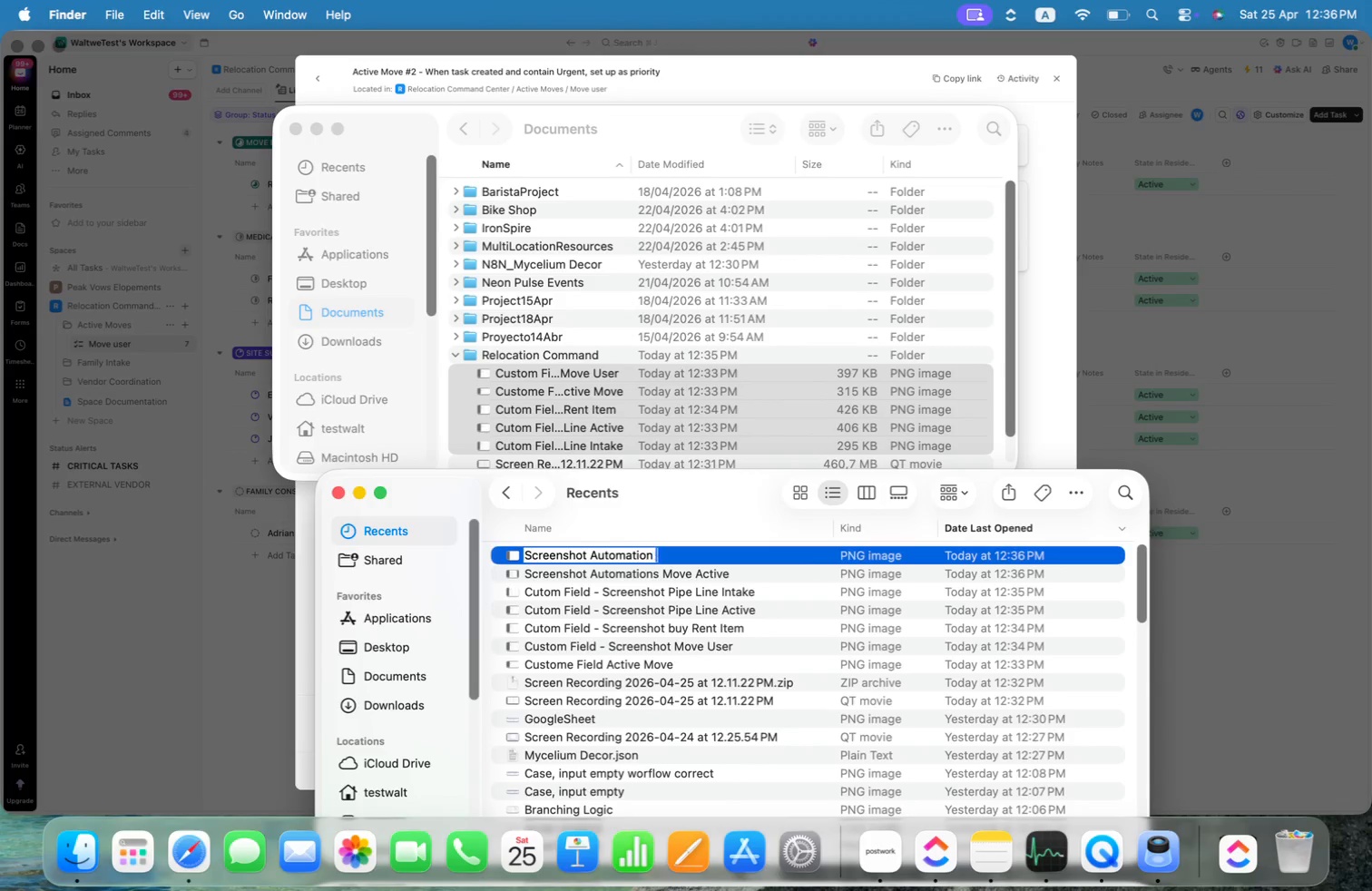 
key(Alt+Space)
 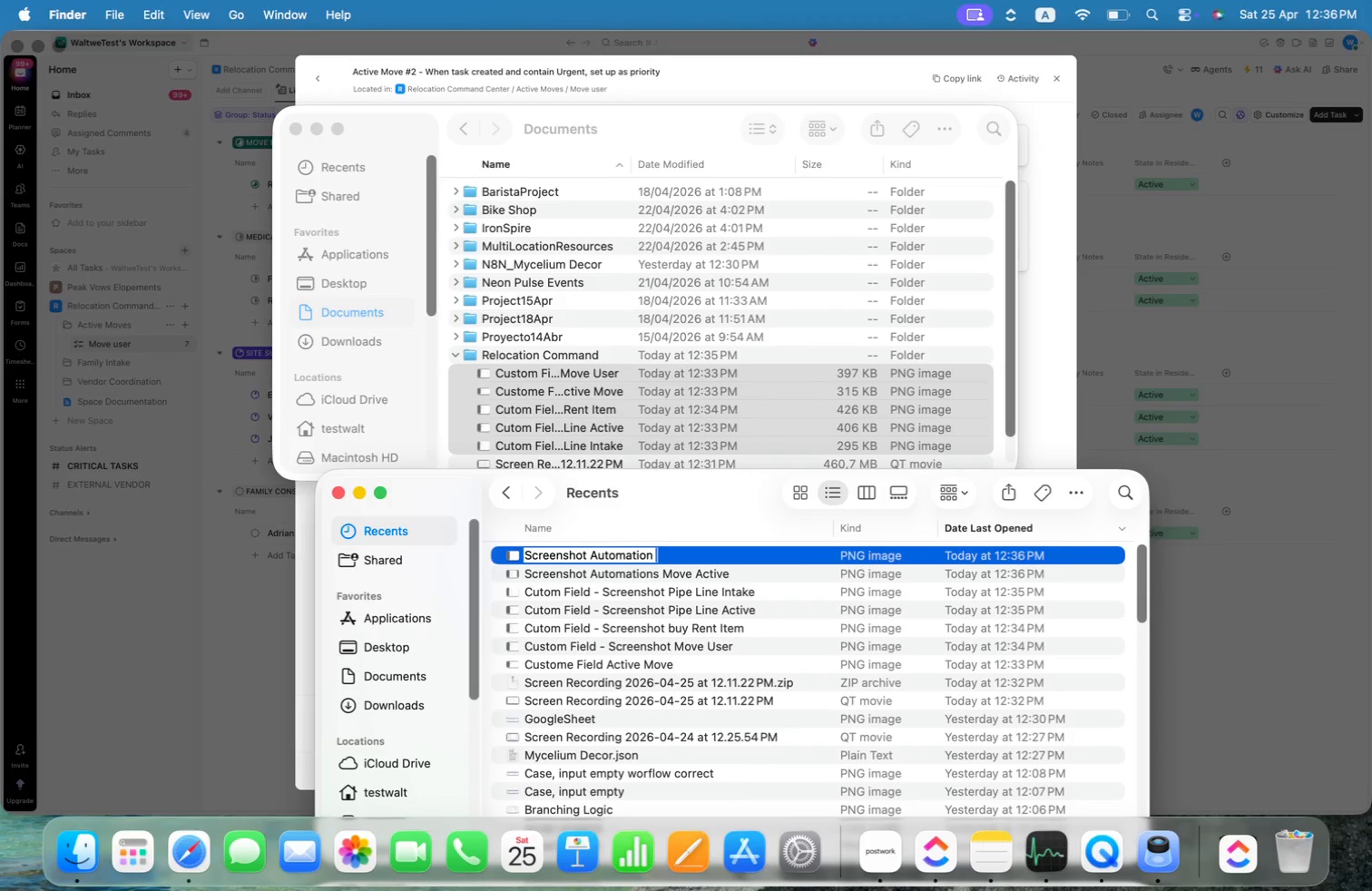 
key(Alt+Shift+H)
 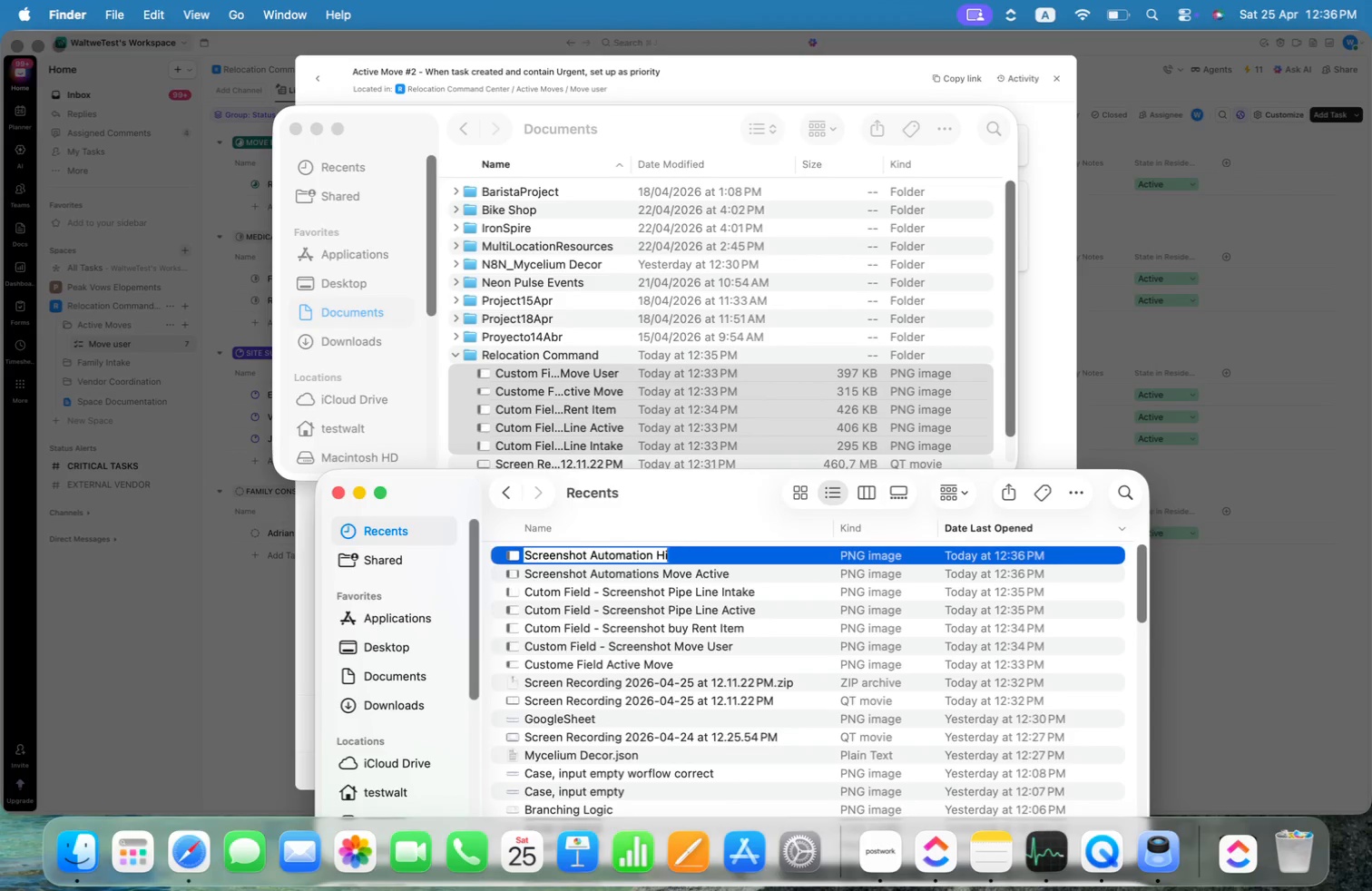 
key(Alt+I)
 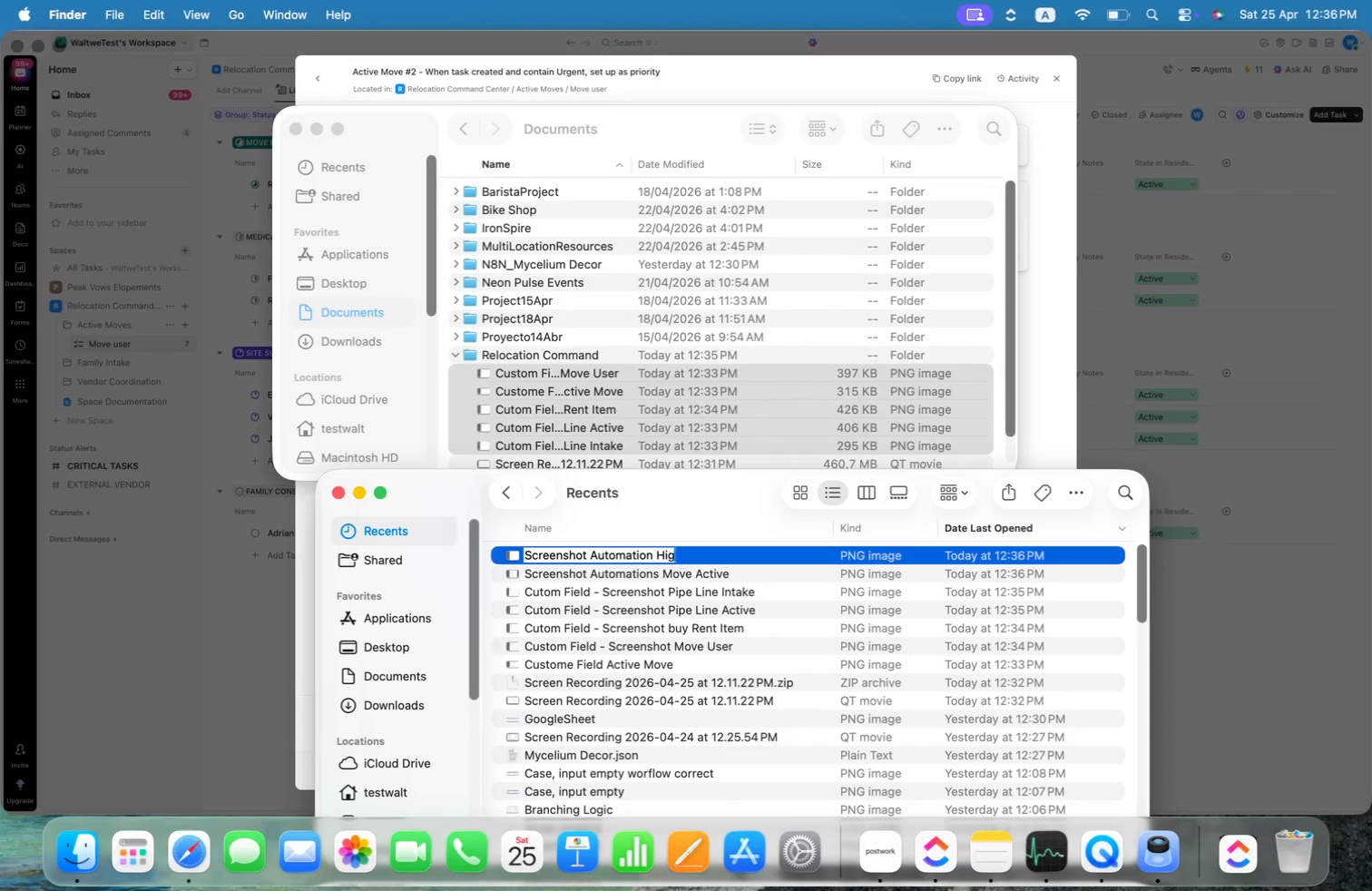 
key(Alt+G)
 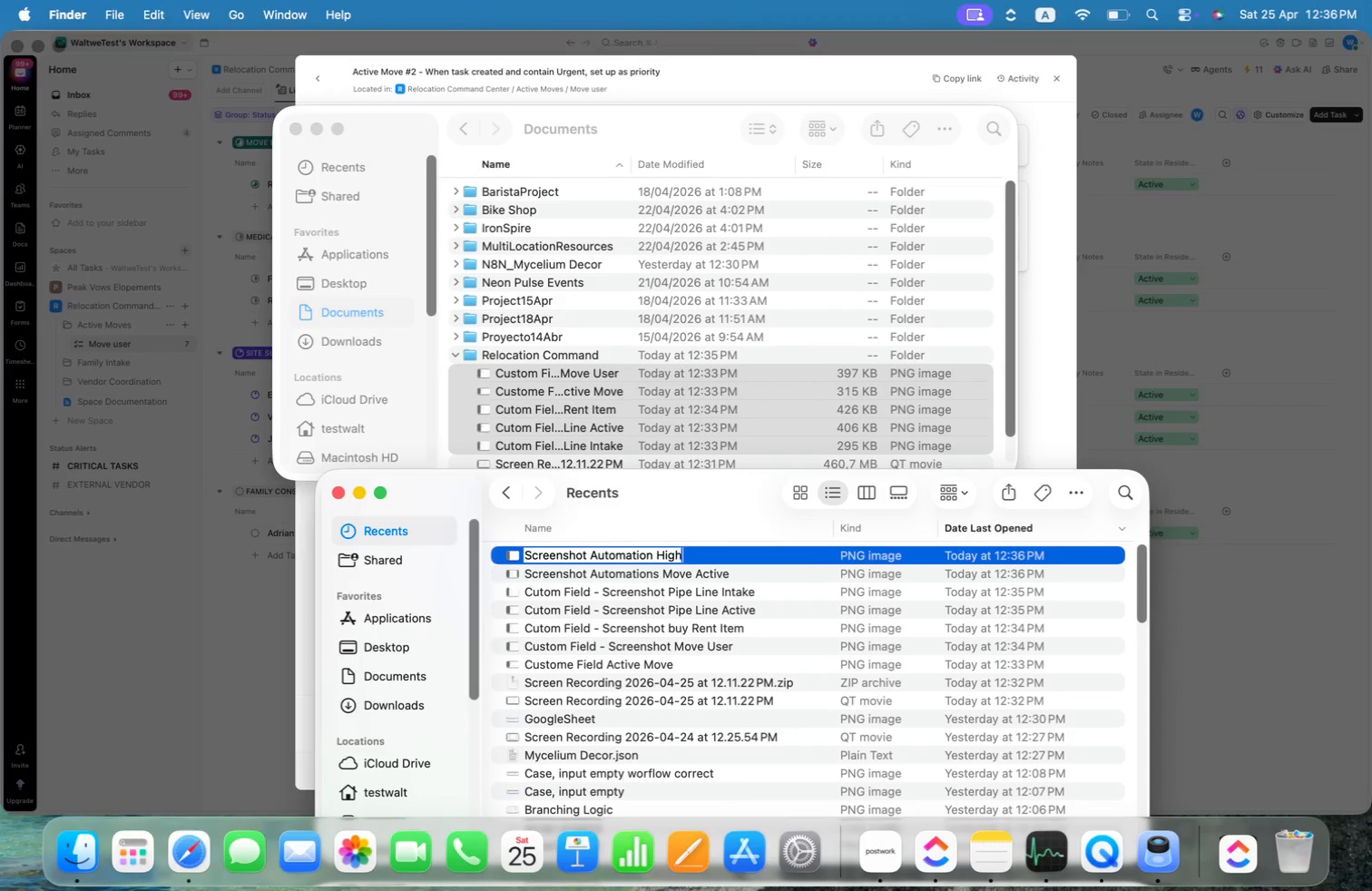 
key(Alt+H)
 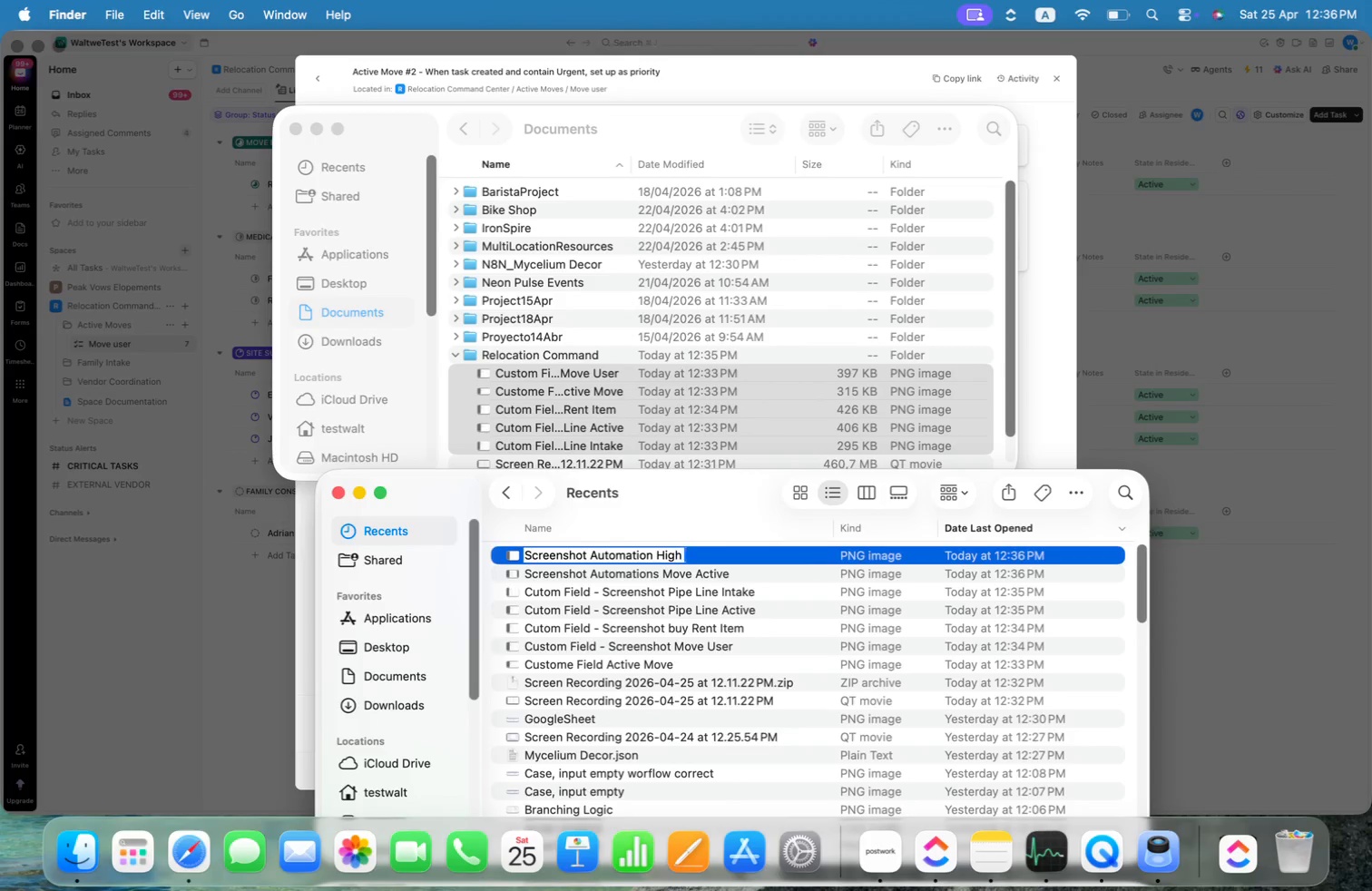 
key(Alt+Space)
 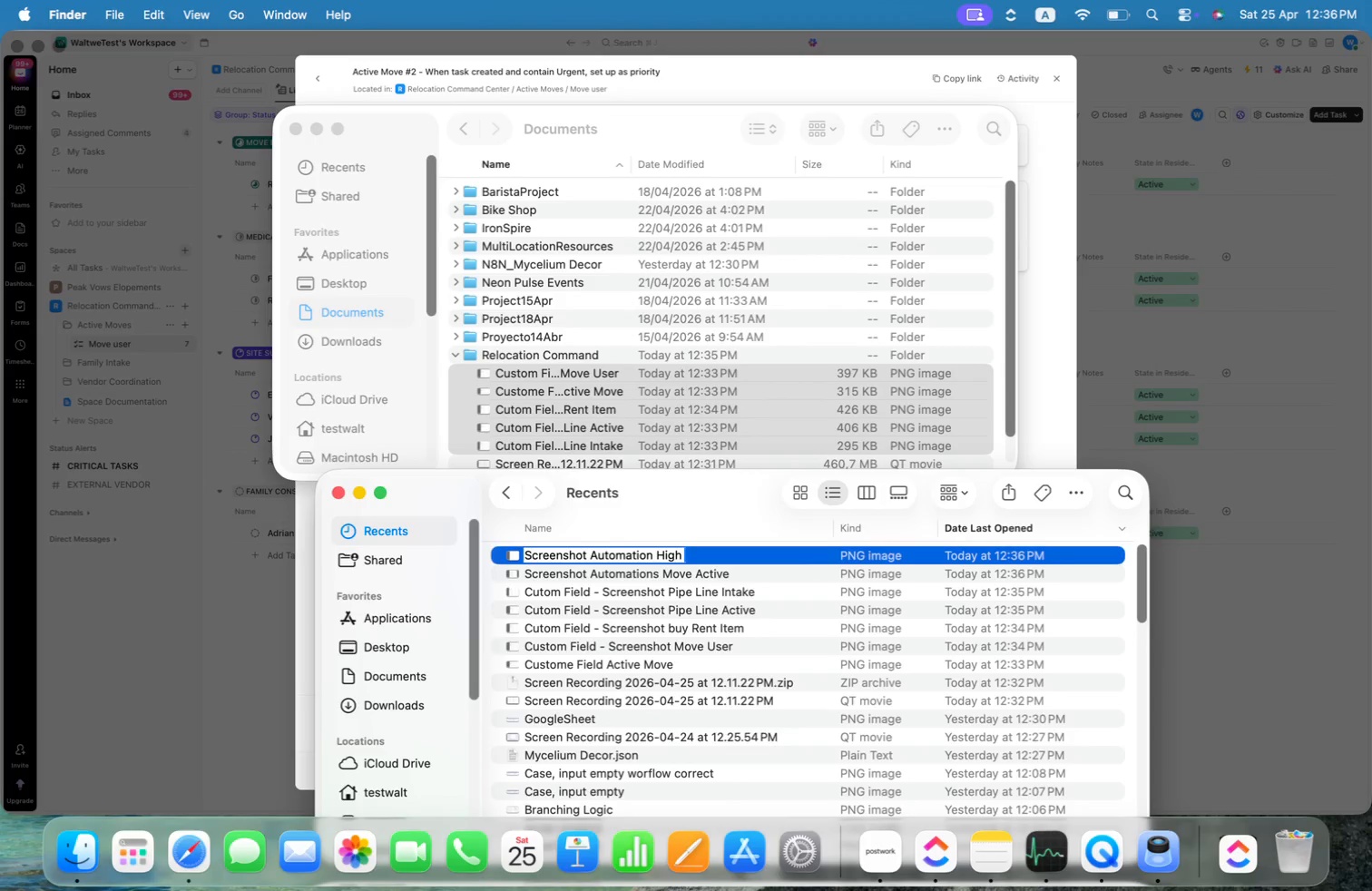 
key(Alt+Shift+P)
 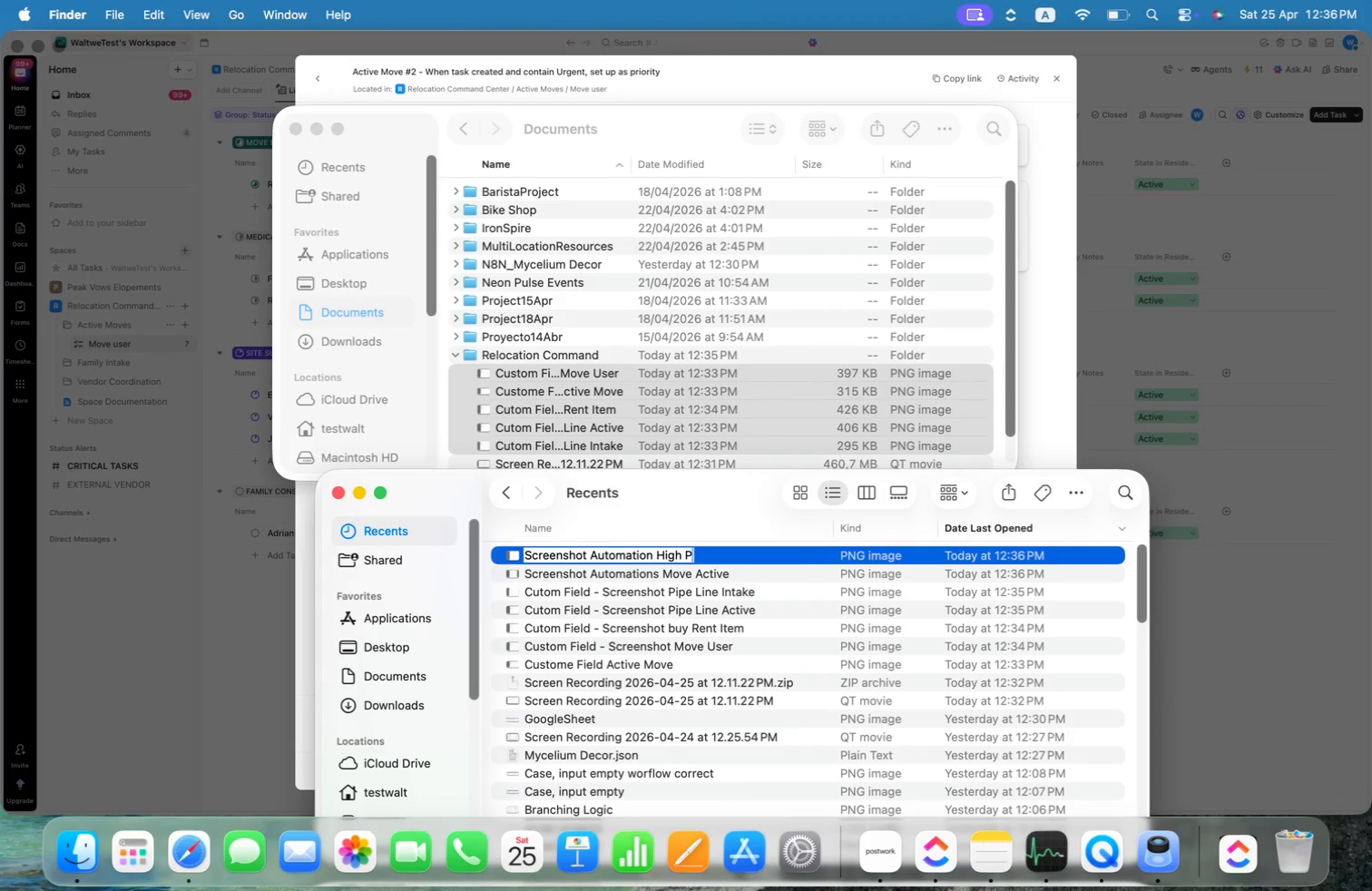 
key(Alt+R)
 